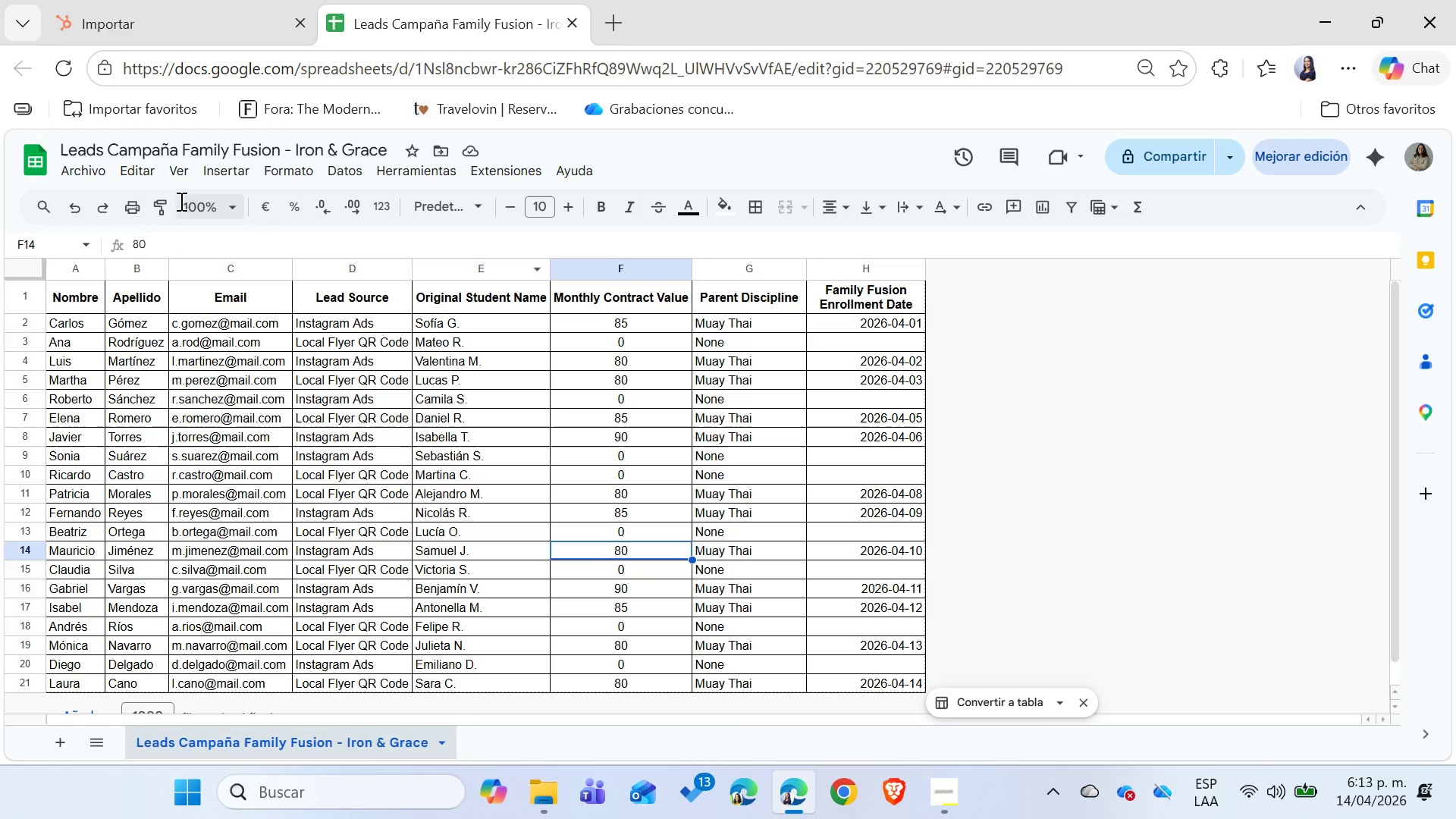 
left_click([71, 176])
 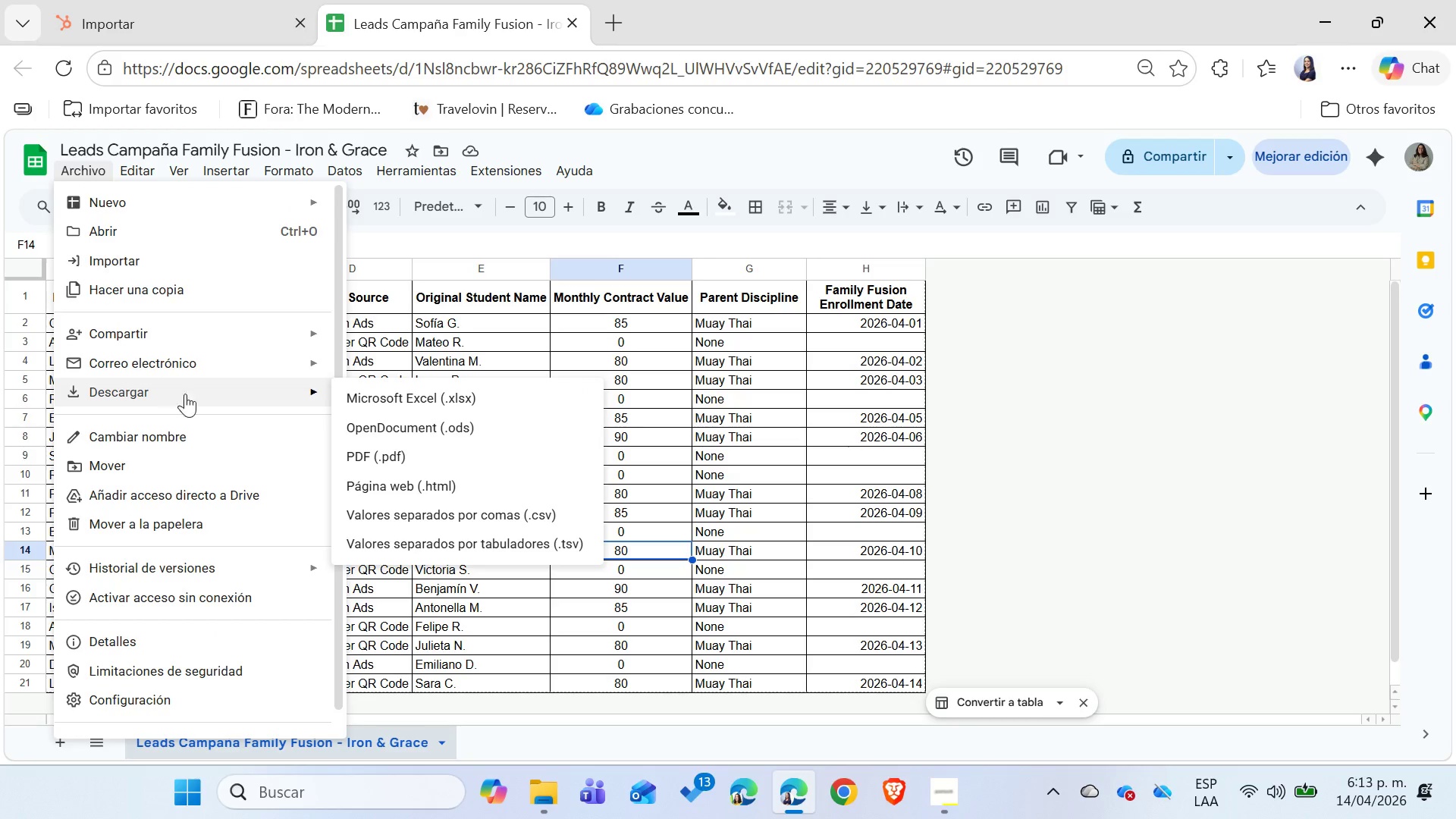 
left_click([375, 398])
 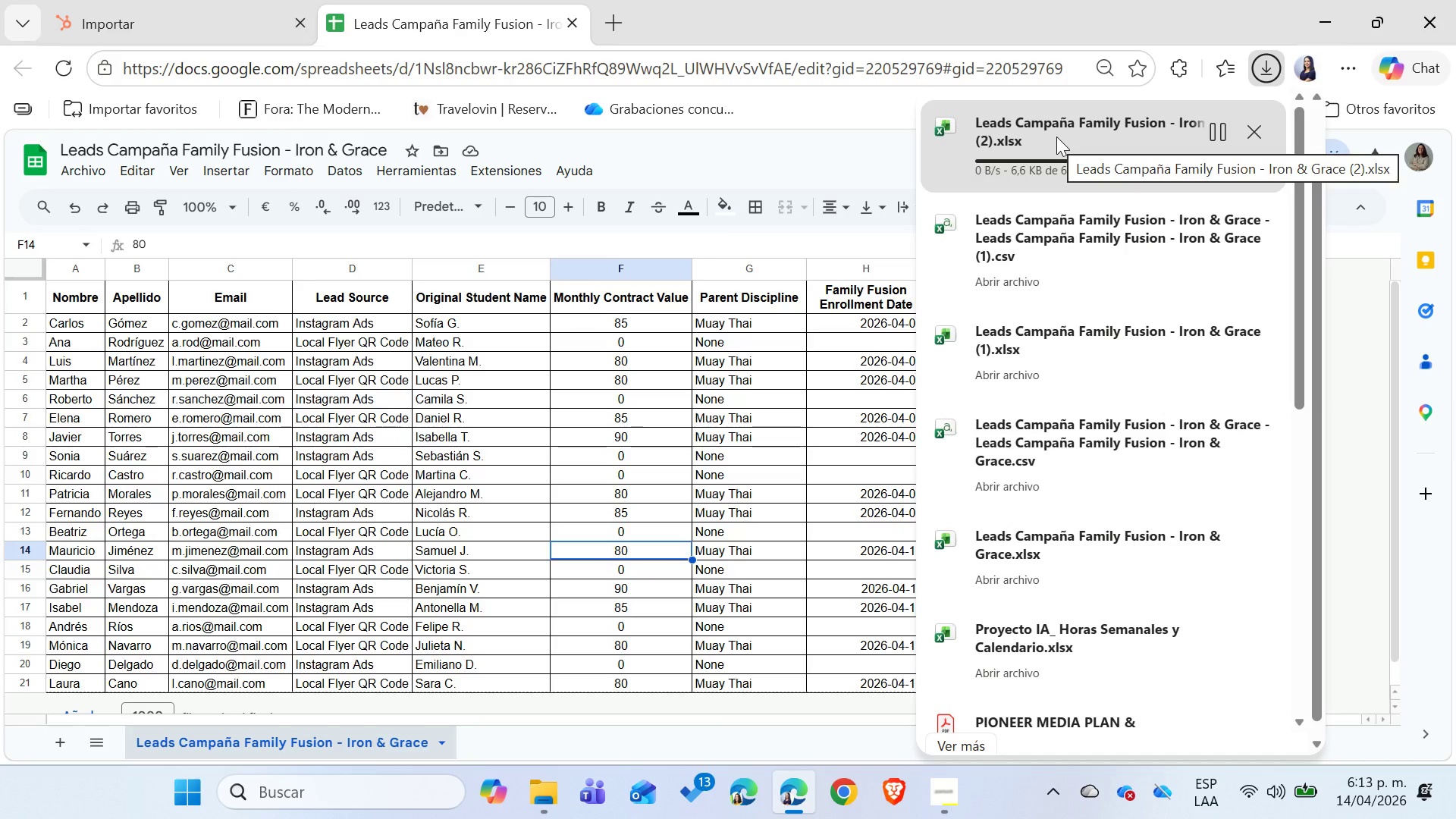 
left_click_drag(start_coordinate=[1056, 136], to_coordinate=[519, 330])
 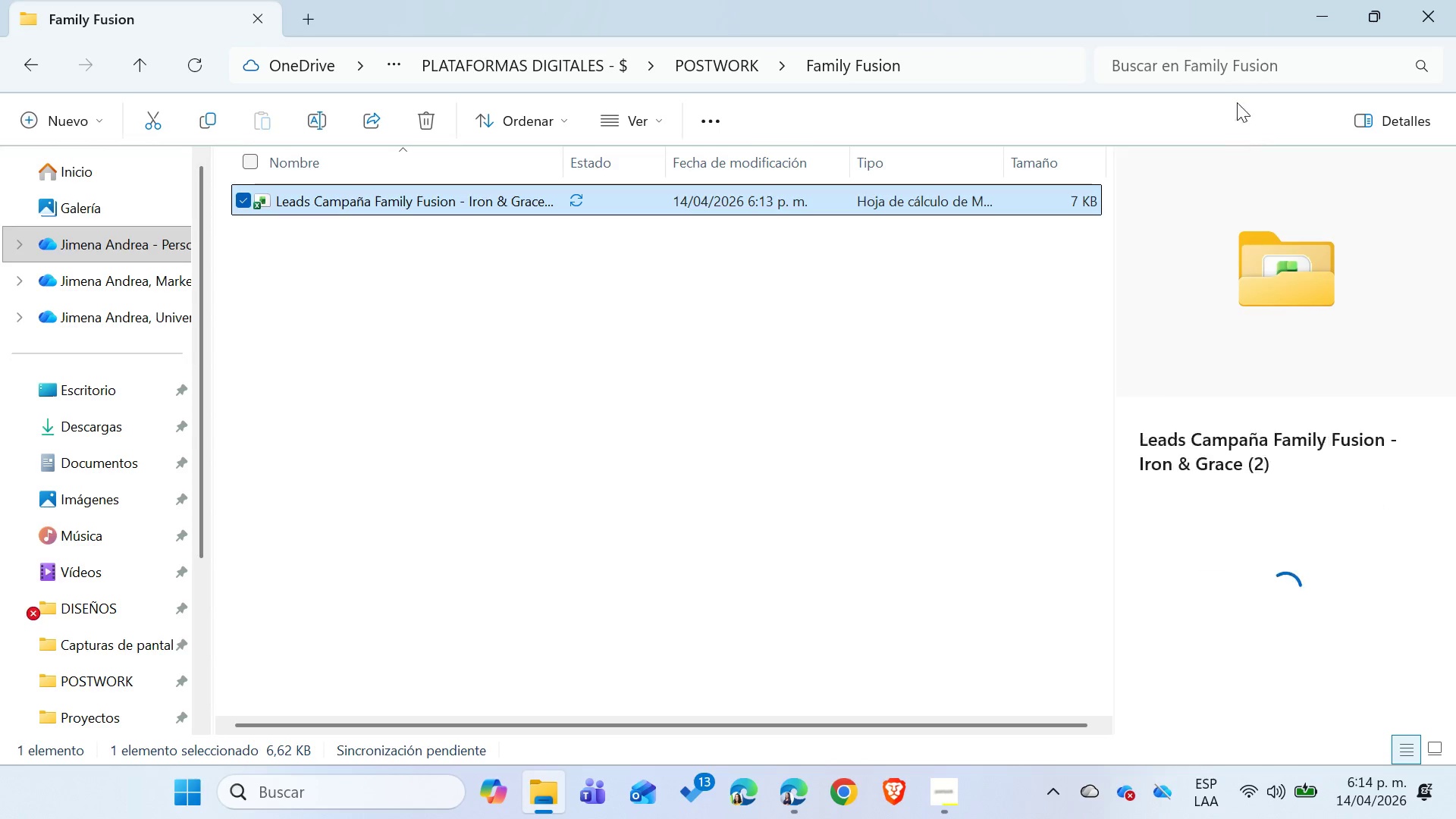 
left_click([1309, 11])
 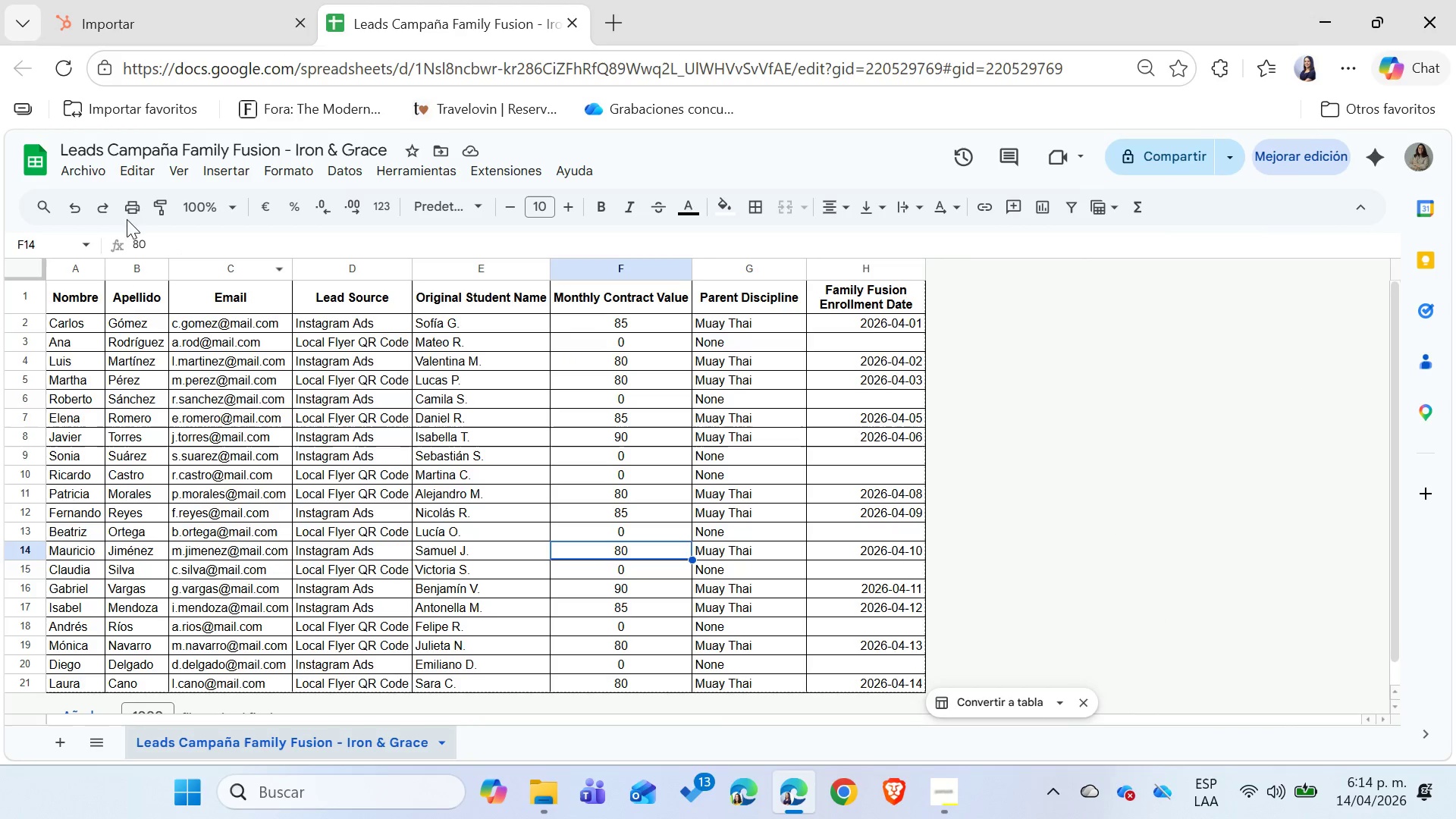 
left_click([102, 171])
 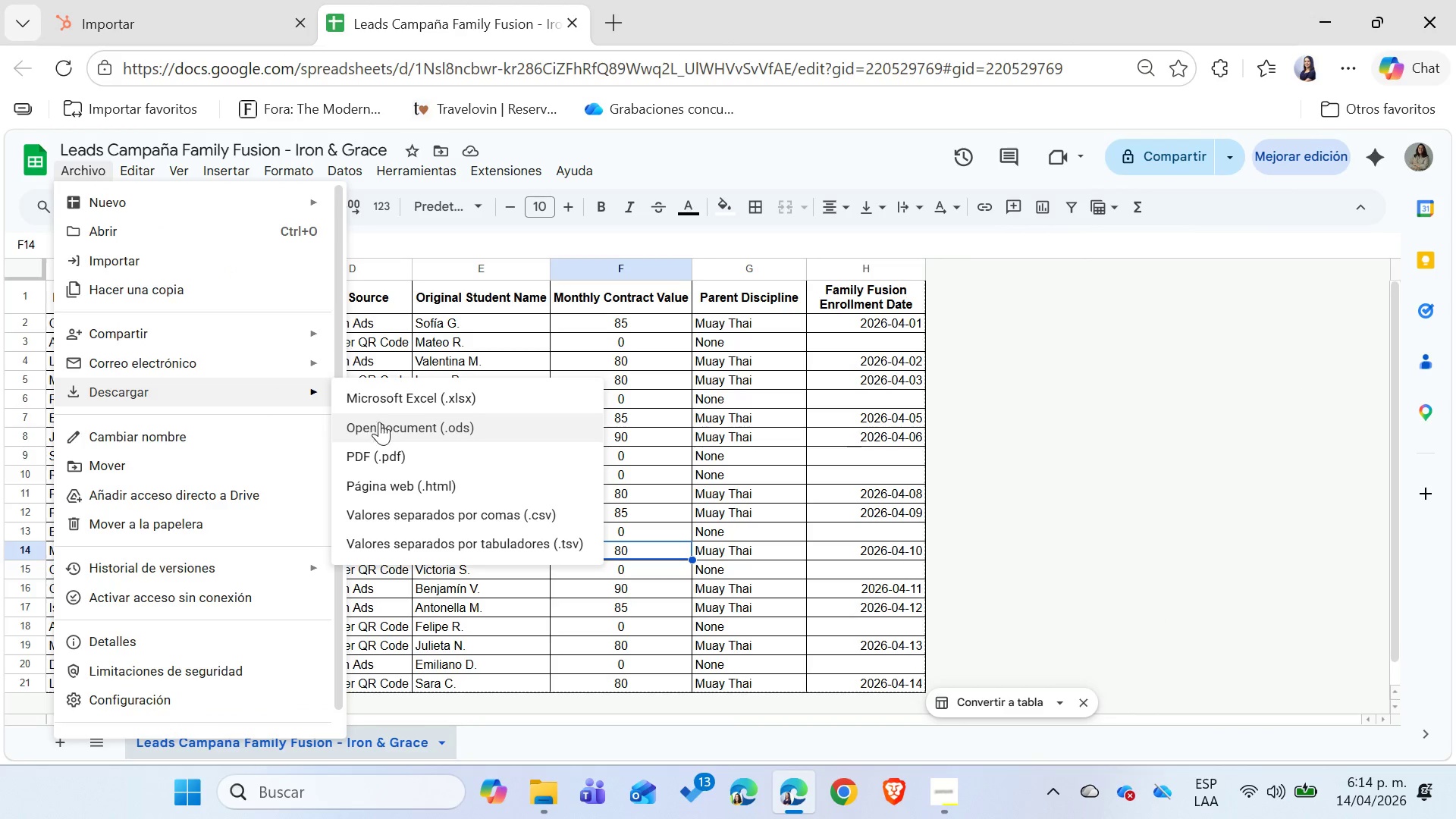 
left_click([416, 513])
 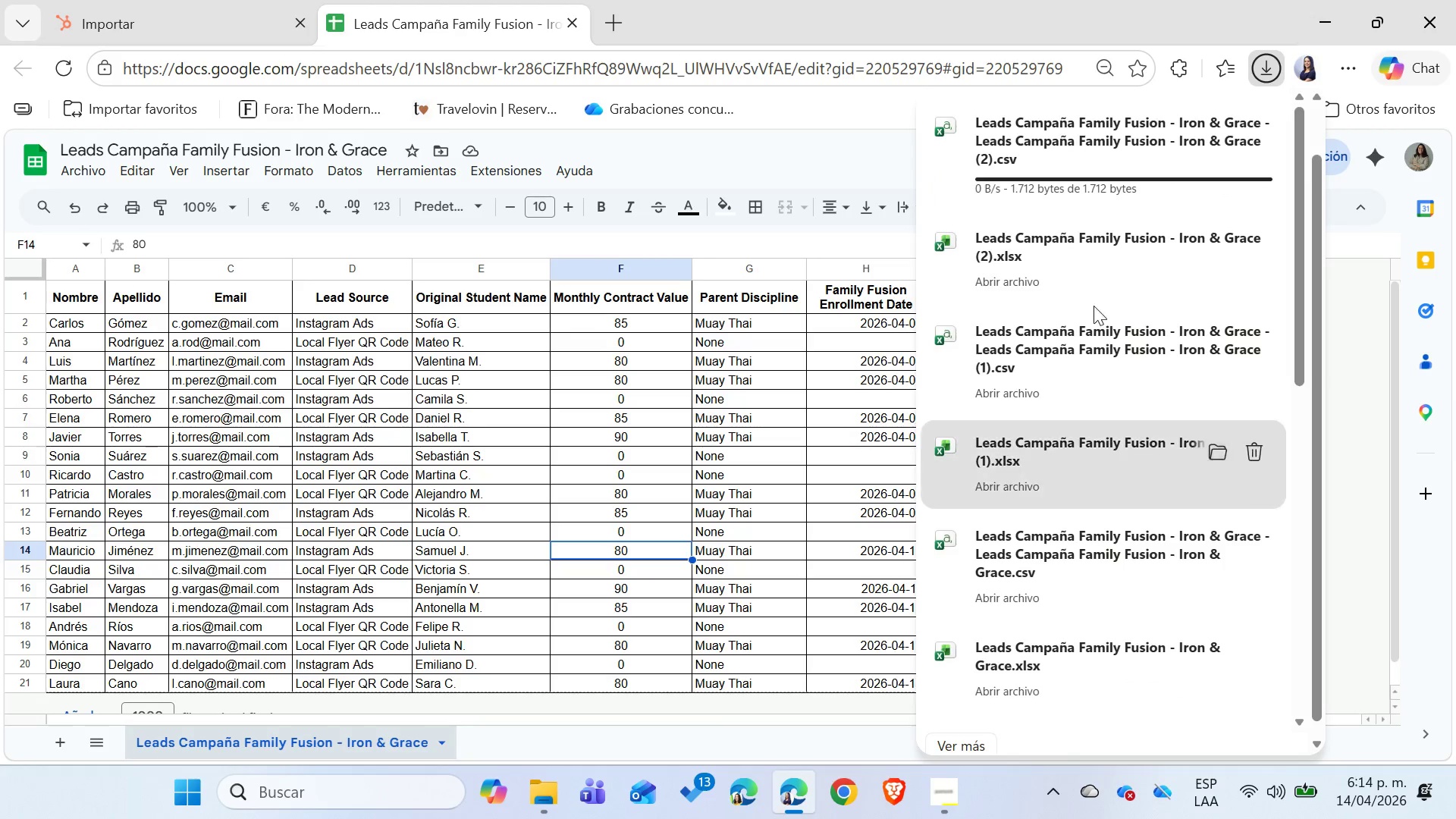 
mouse_move([1046, 133])
 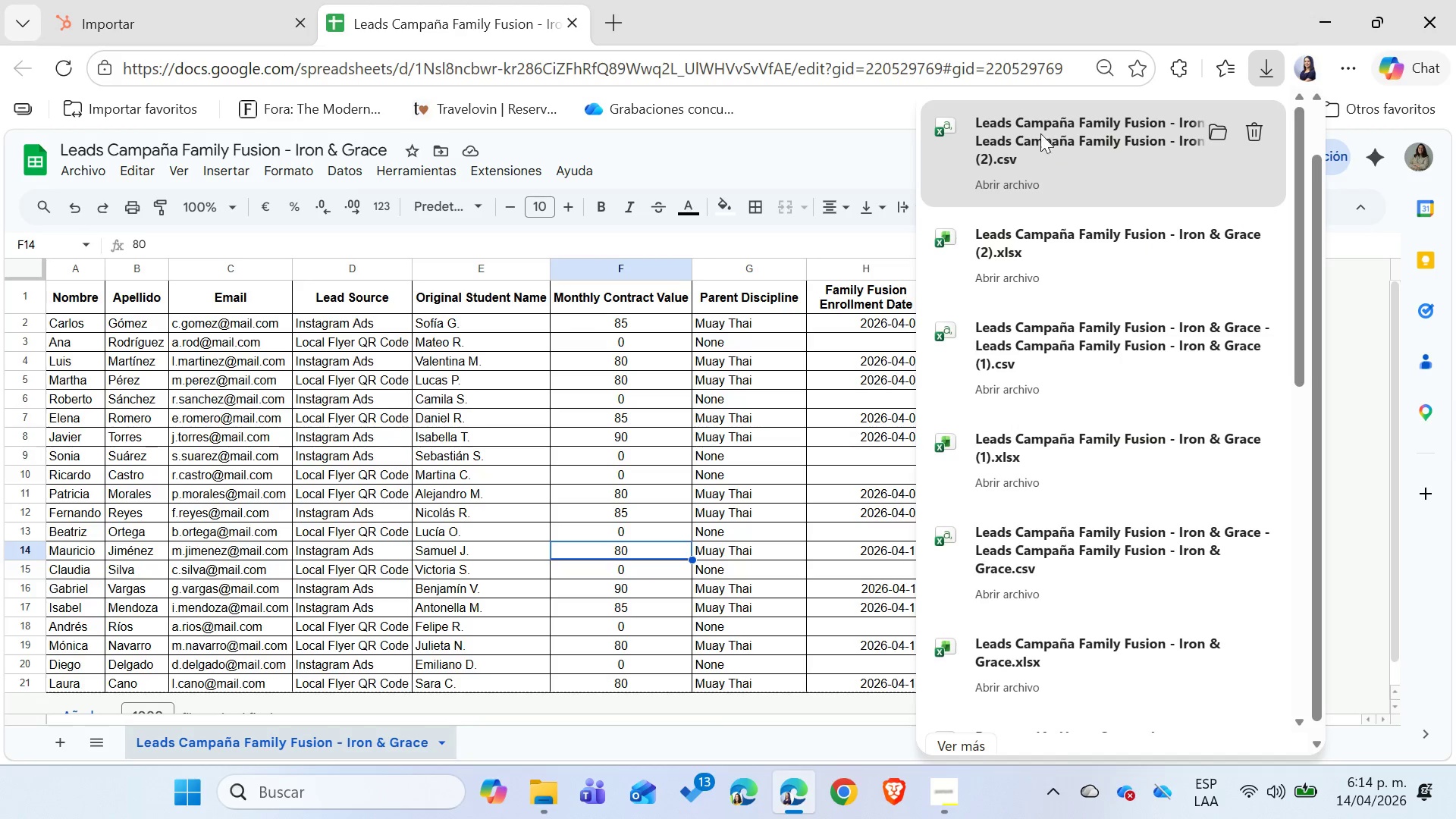 
left_click_drag(start_coordinate=[1038, 132], to_coordinate=[569, 439])
 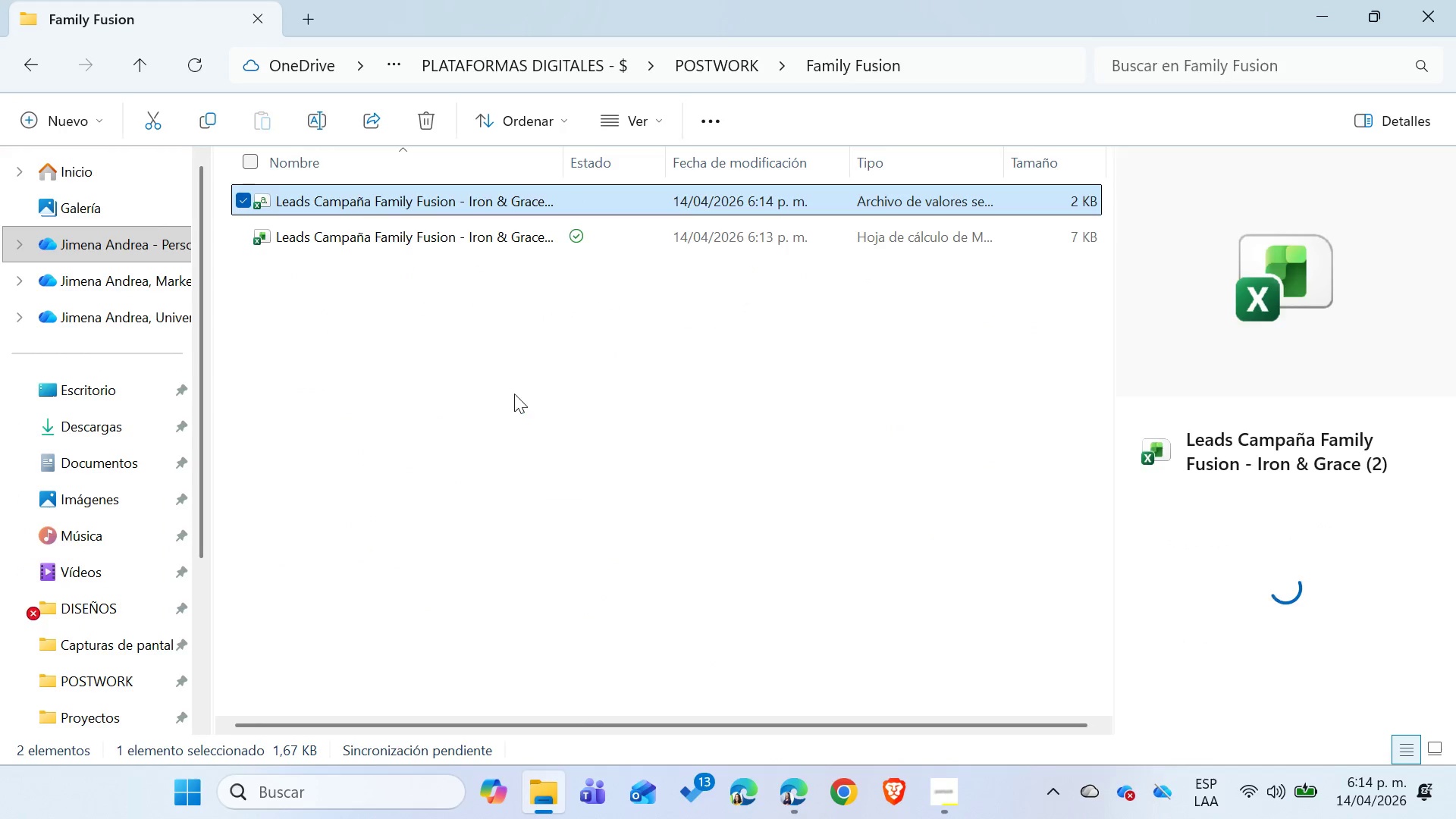 
left_click([513, 394])
 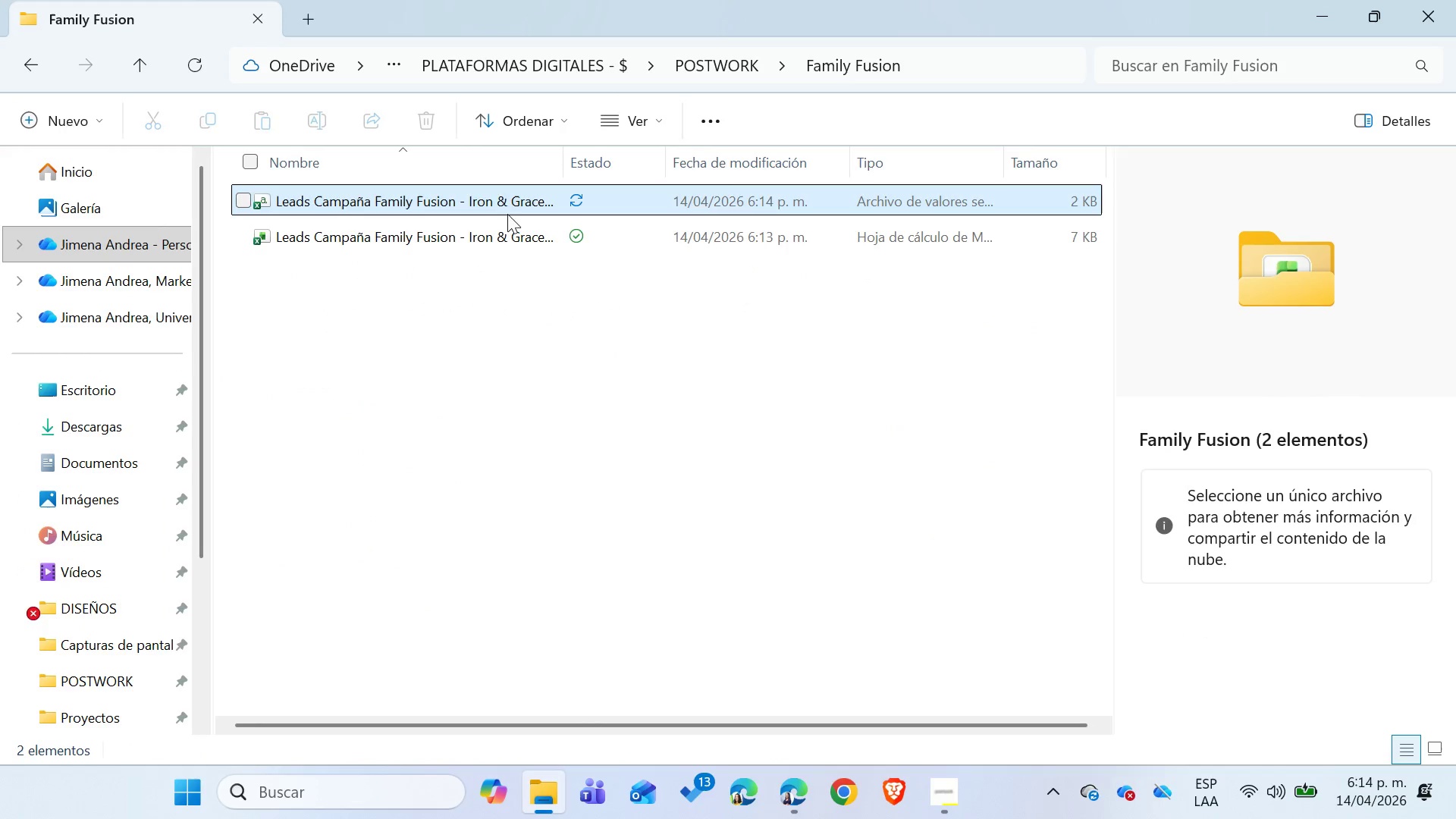 
left_click([502, 193])
 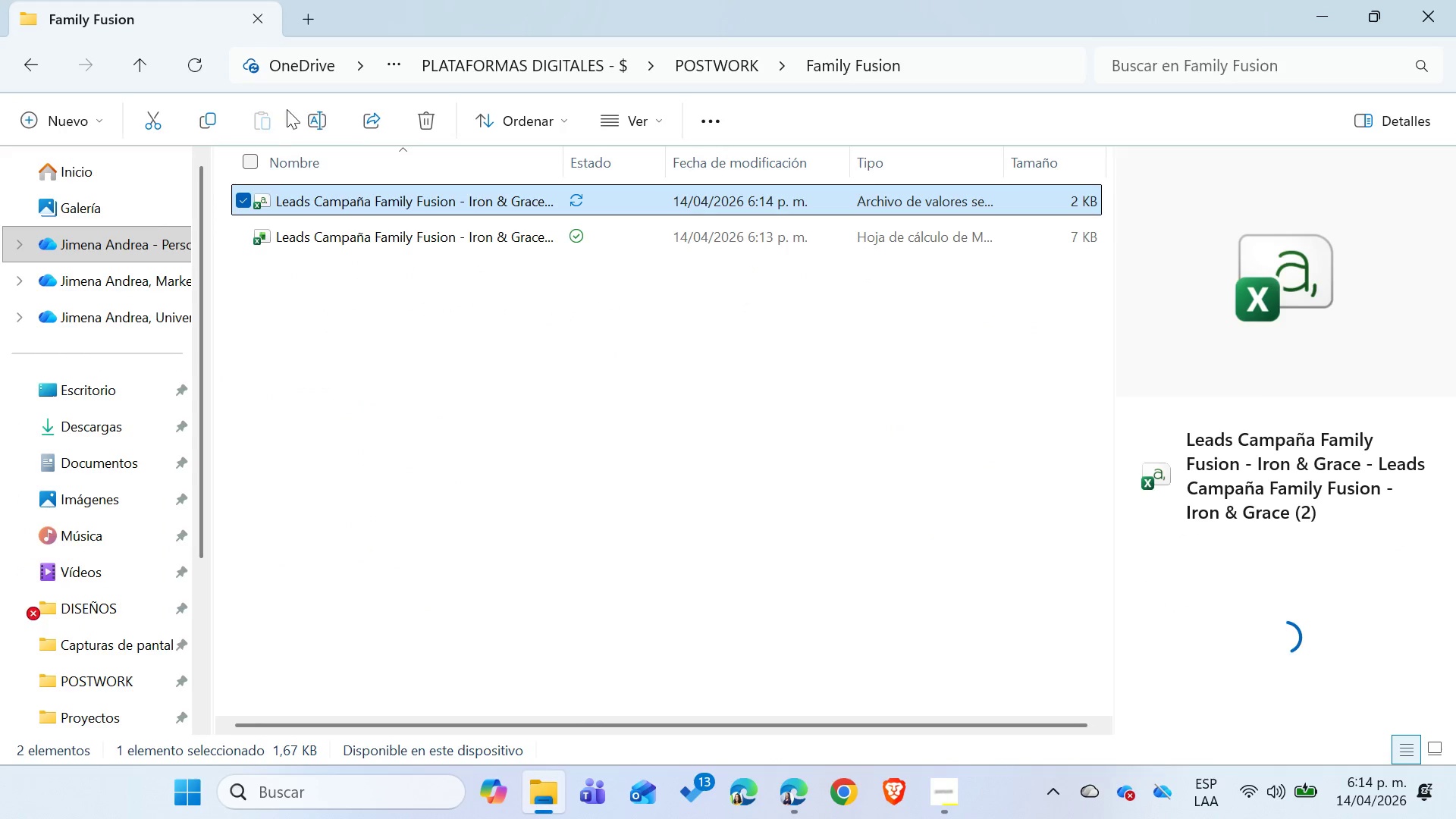 
left_click([315, 109])
 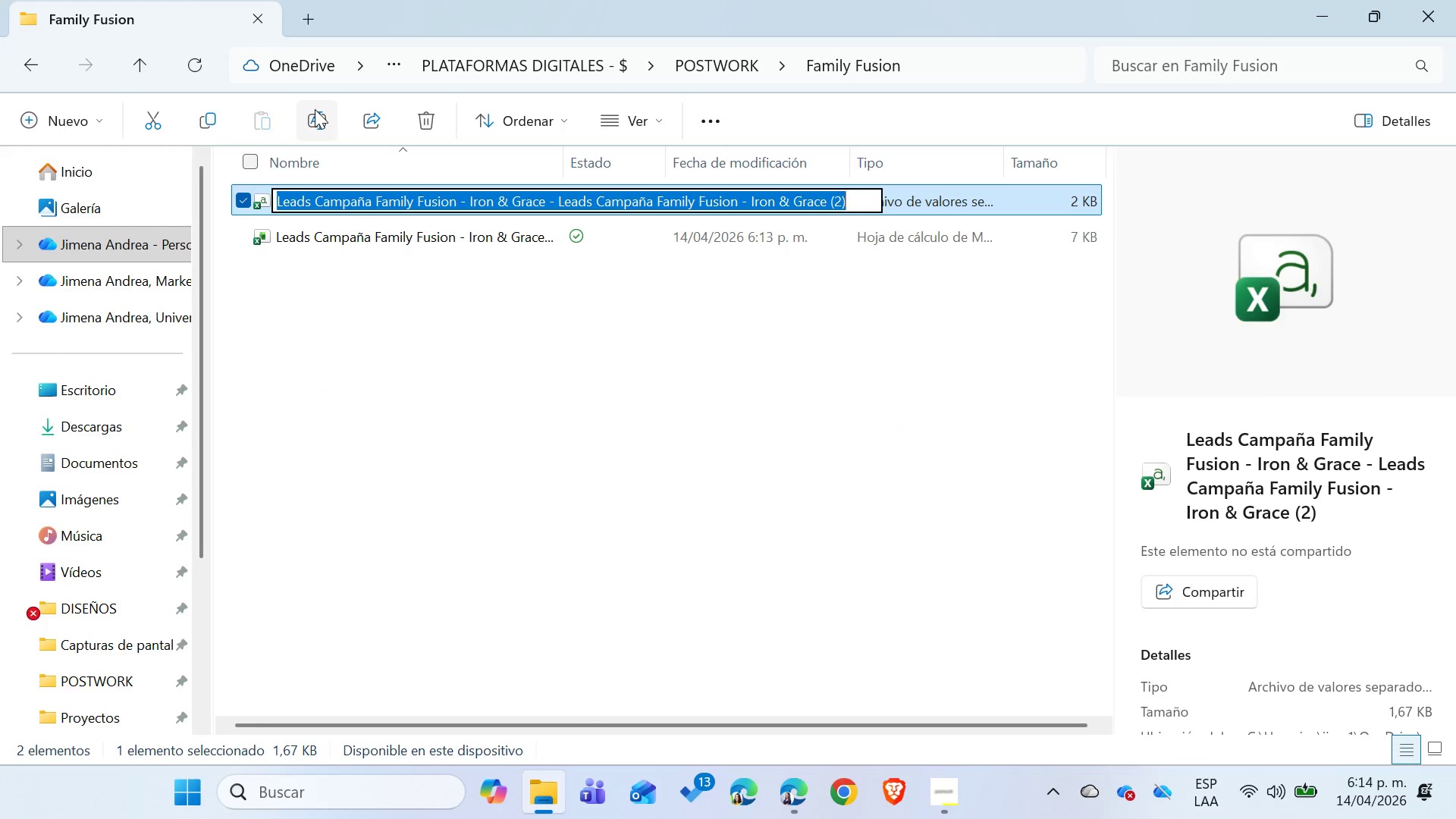 
key(ArrowRight)
 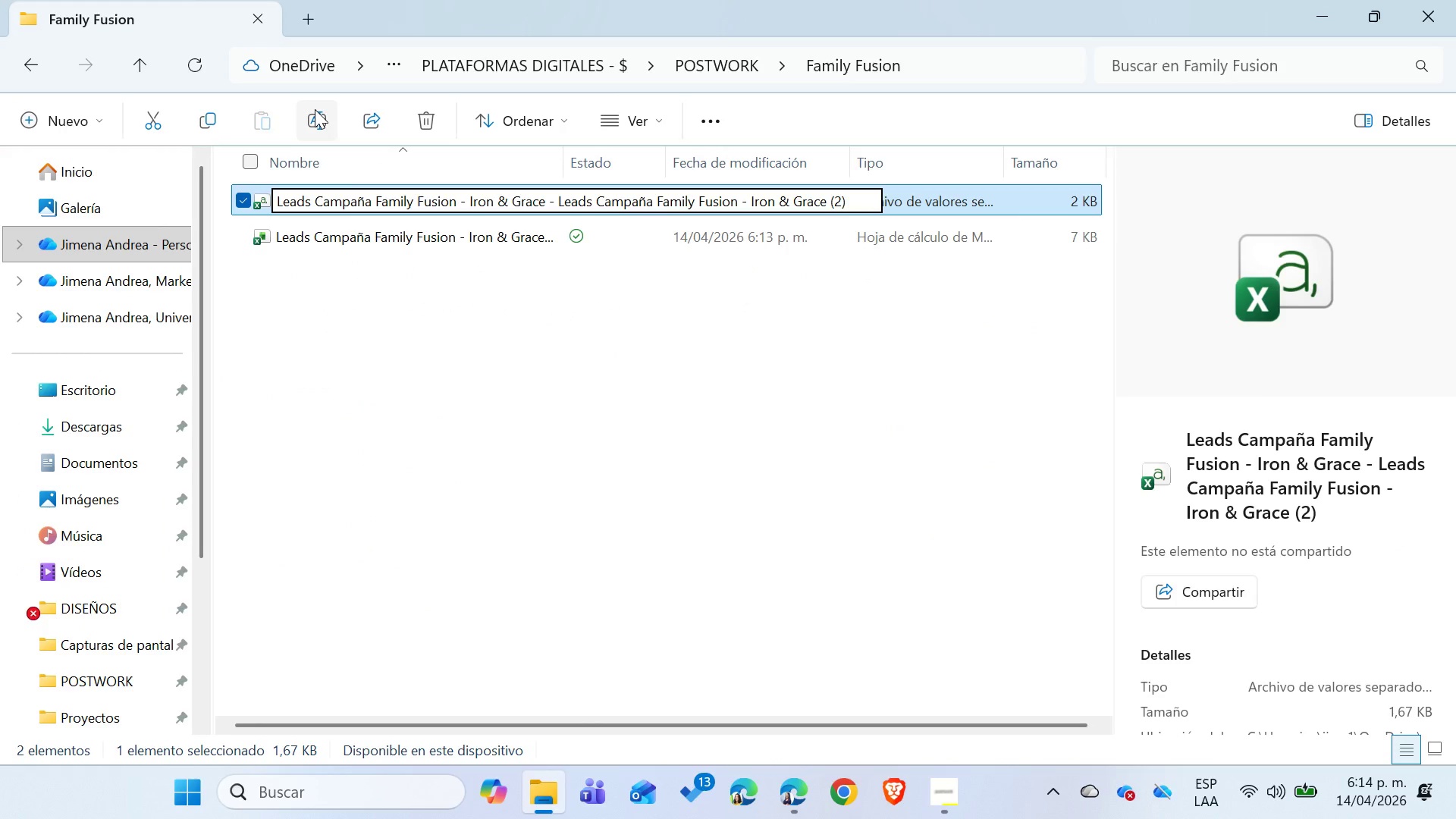 
hold_key(key=Backspace, duration=1.5)
 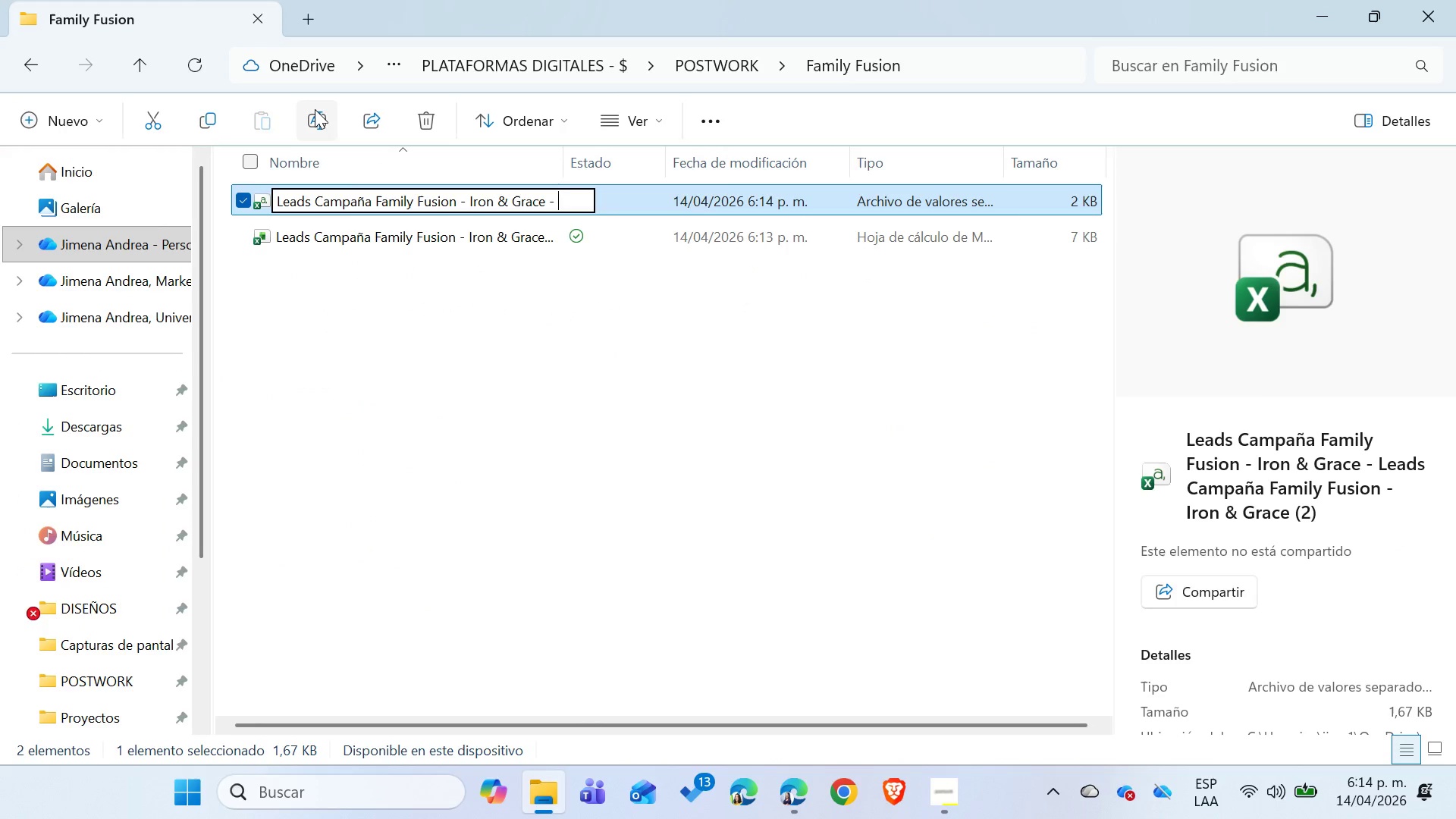 
hold_key(key=Backspace, duration=0.45)
 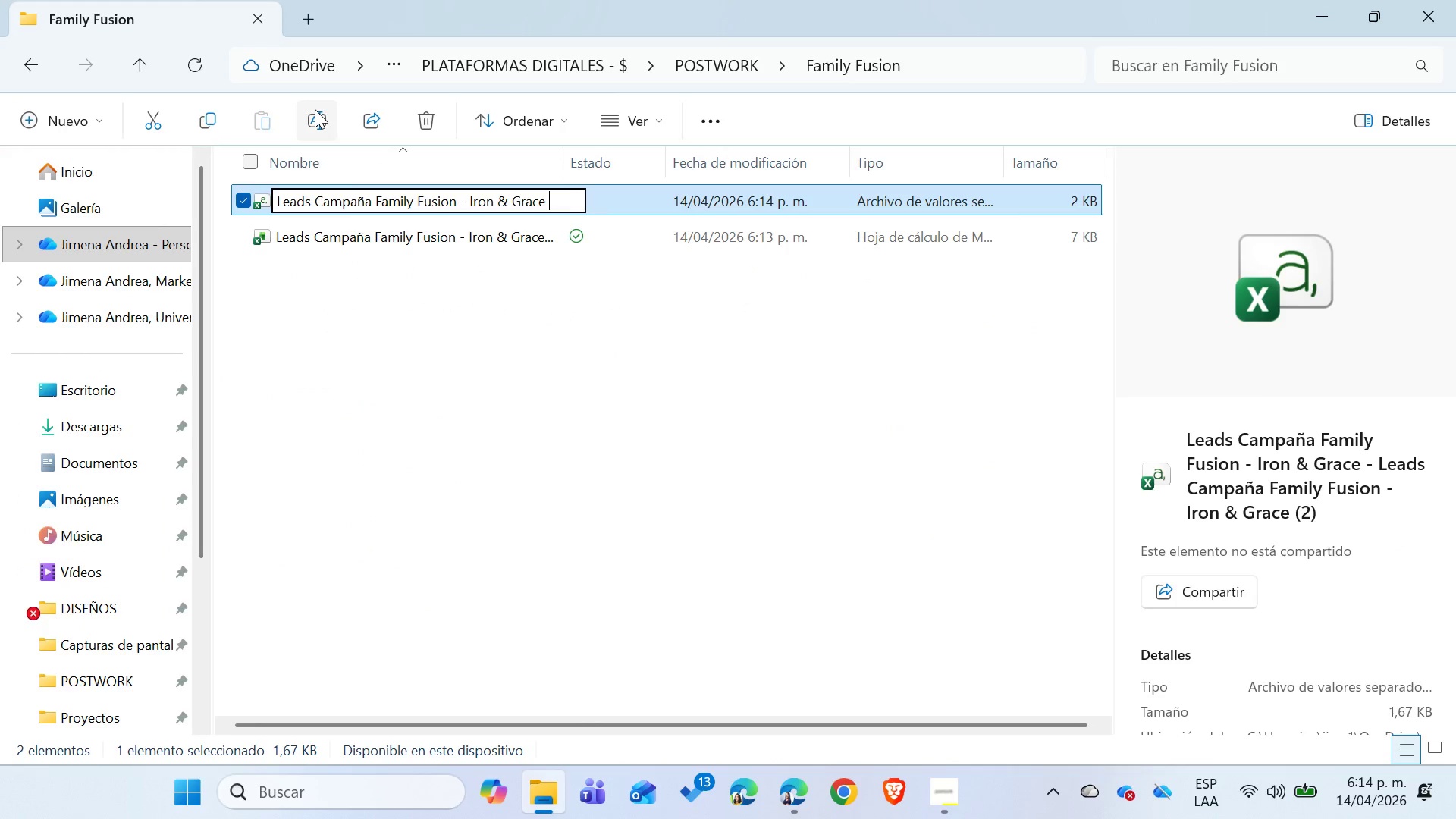 
hold_key(key=Backspace, duration=0.38)
 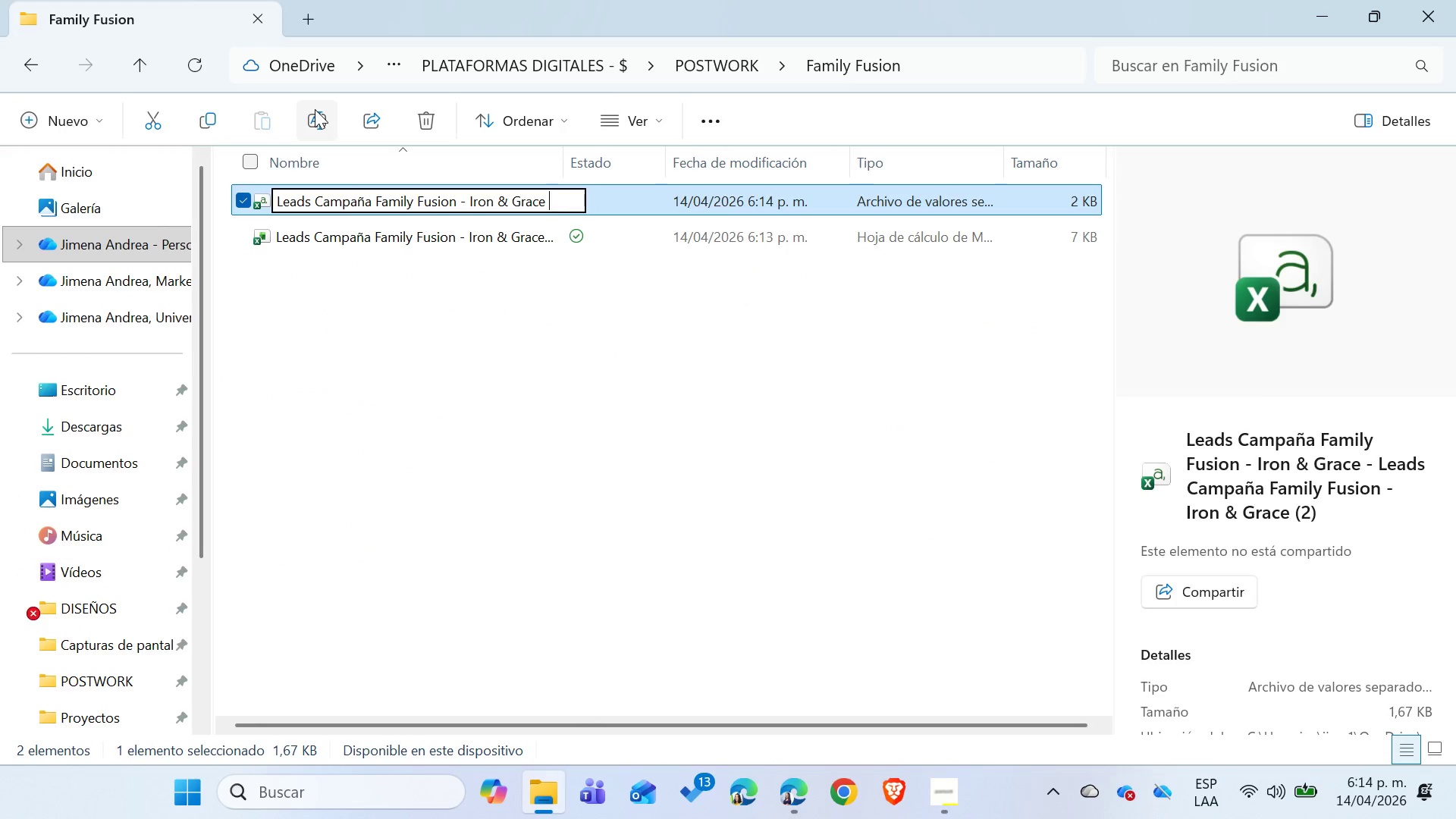 
key(Backspace)
 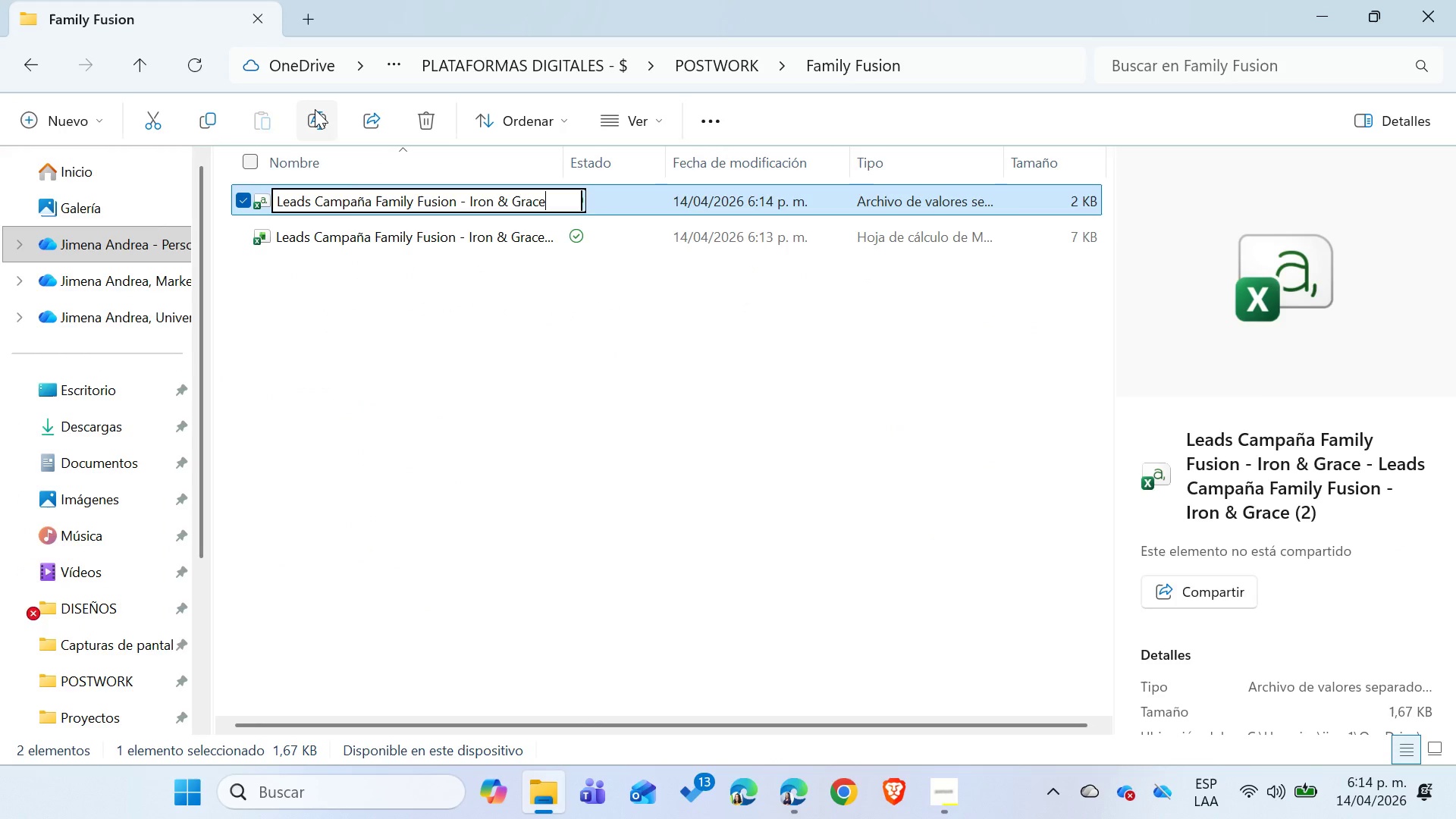 
key(Backspace)
 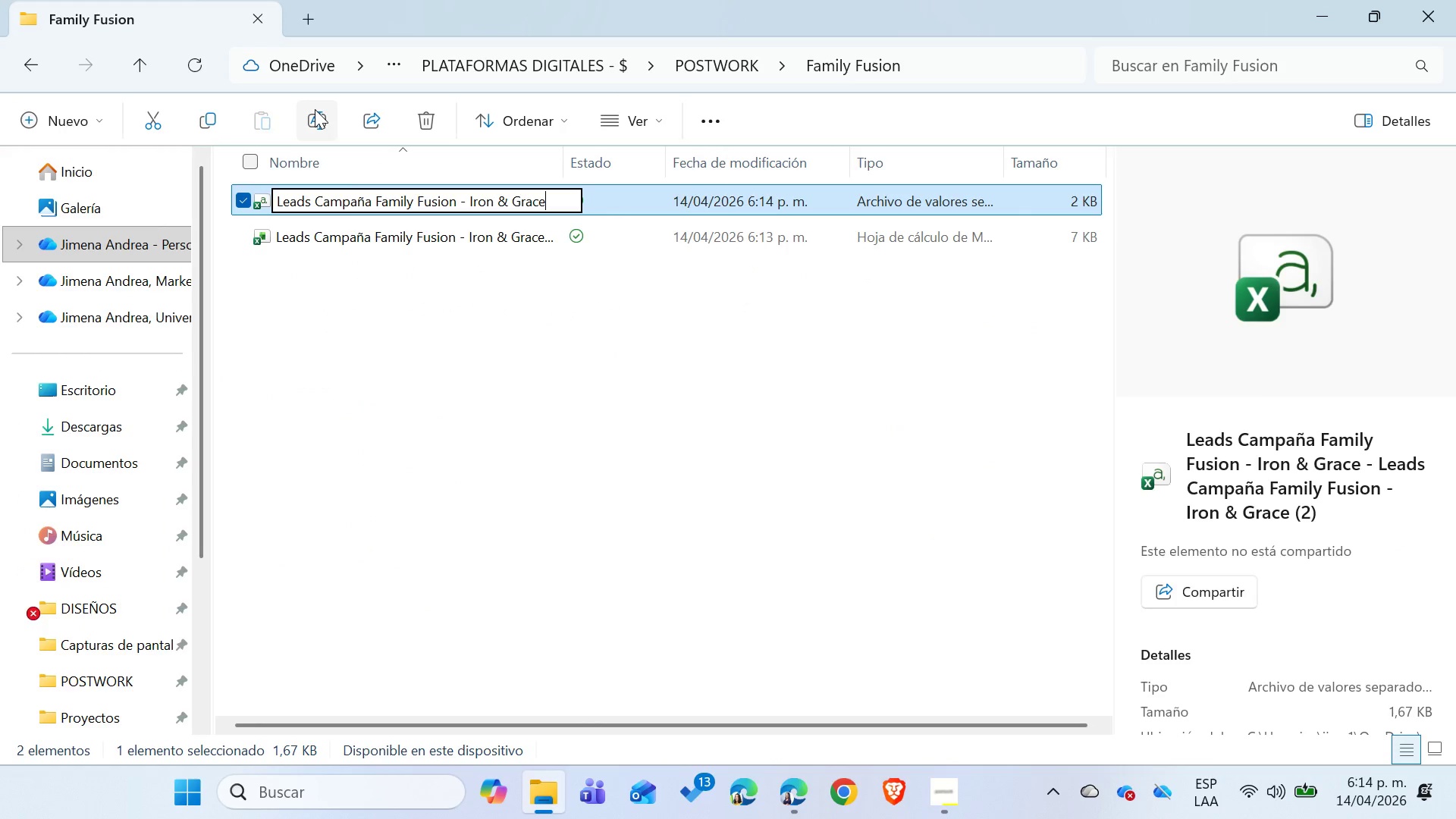 
key(Shift+ShiftRight)
 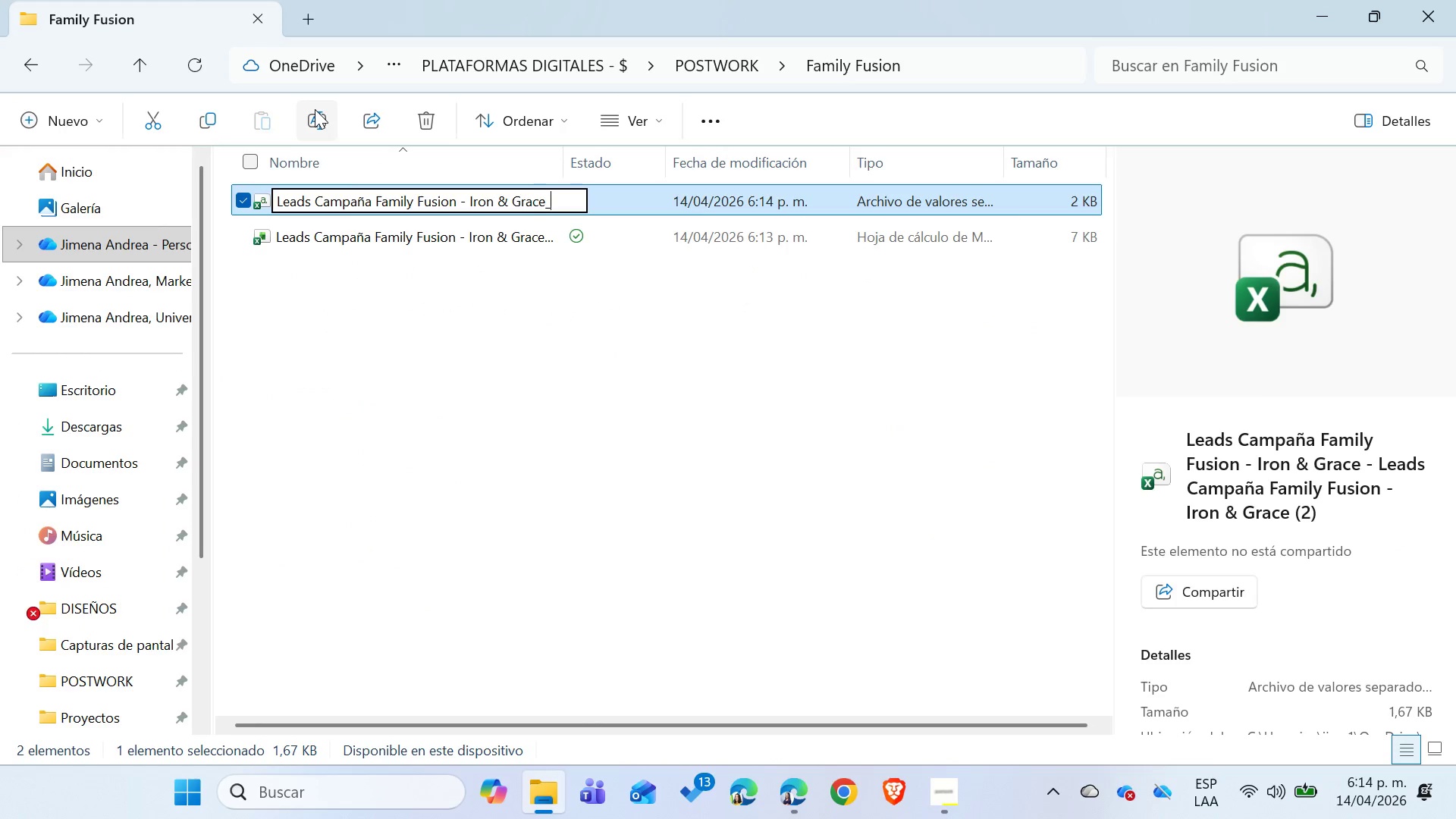 
key(Shift+Minus)
 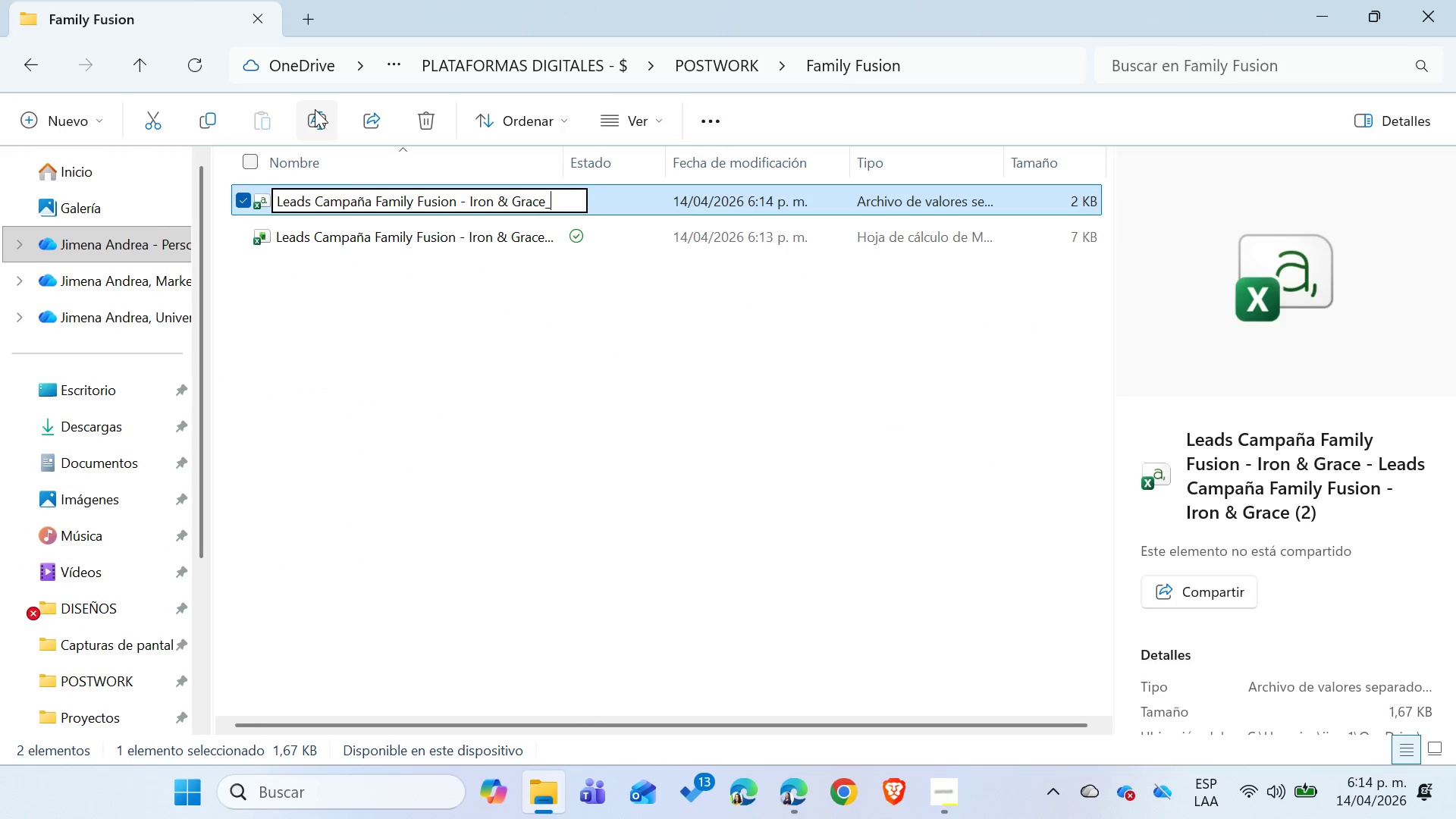 
key(2)
 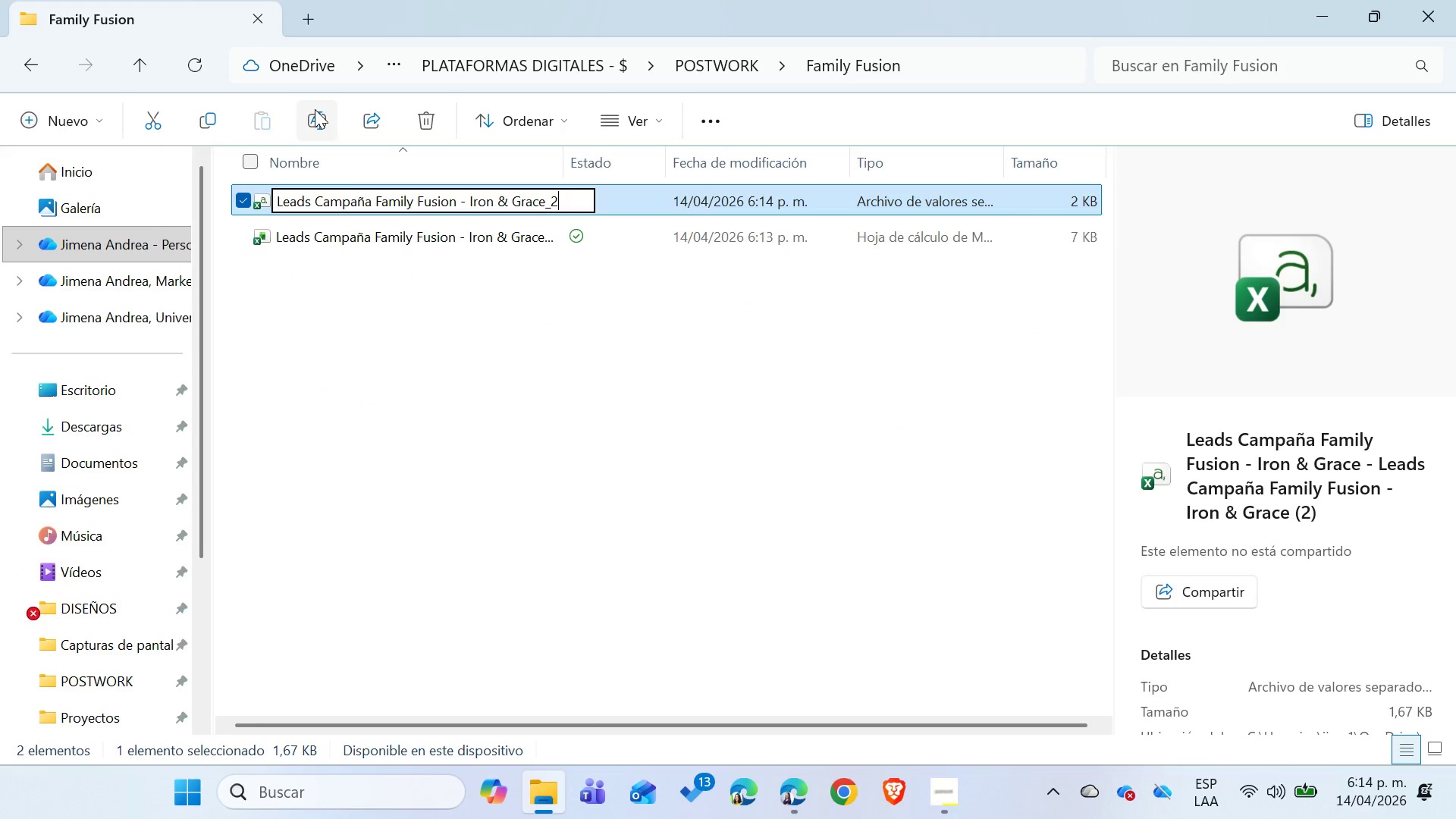 
key(Enter)
 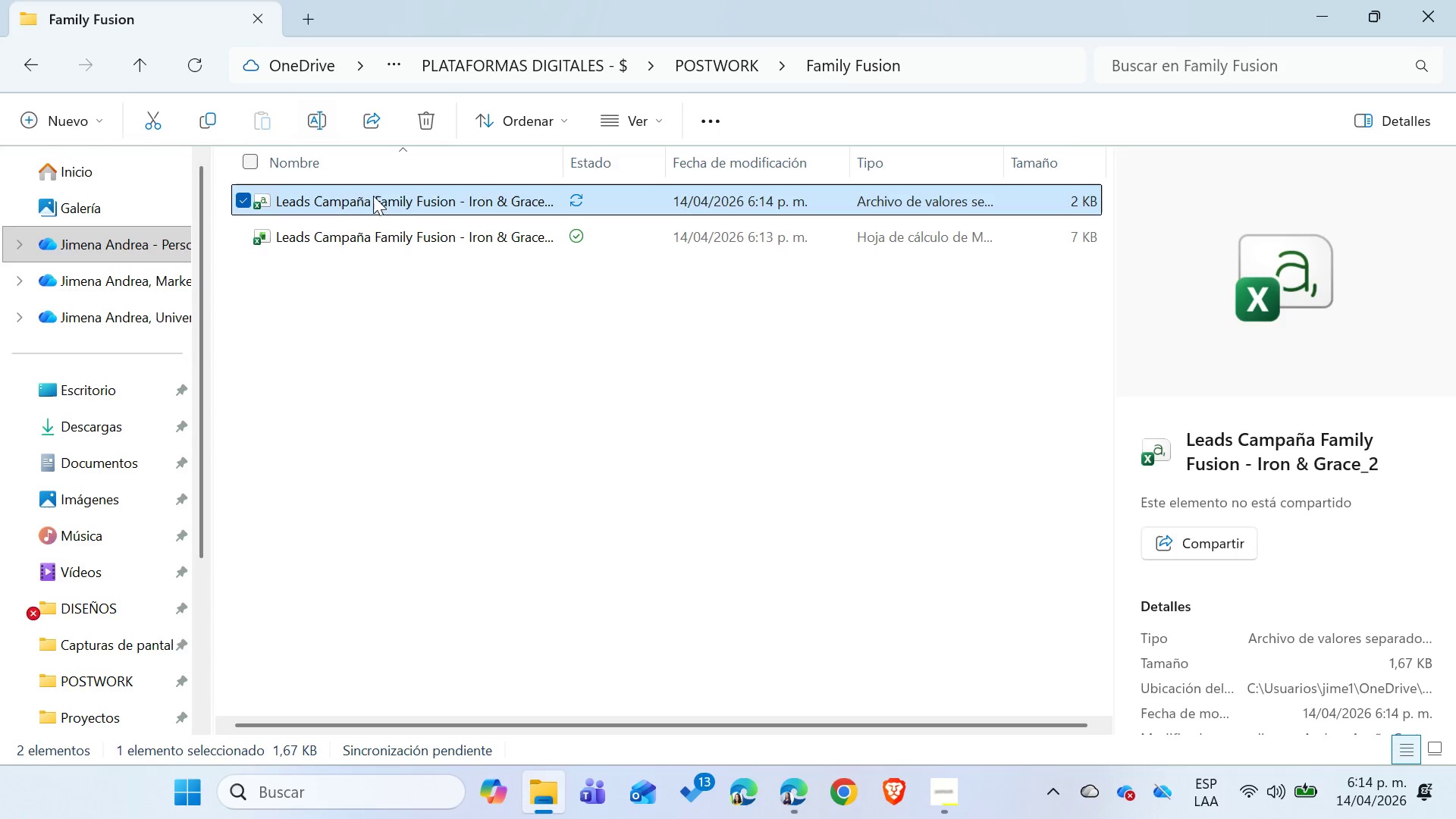 
left_click([388, 246])
 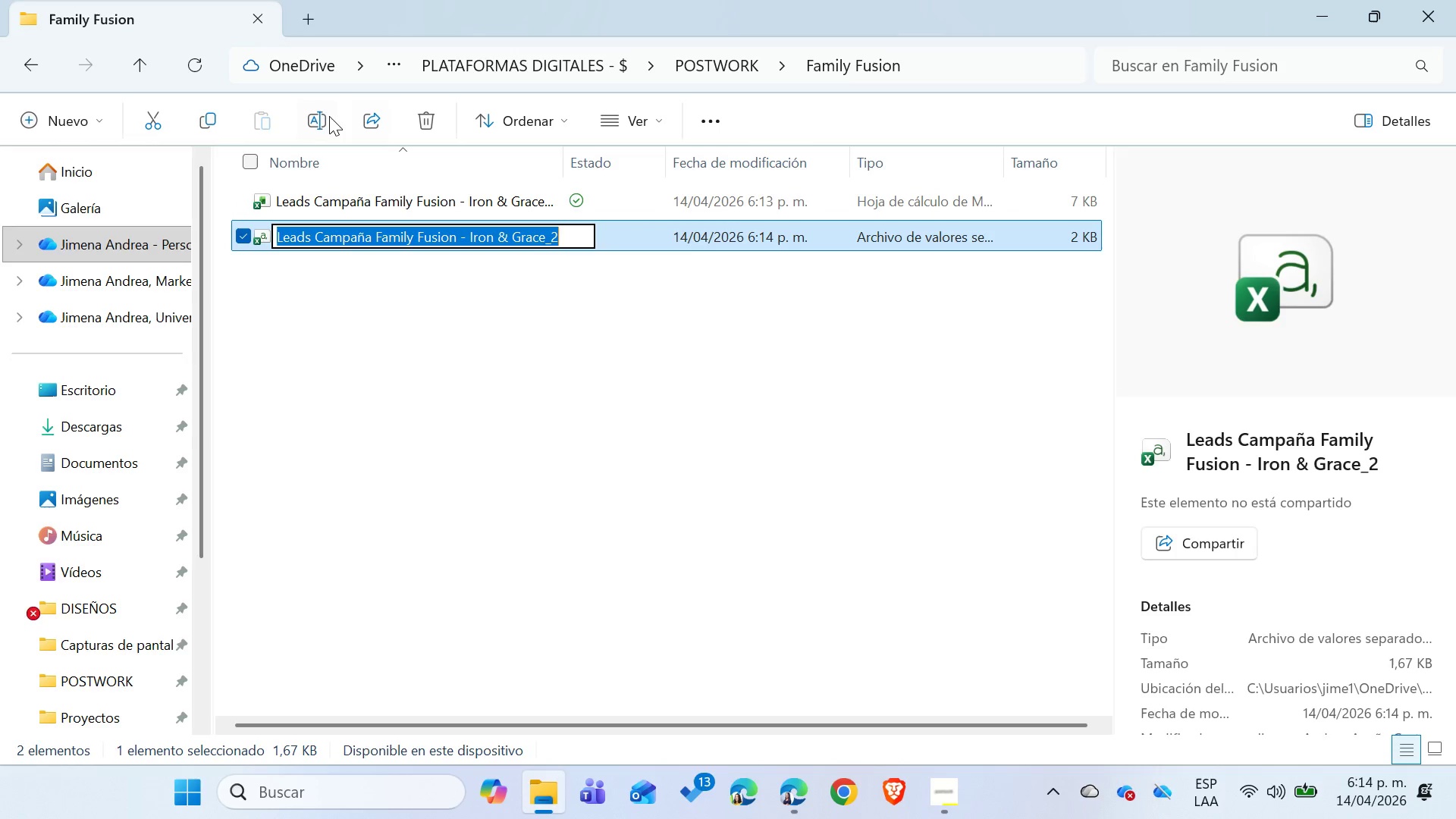 
left_click([322, 118])
 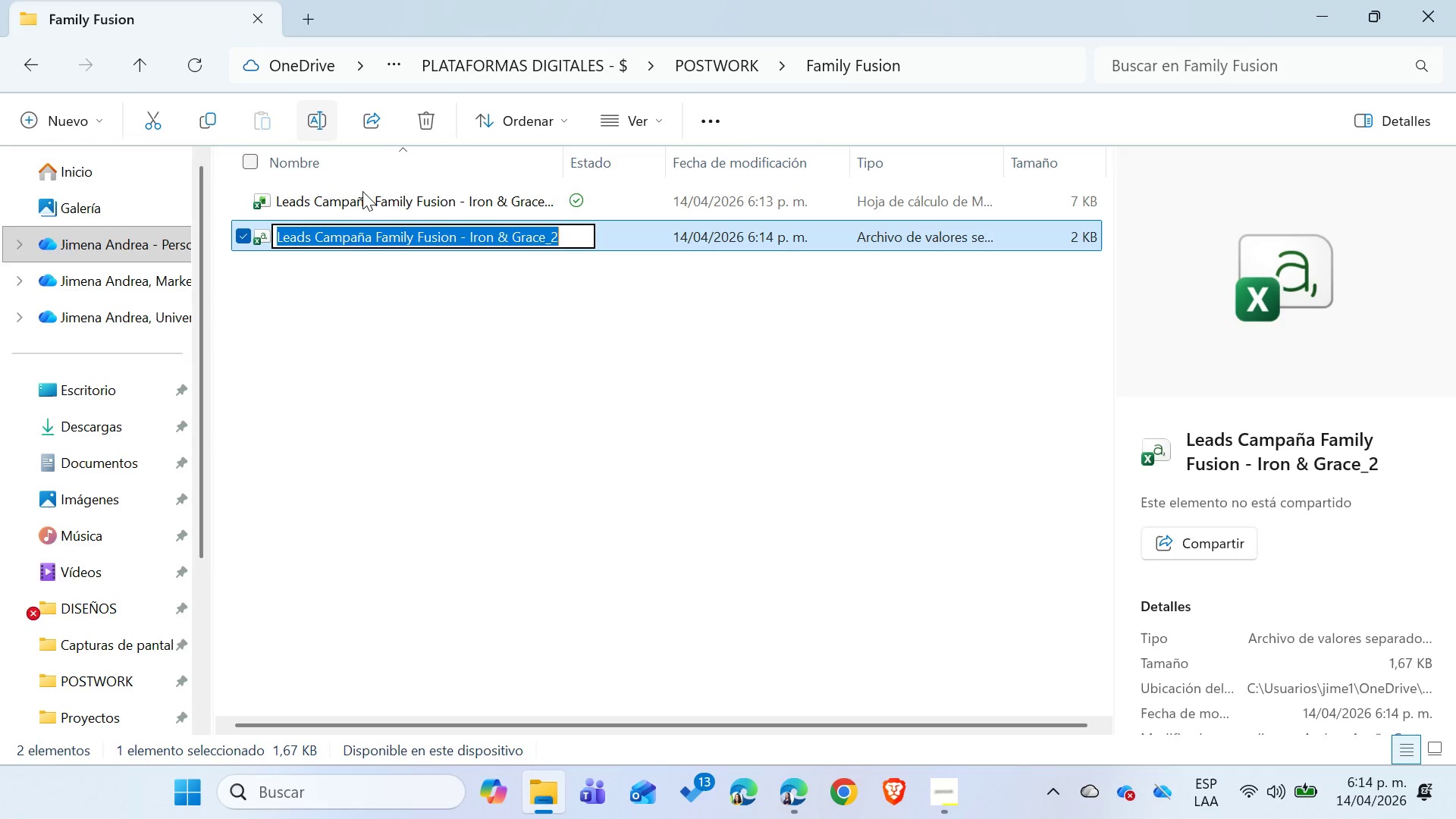 
left_click([400, 319])
 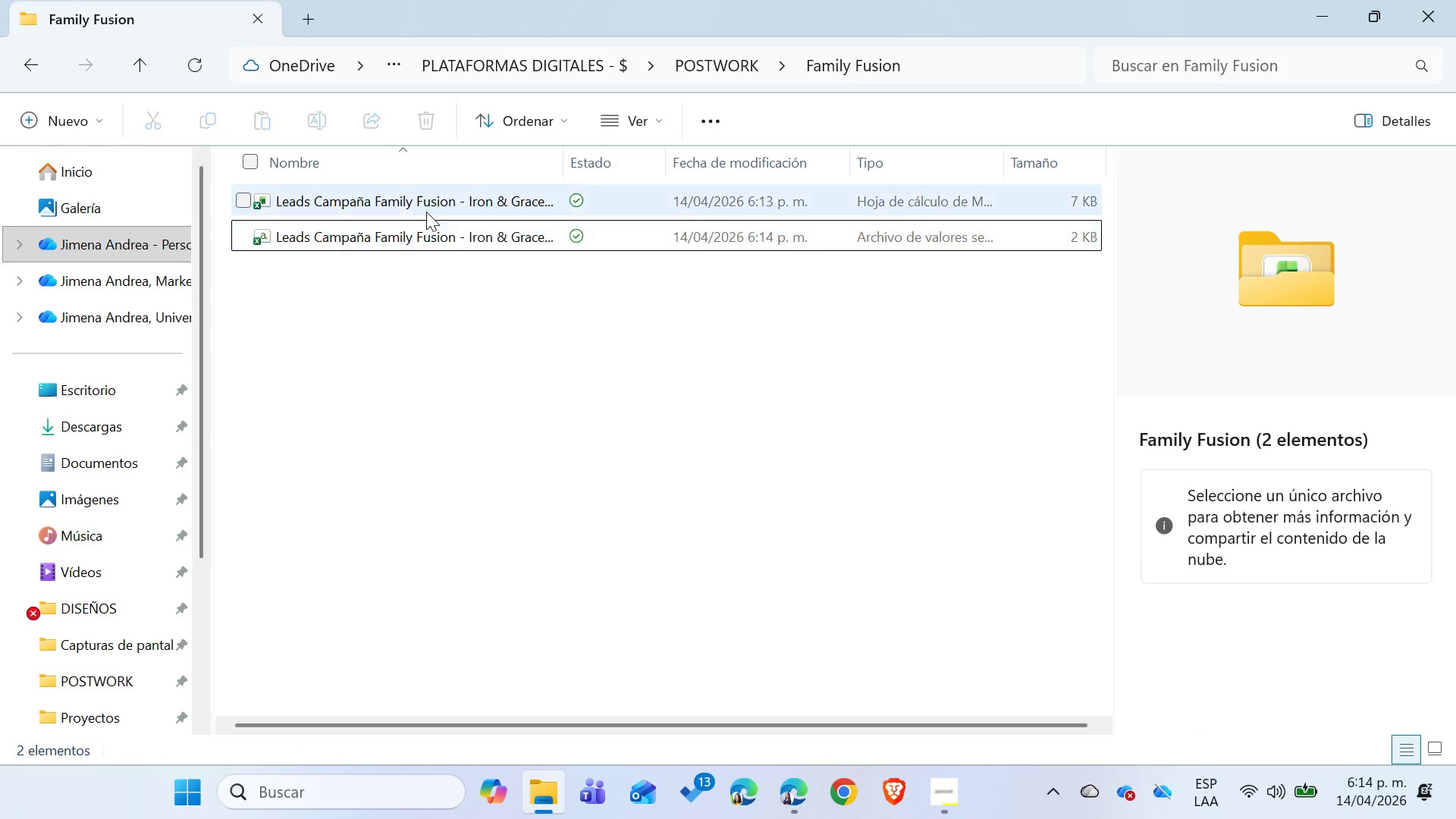 
left_click([422, 198])
 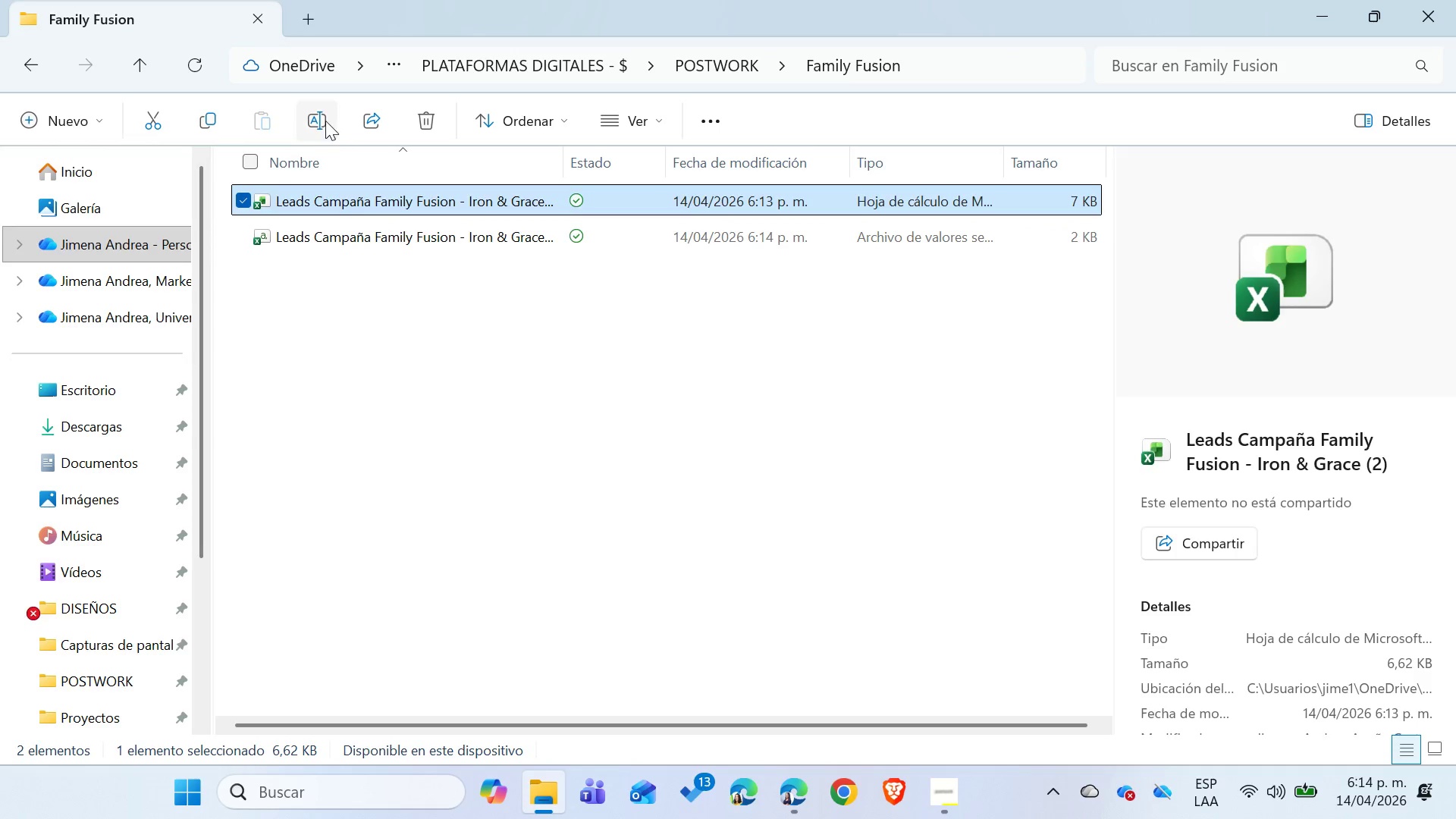 
left_click([325, 121])
 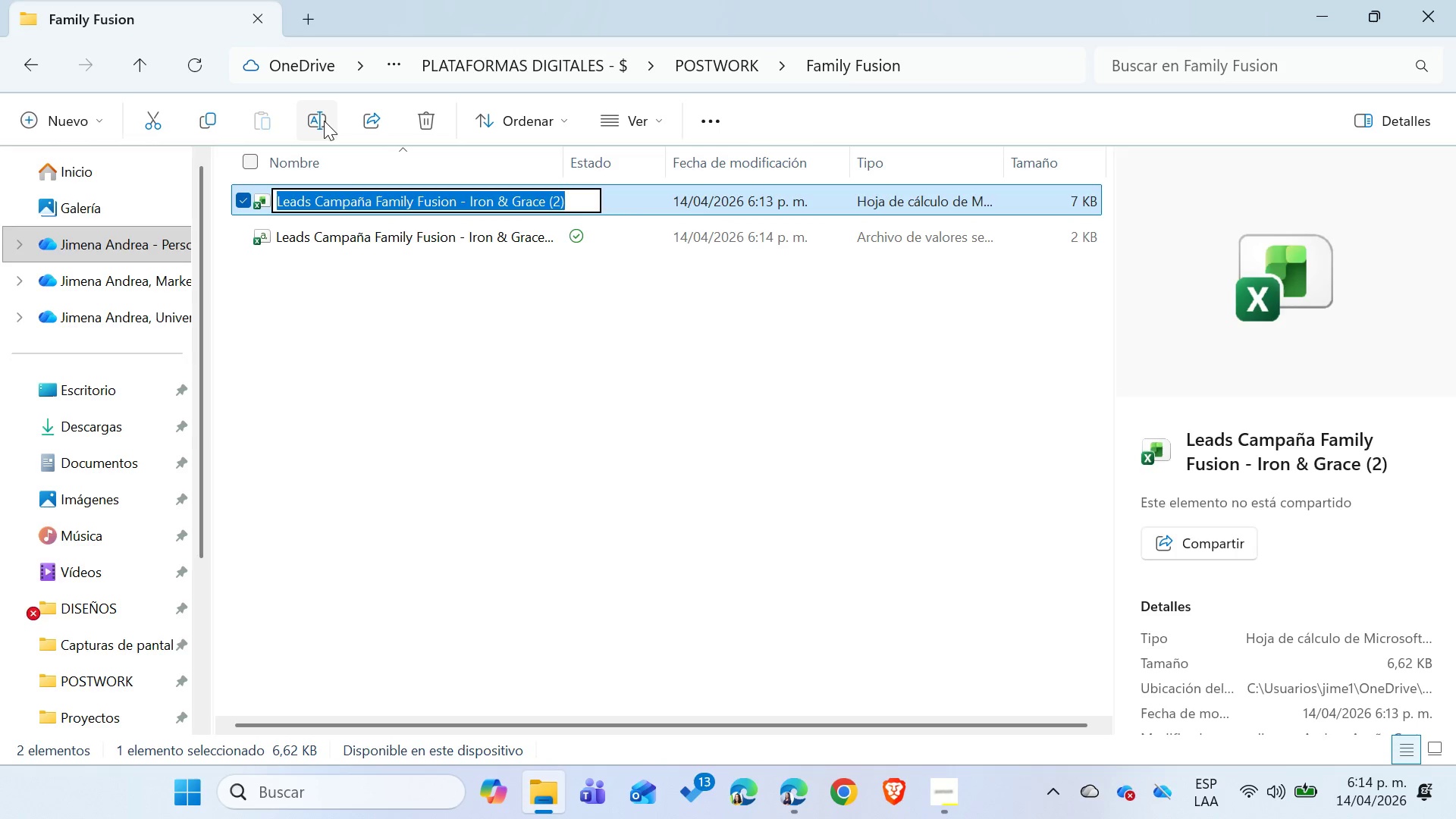 
key(ArrowRight)
 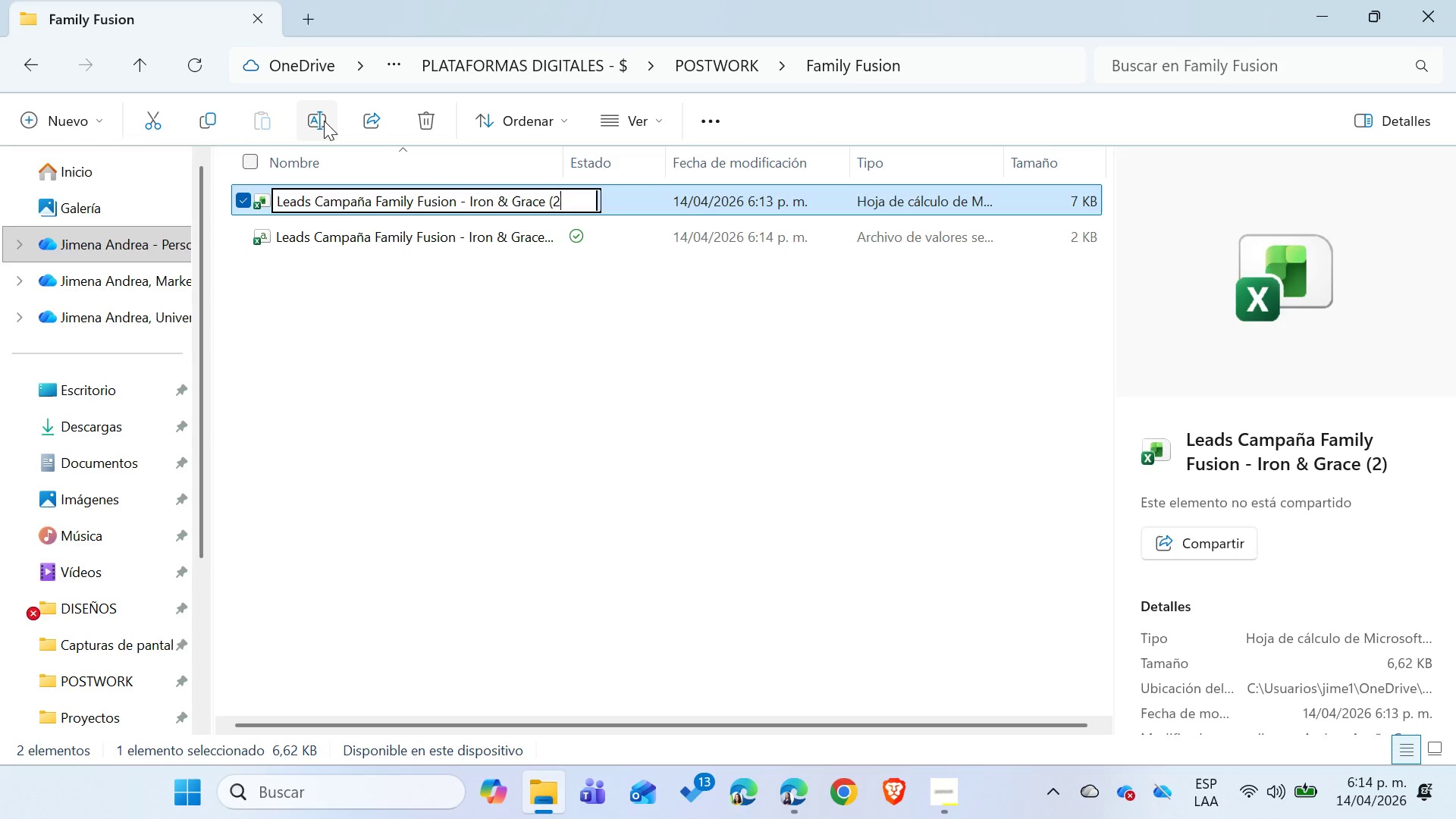 
key(Backspace)
 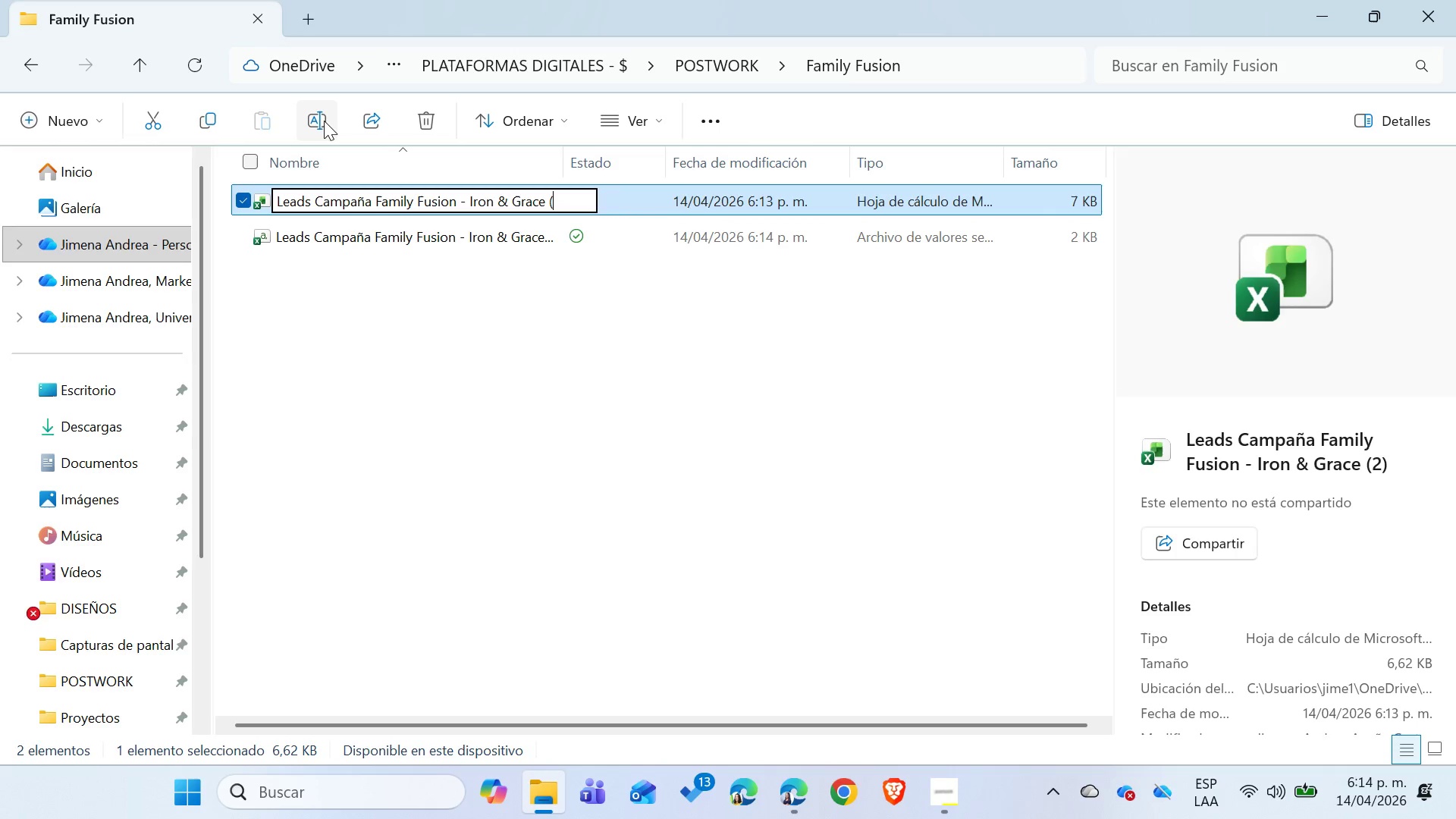 
key(Backspace)
 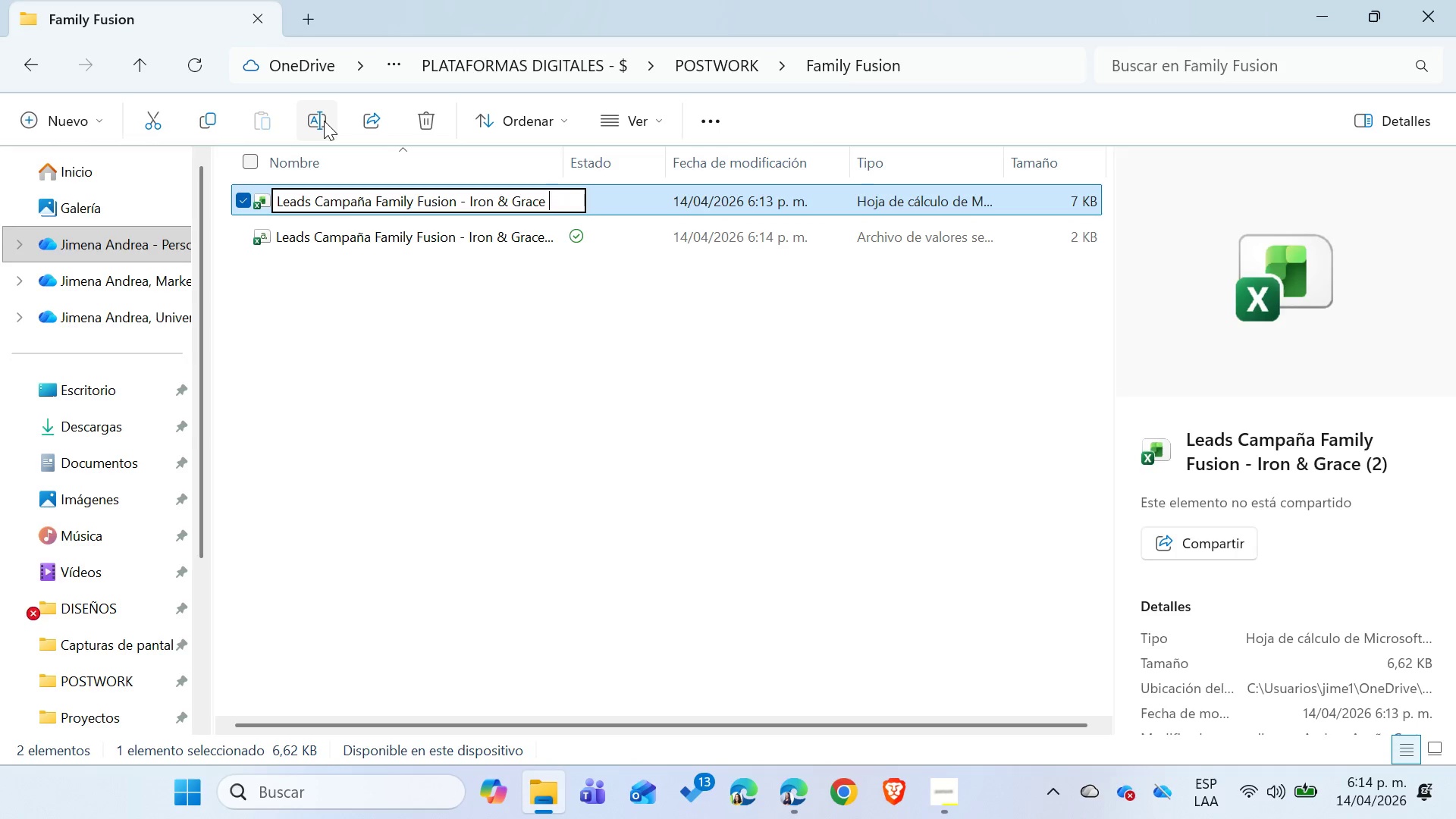 
key(Backspace)
 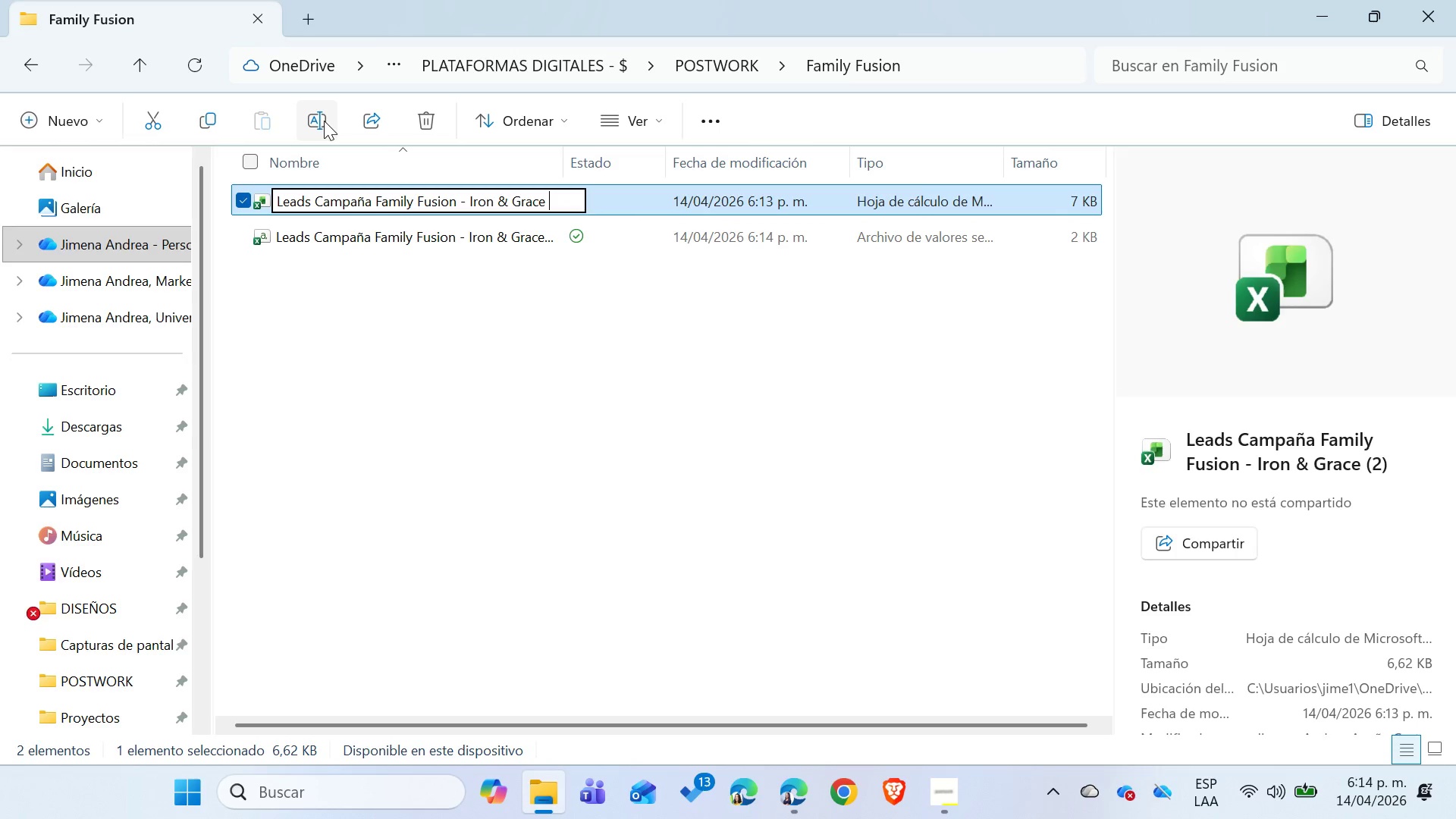 
key(Enter)
 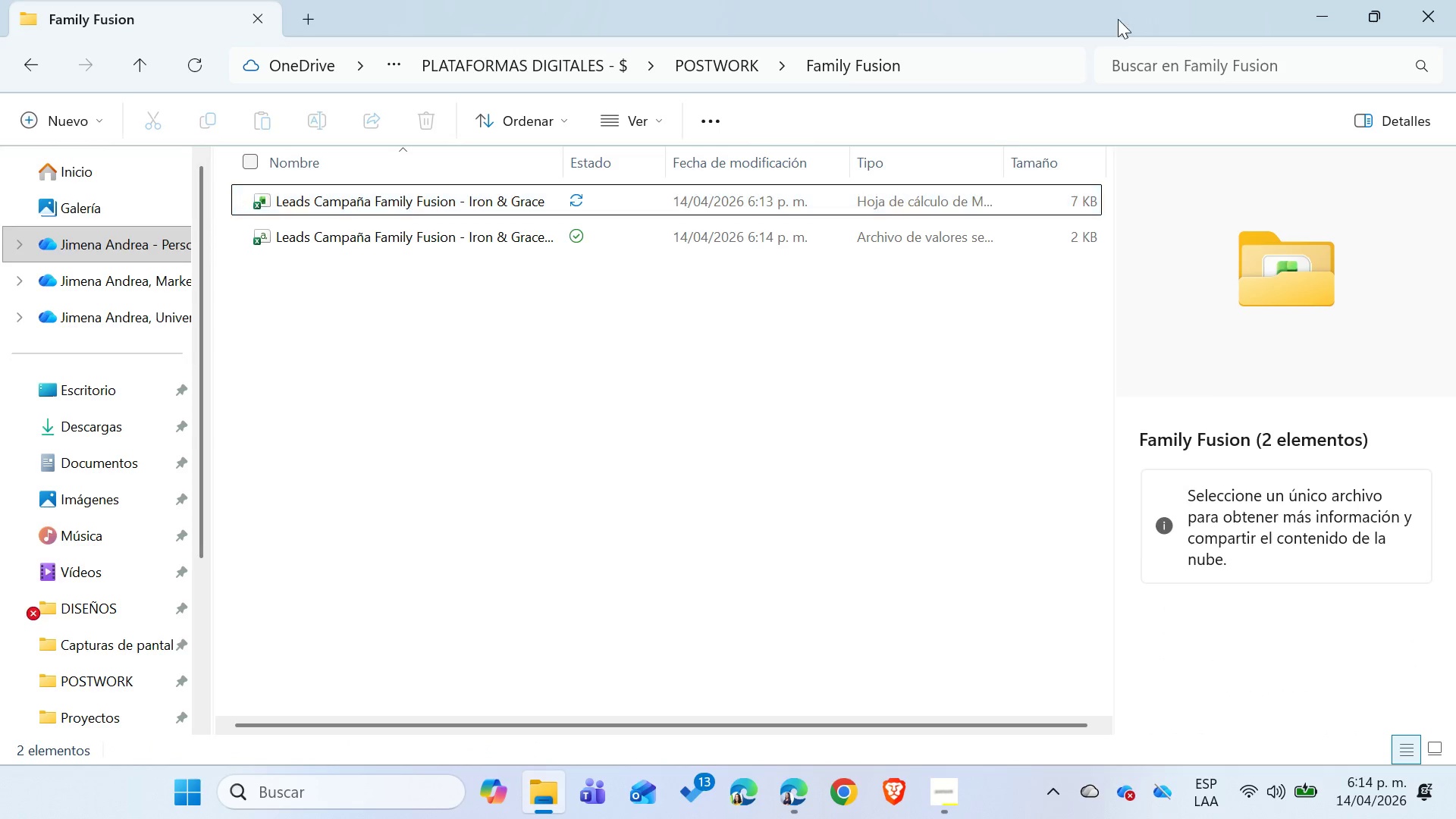 
left_click([1318, 9])
 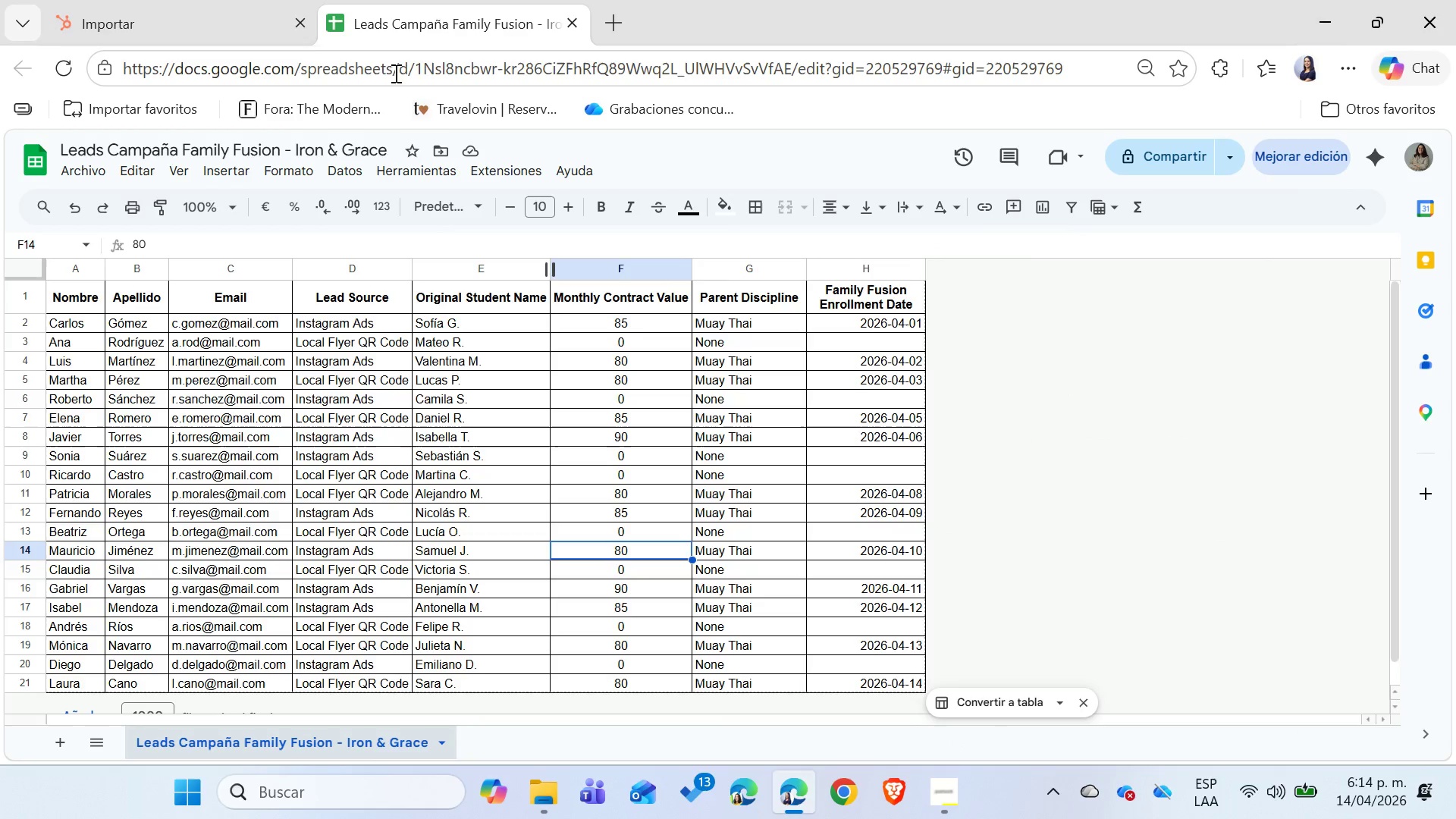 
left_click([196, 0])
 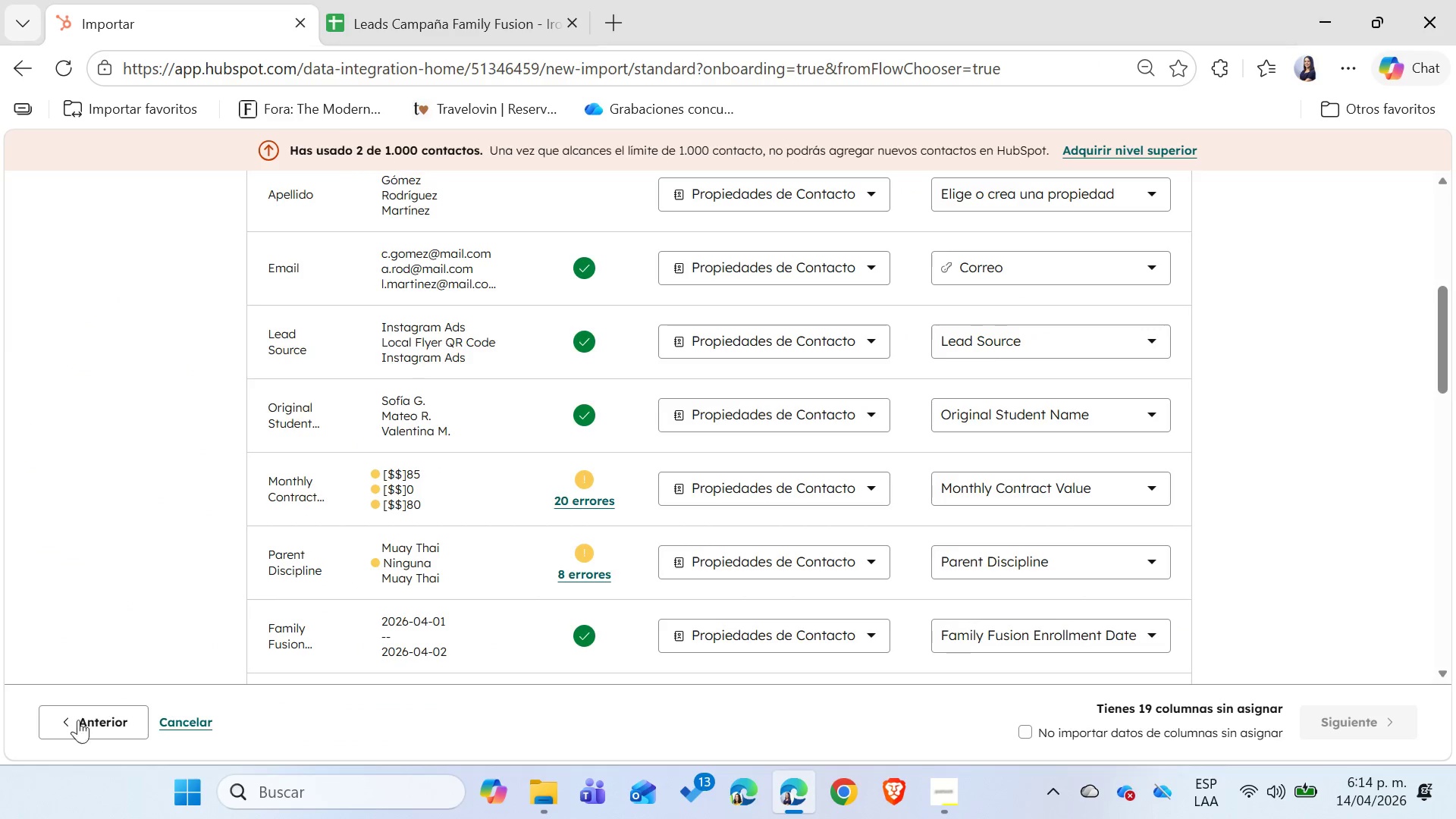 
left_click([71, 730])
 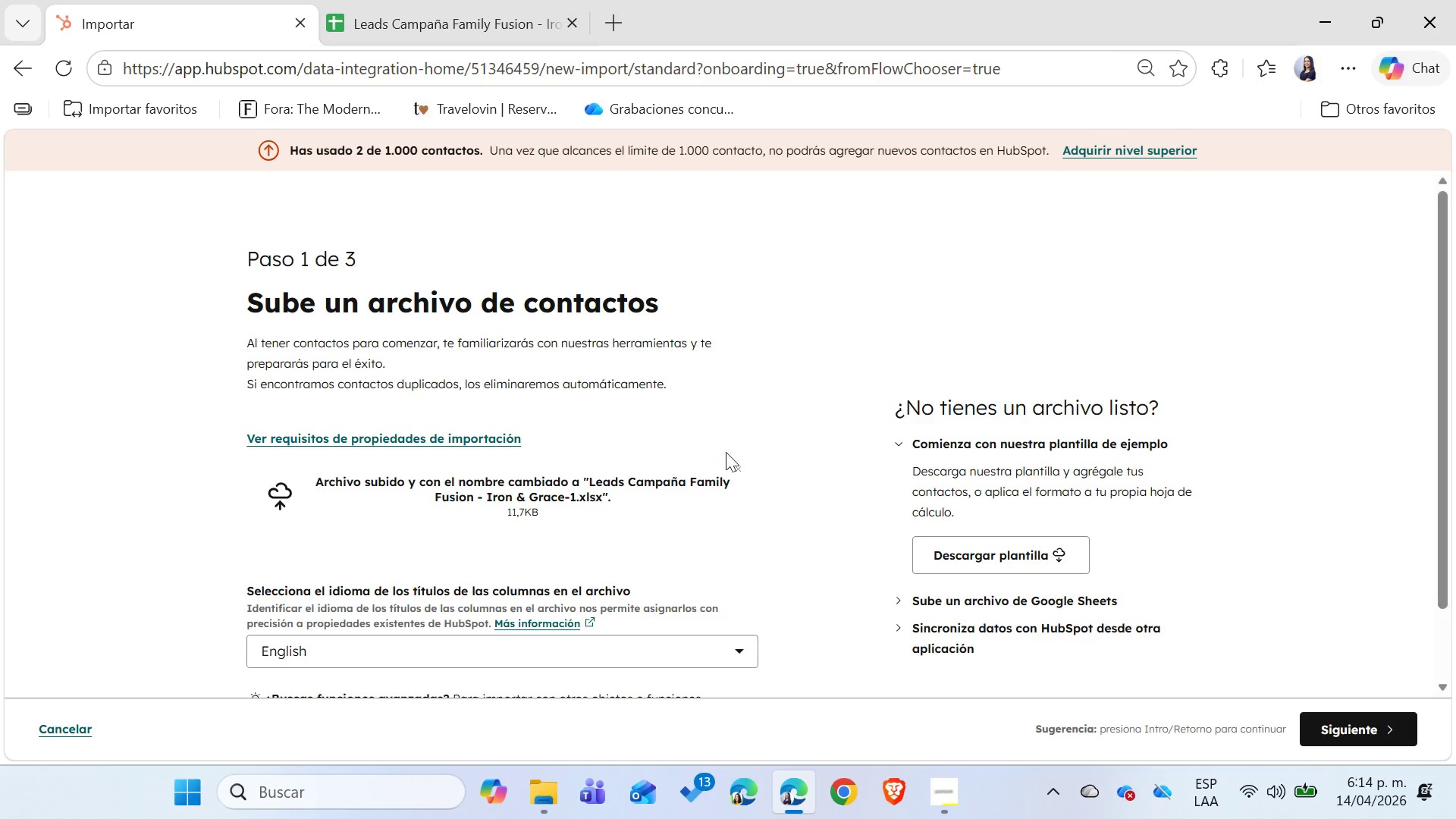 
left_click([739, 473])
 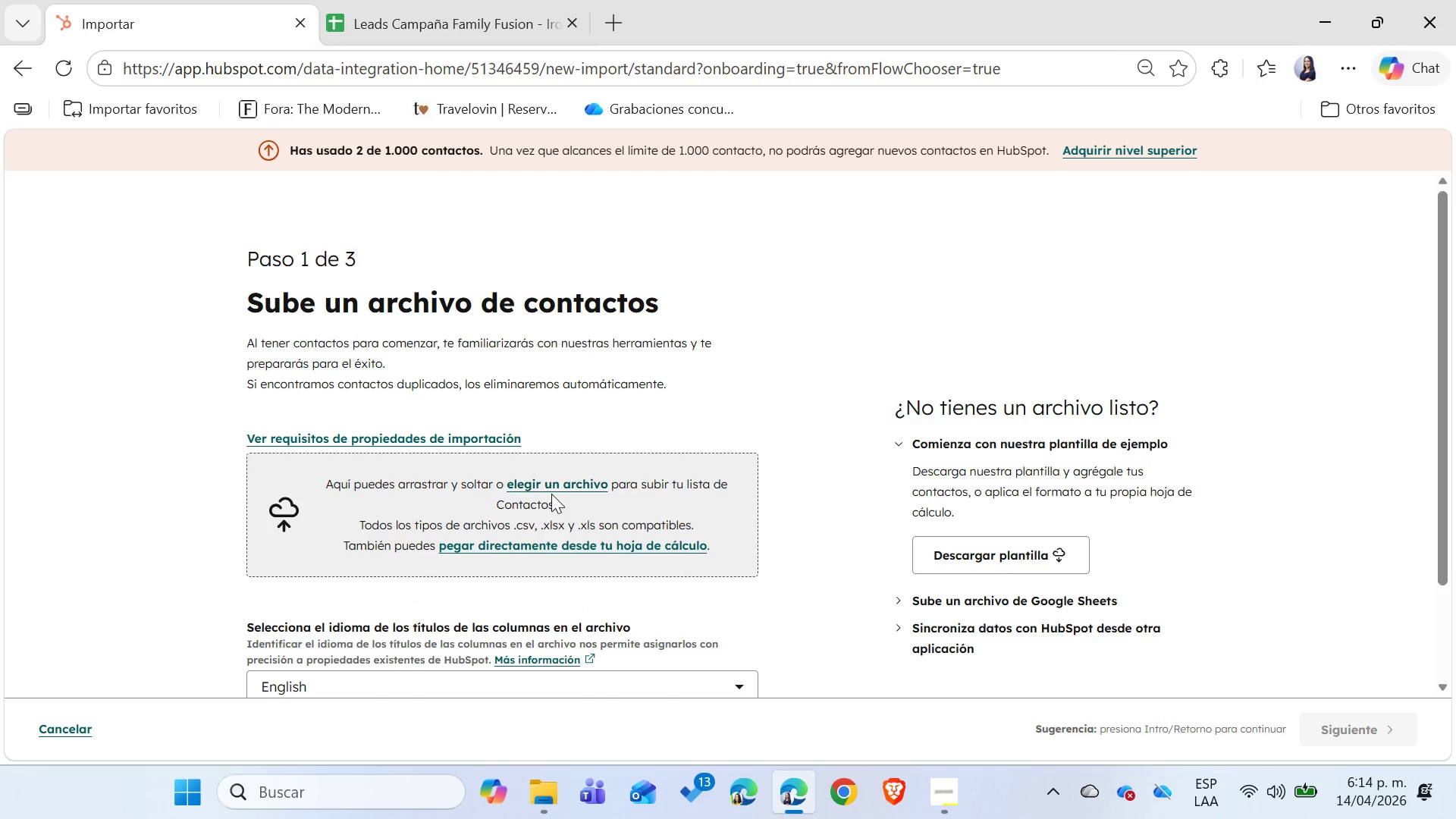 
left_click([556, 488])
 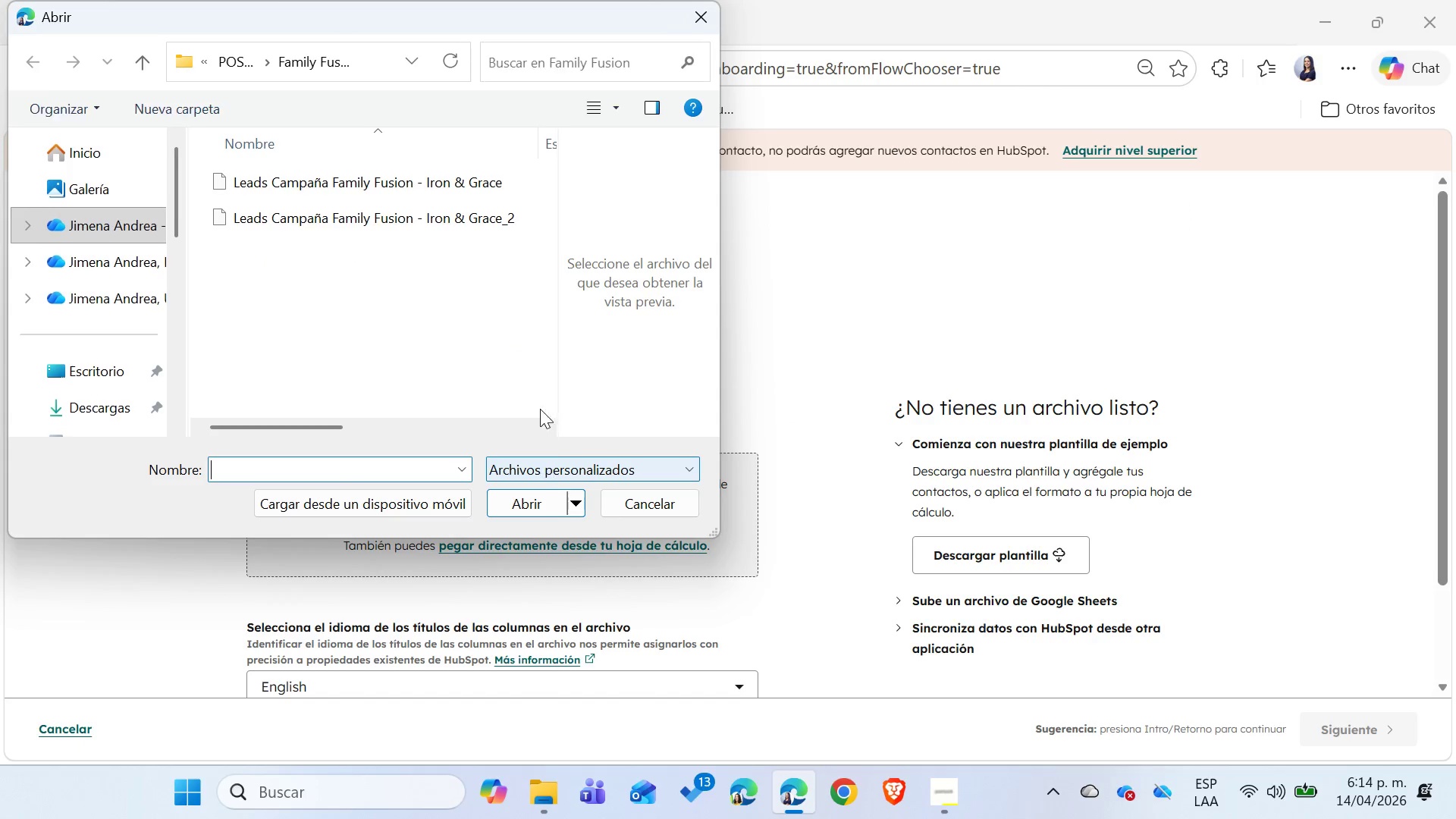 
left_click([358, 186])
 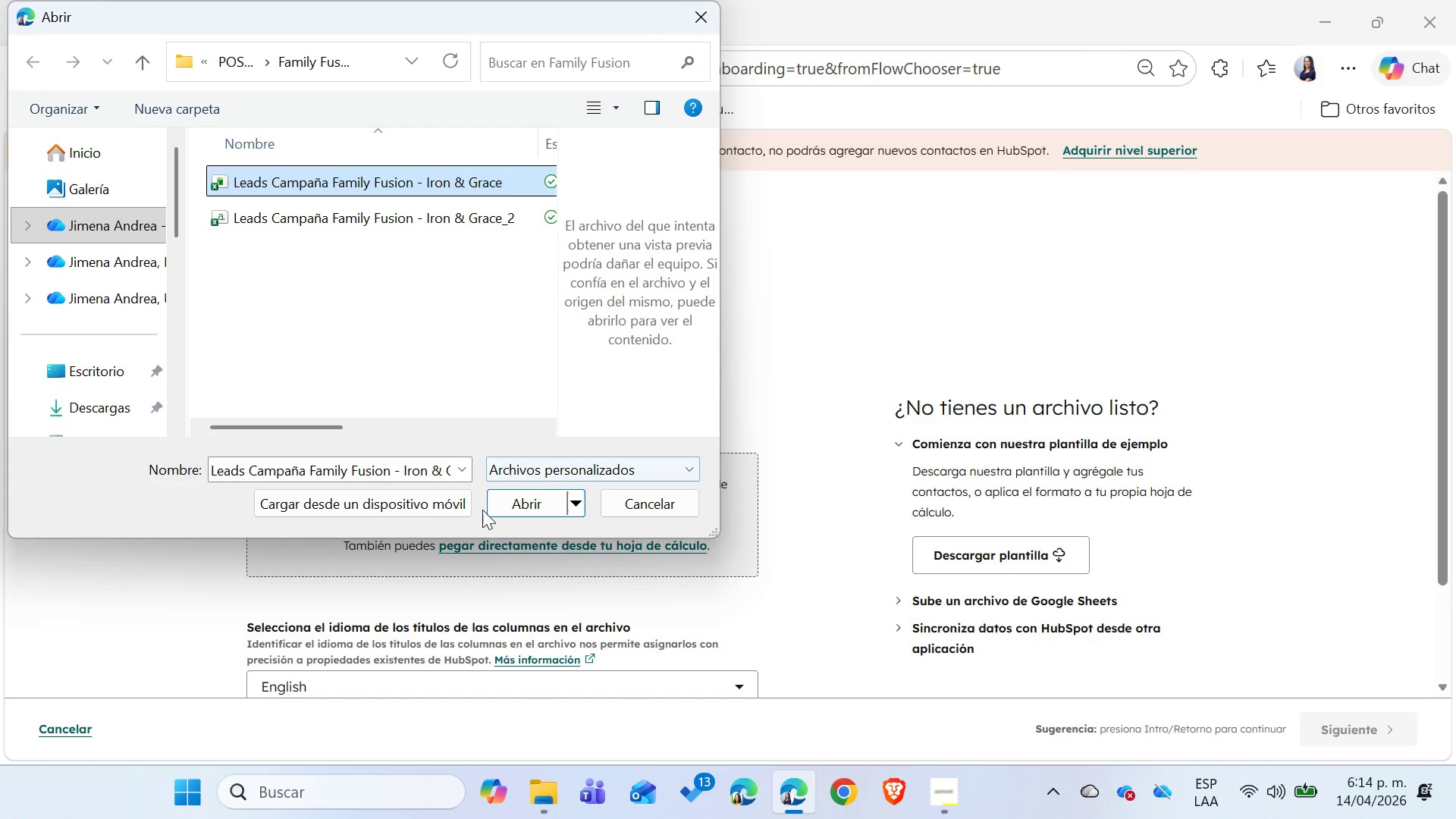 
left_click([497, 505])
 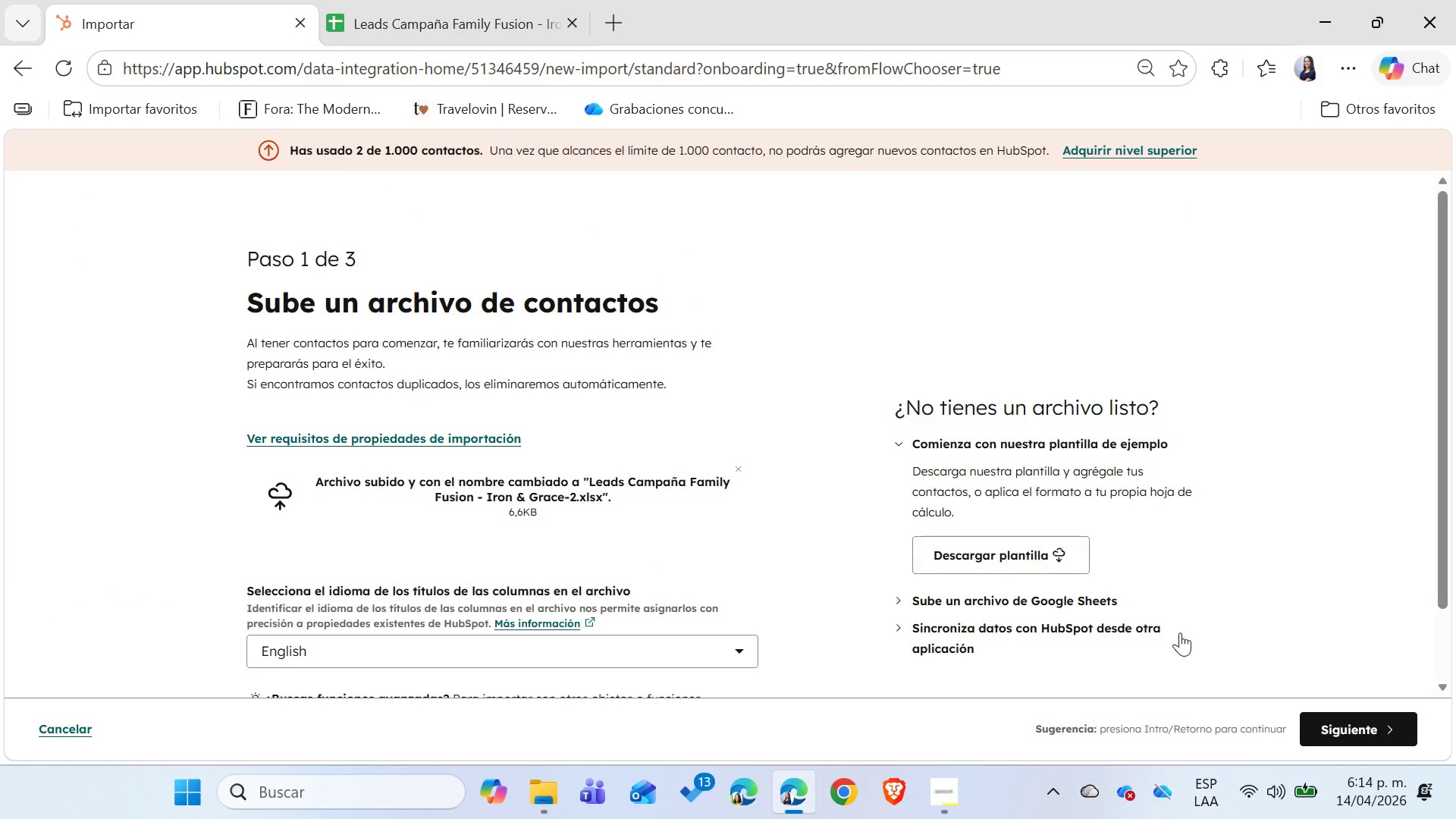 
left_click([1320, 724])
 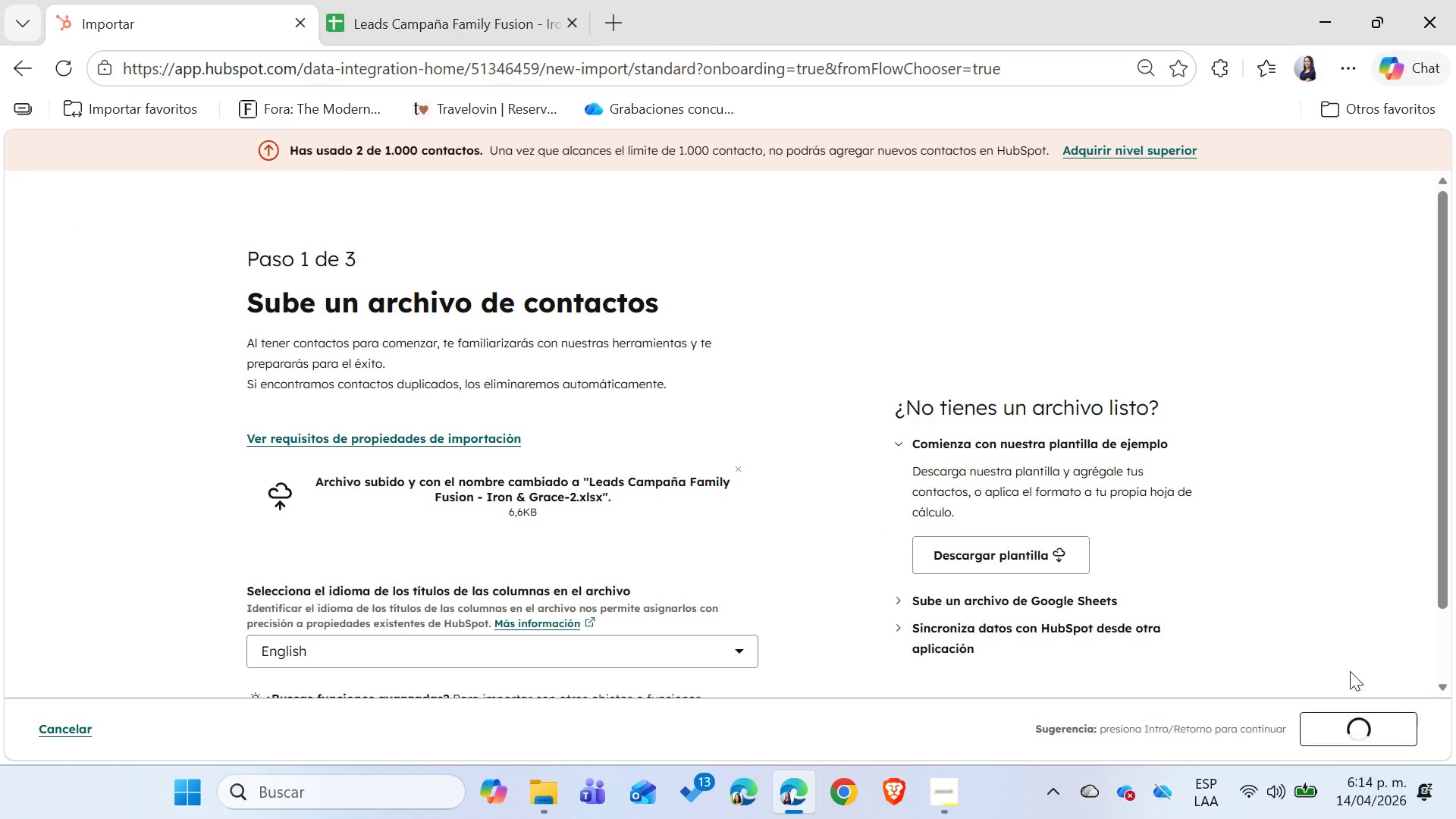 
mouse_move([1351, 585])
 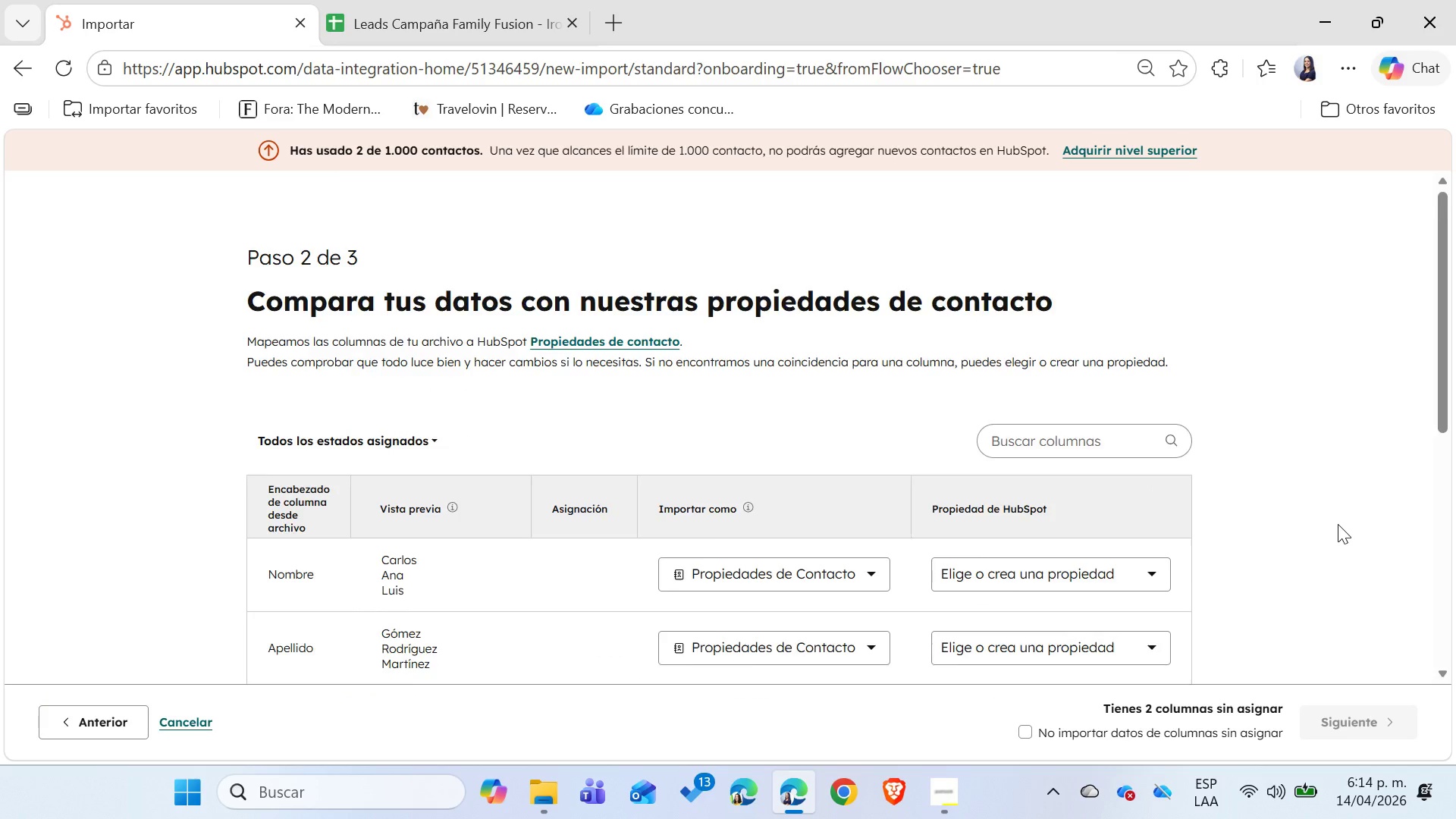 
scroll: coordinate [1338, 524], scroll_direction: down, amount: 7.0
 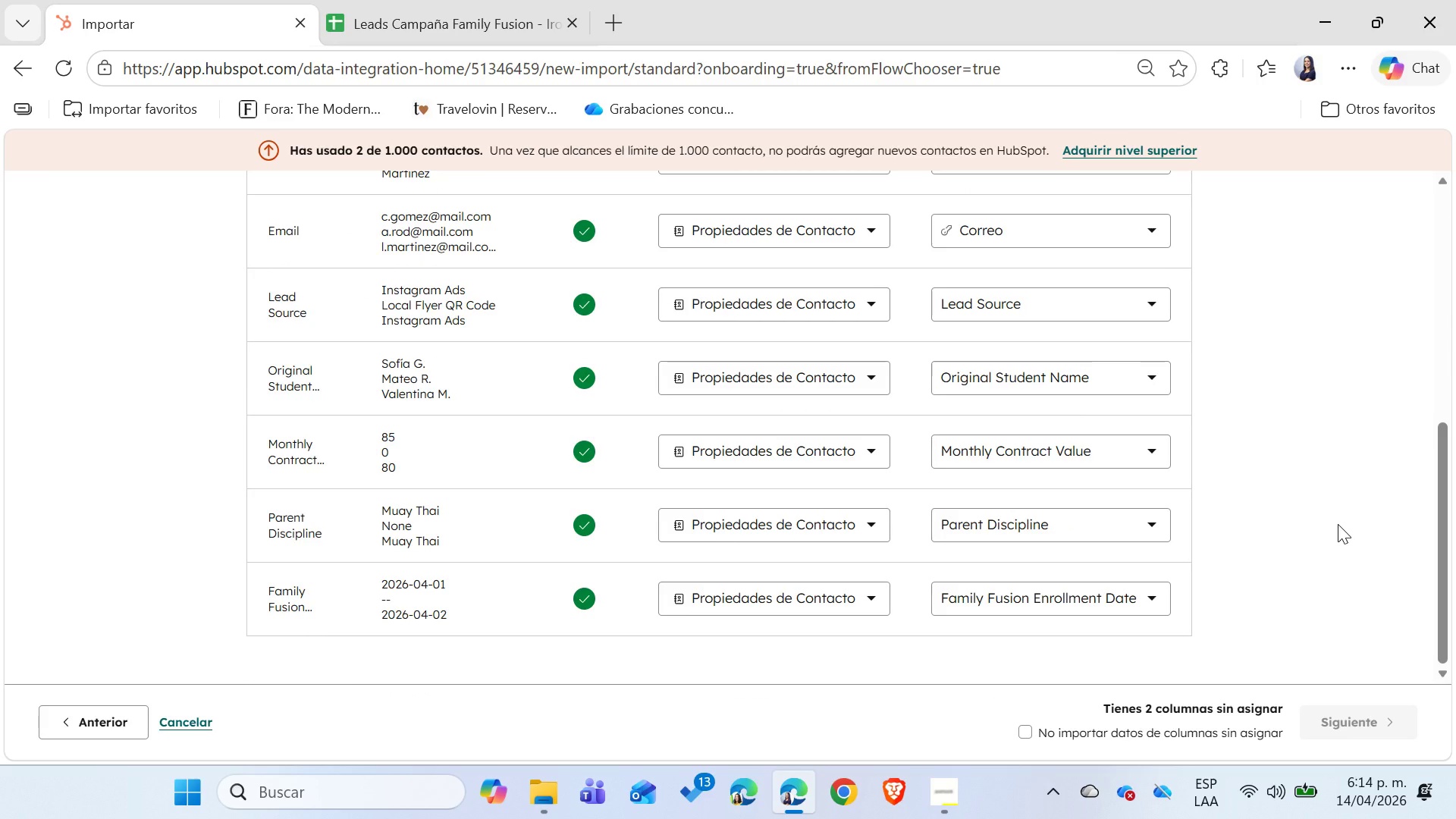 
scroll: coordinate [1337, 524], scroll_direction: up, amount: 2.0
 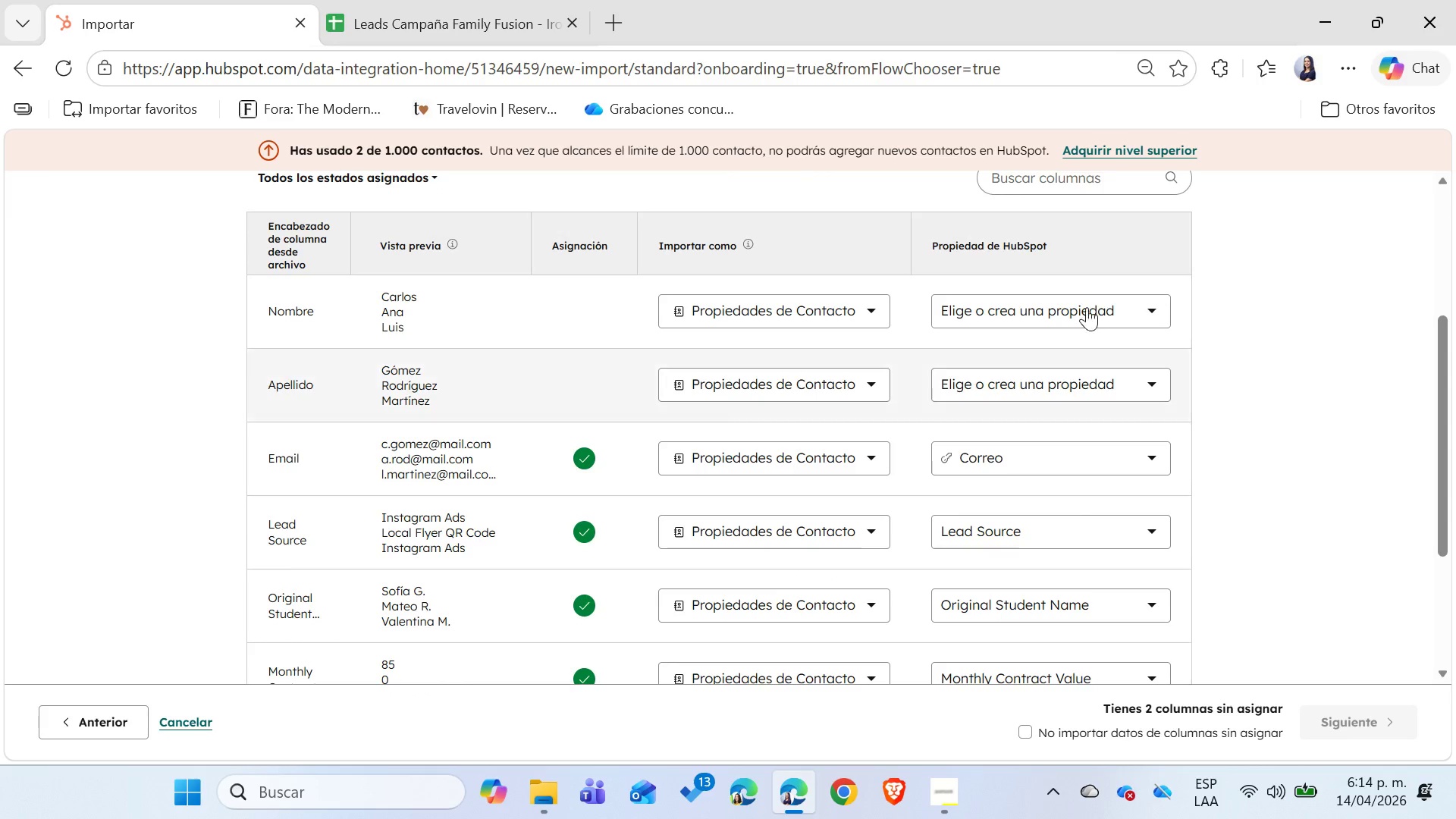 
left_click([1085, 306])
 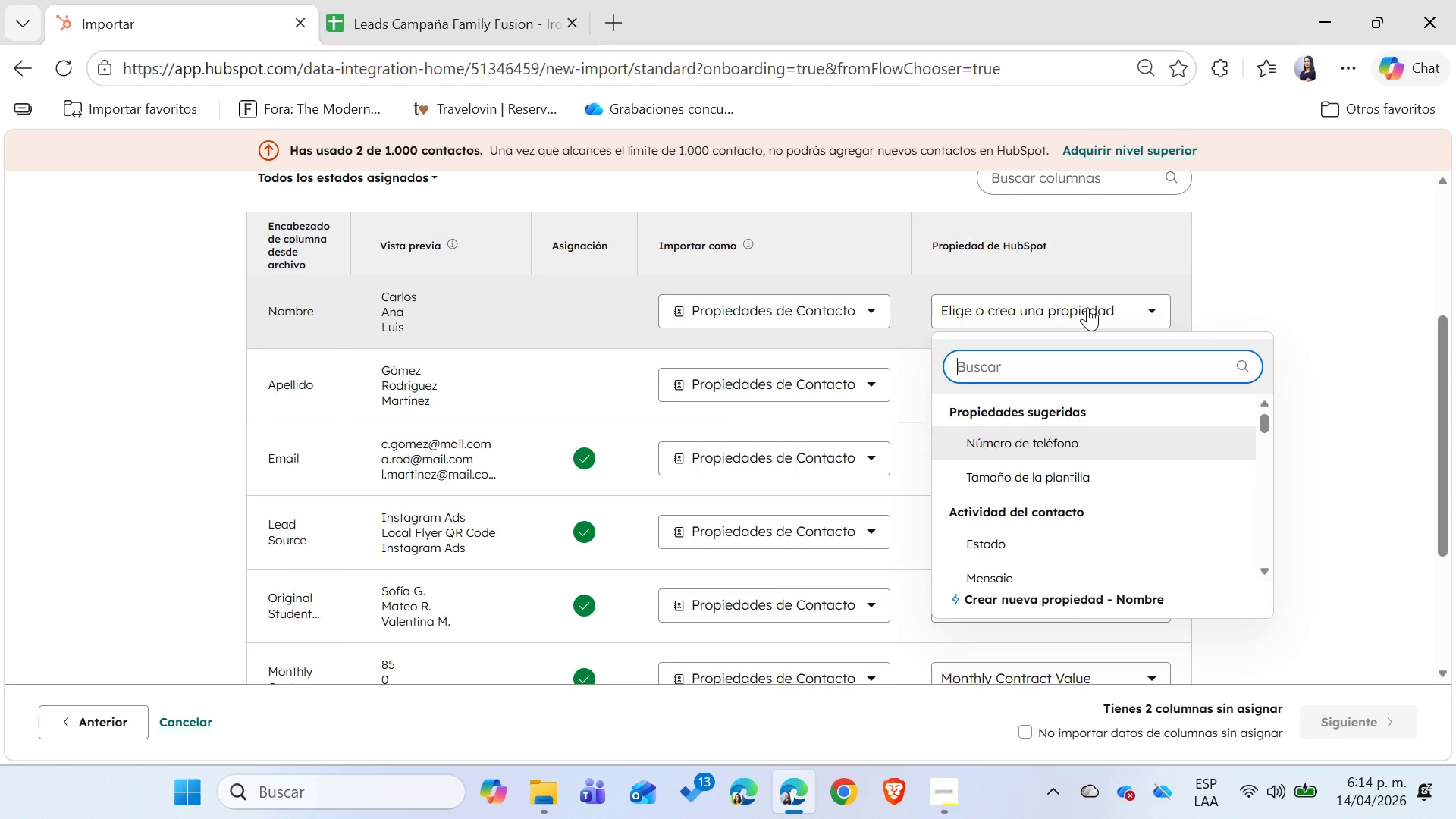 
type(nom)
 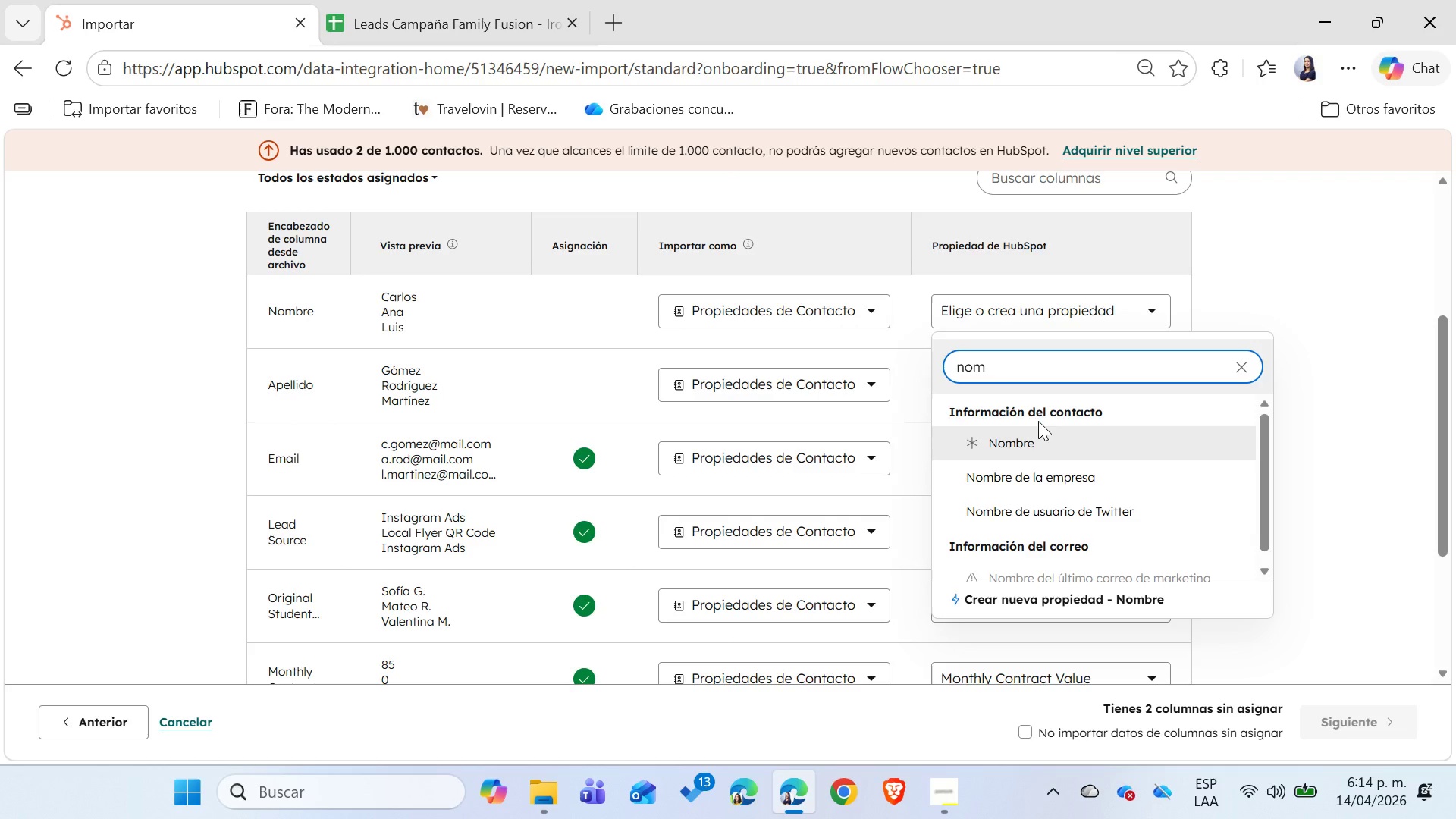 
left_click([1038, 438])
 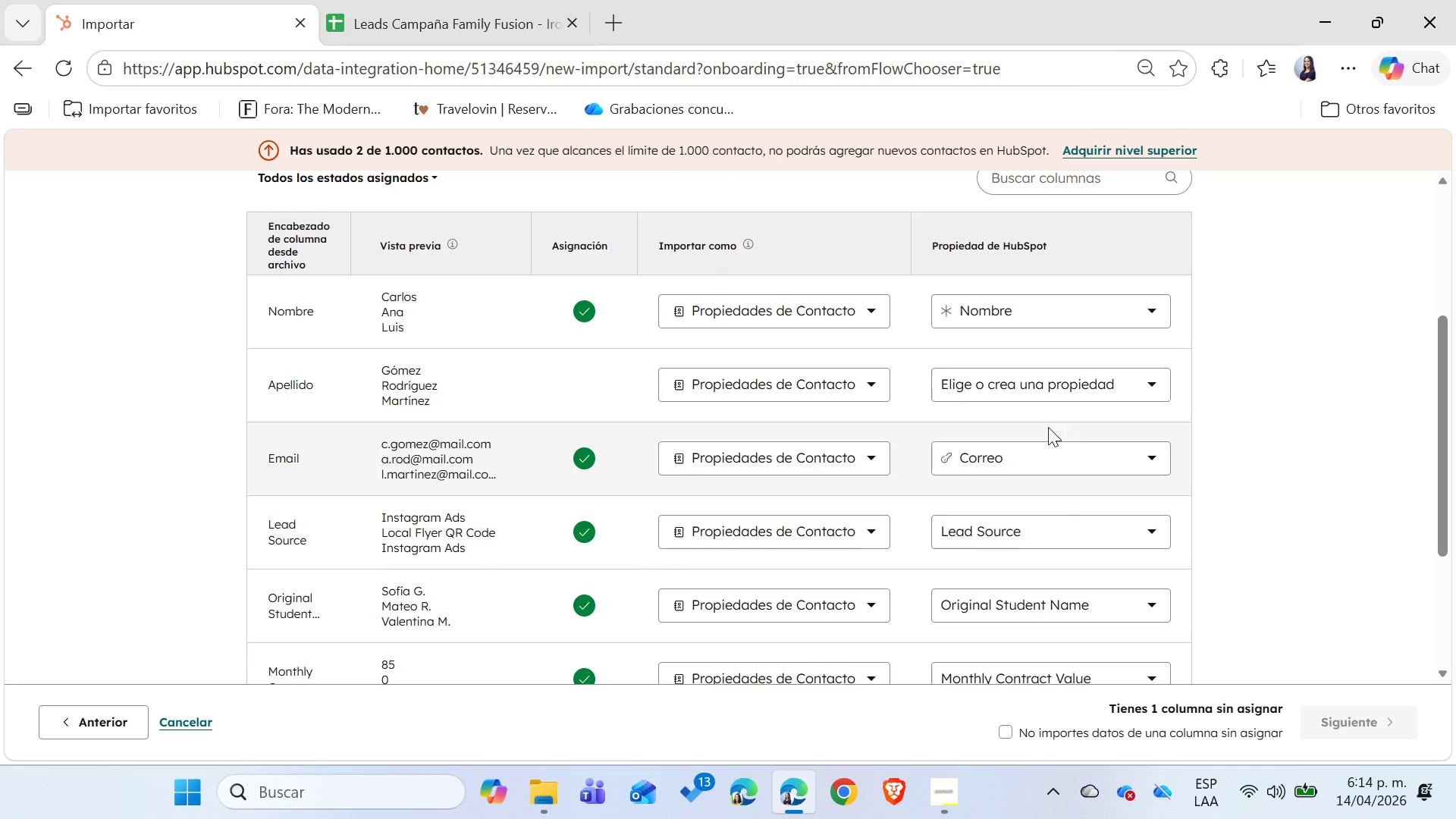 
left_click([1046, 391])
 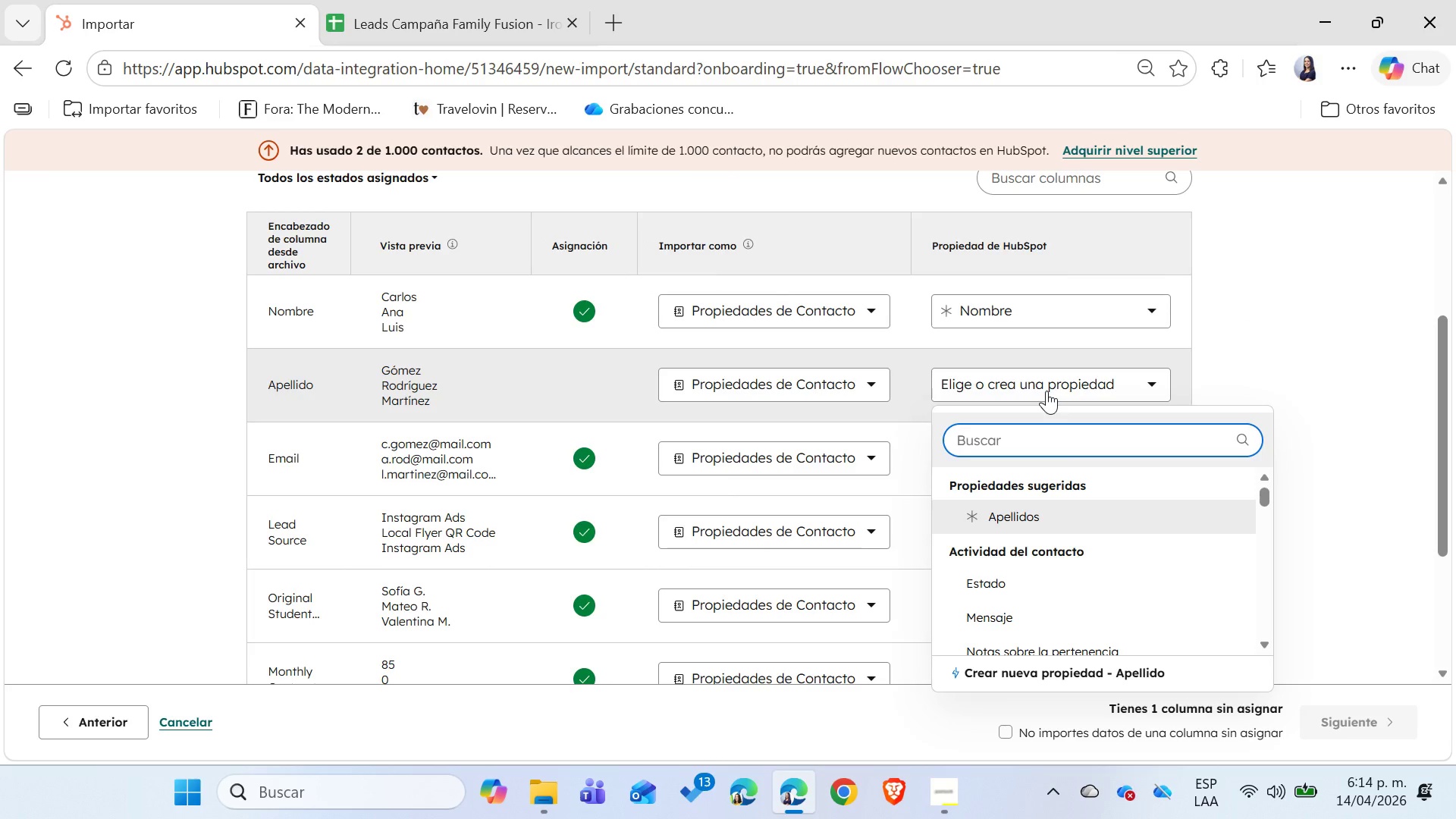 
type(ape)
 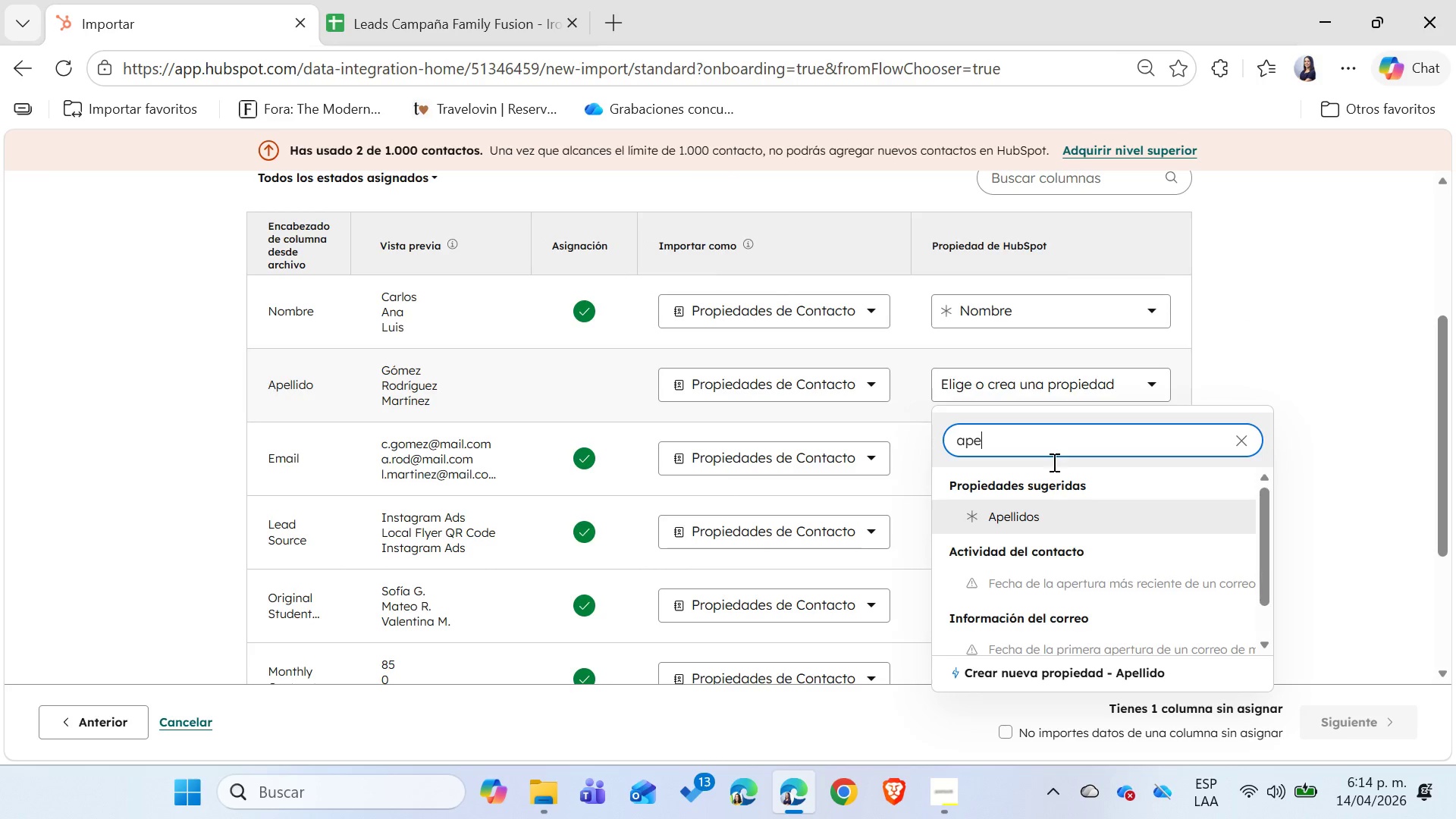 
left_click([1018, 524])
 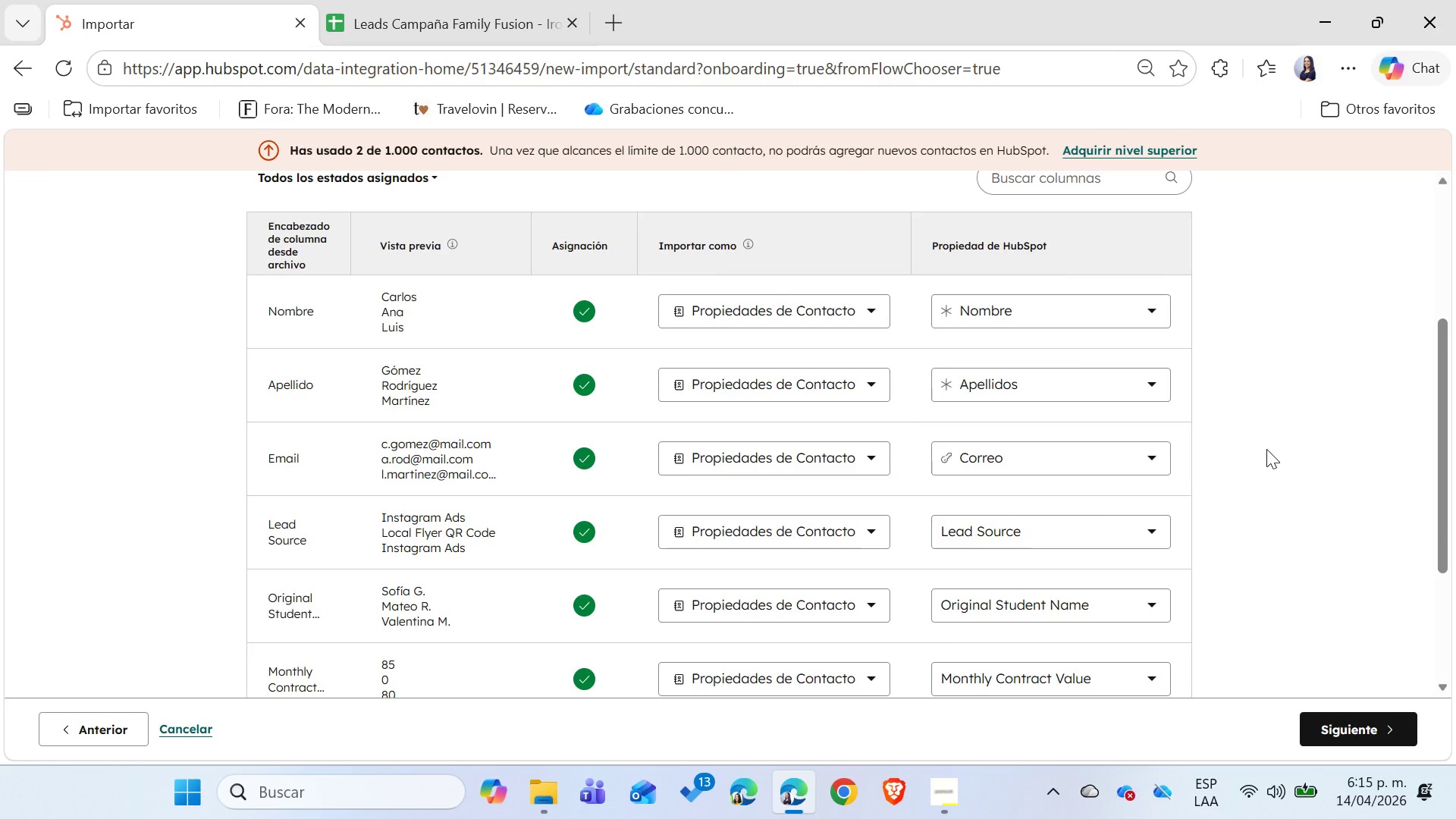 
scroll: coordinate [1266, 449], scroll_direction: down, amount: 1.0
 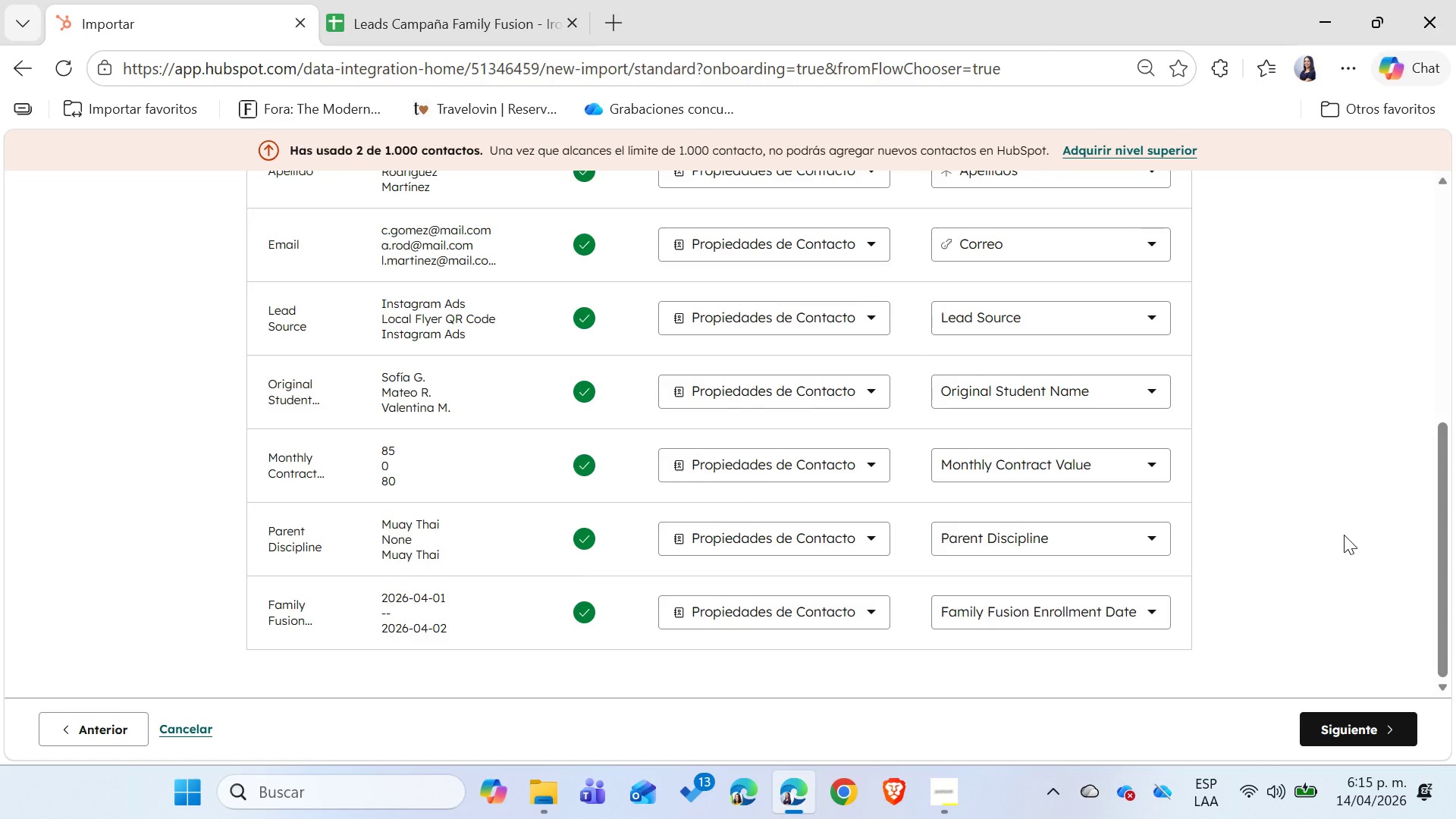 
wait(17.78)
 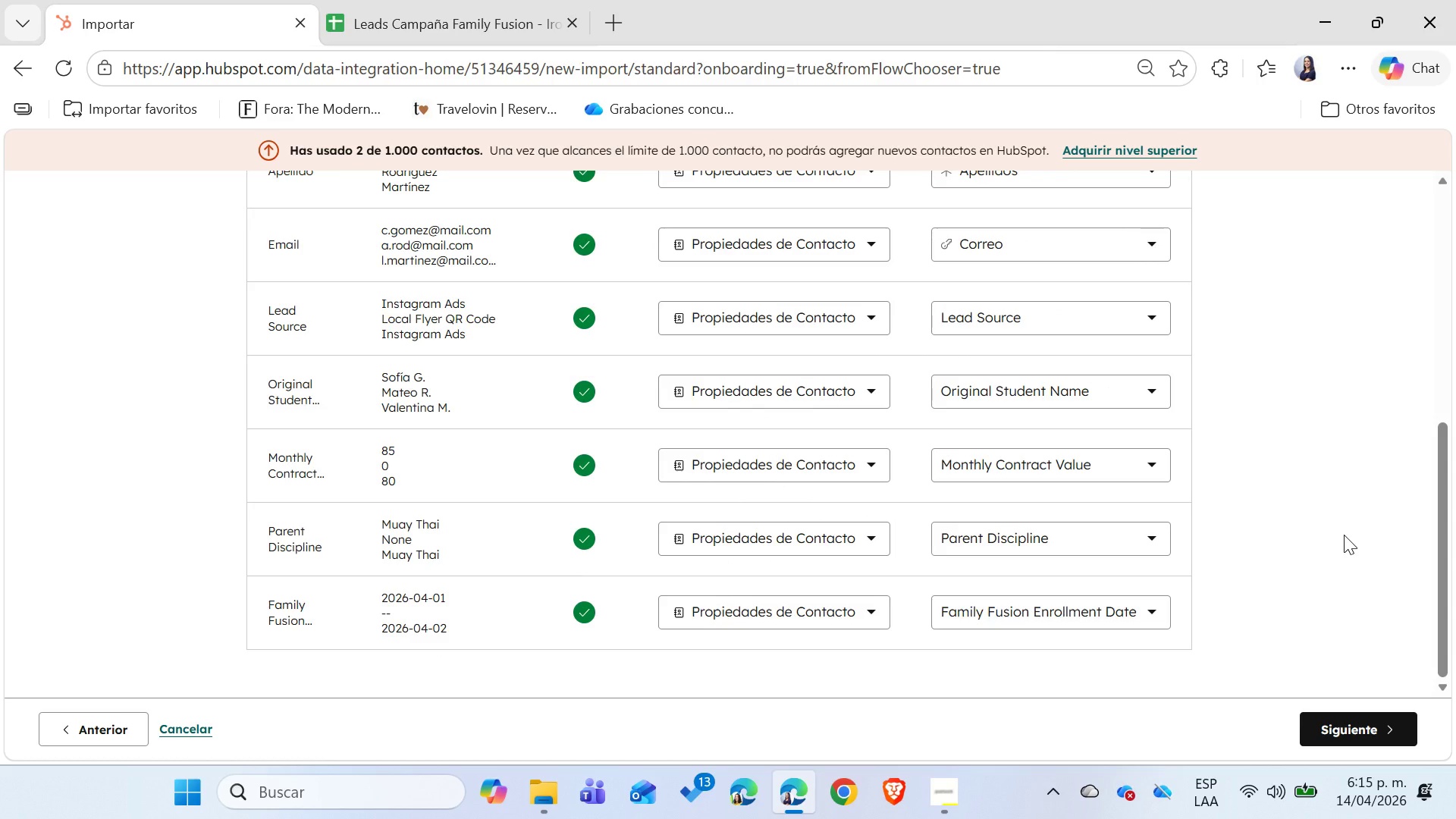 
scroll: coordinate [1167, 544], scroll_direction: down, amount: 3.0
 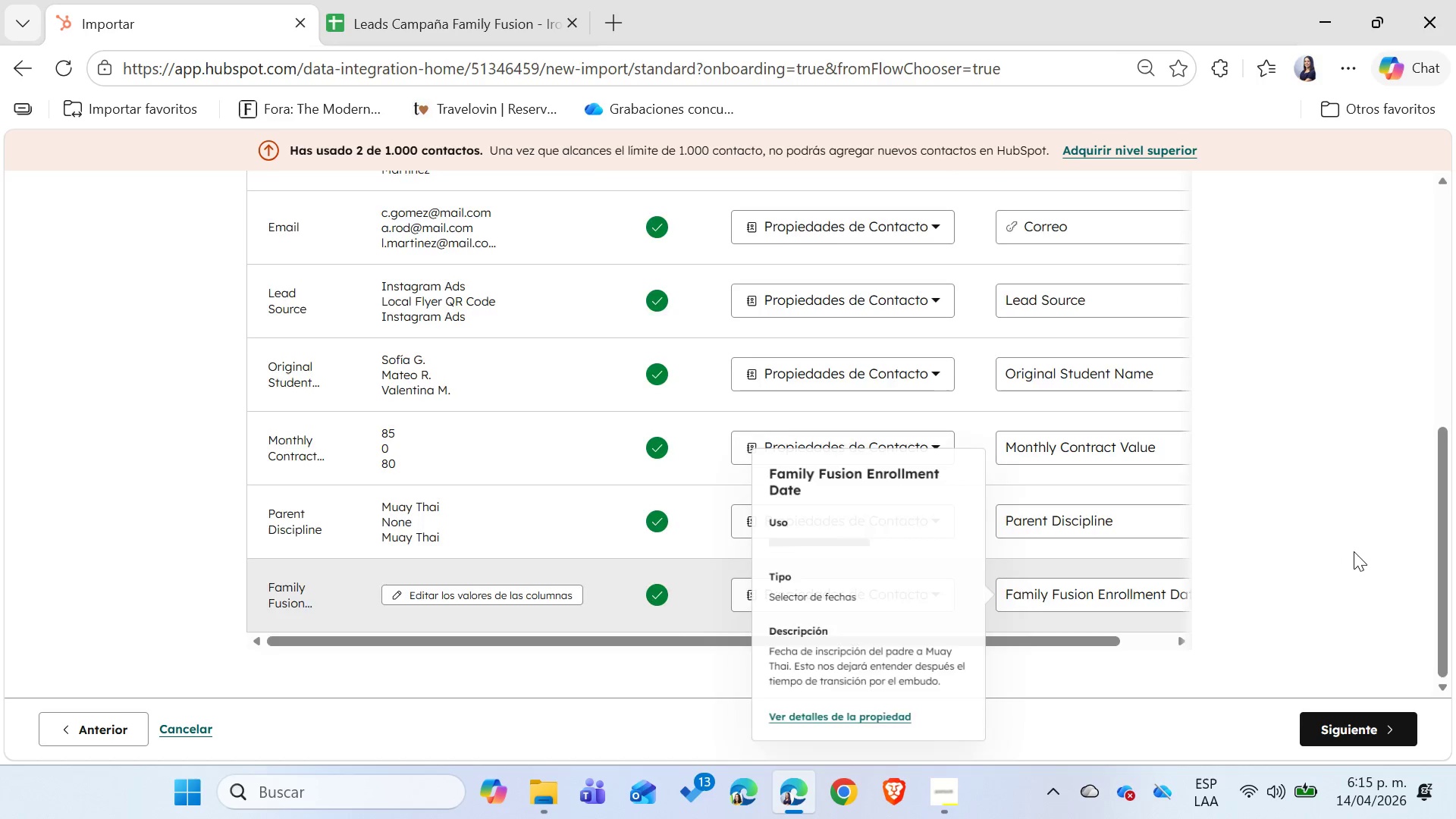 
scroll: coordinate [1354, 551], scroll_direction: up, amount: 8.0
 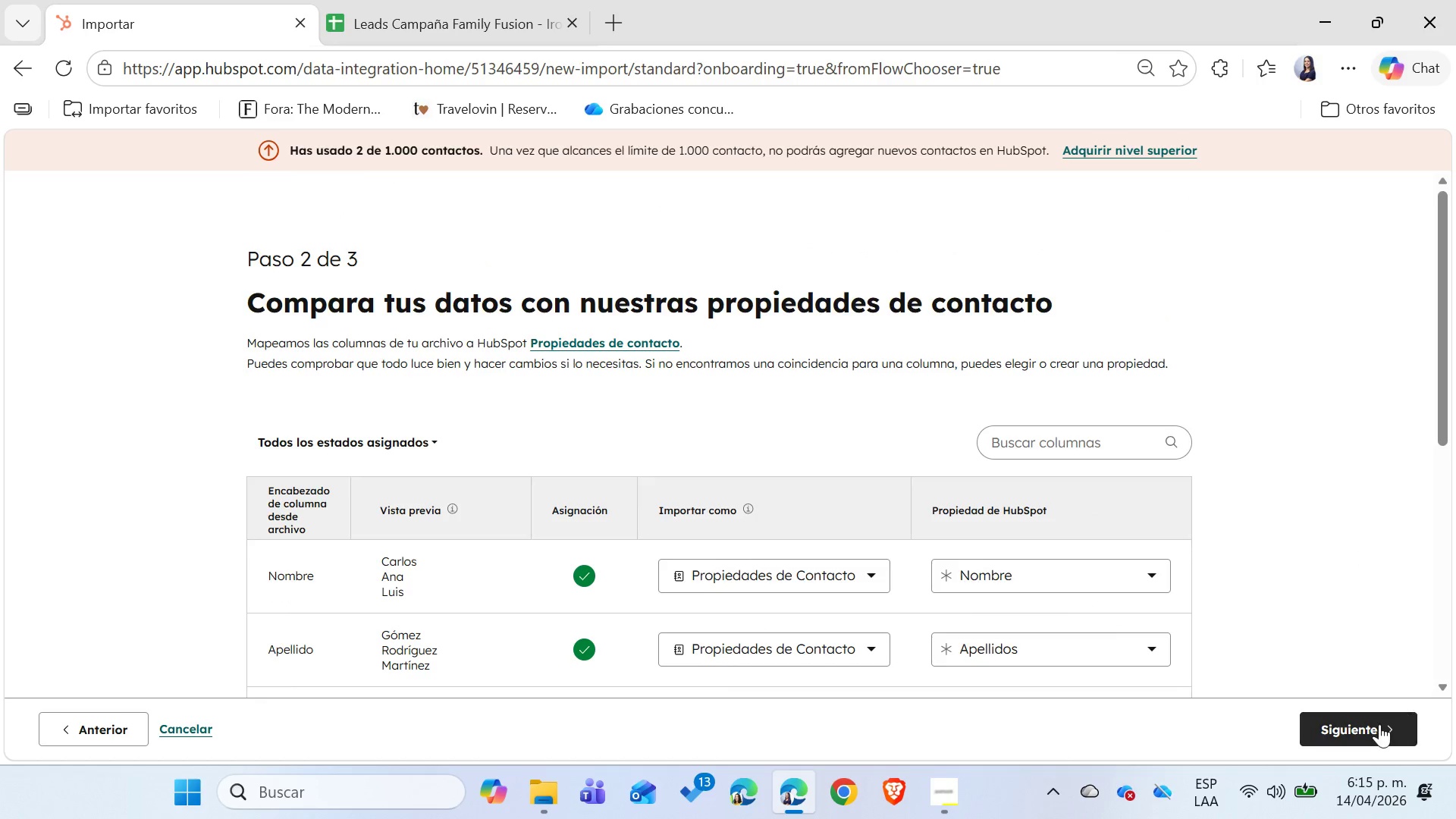 
left_click([1379, 724])
 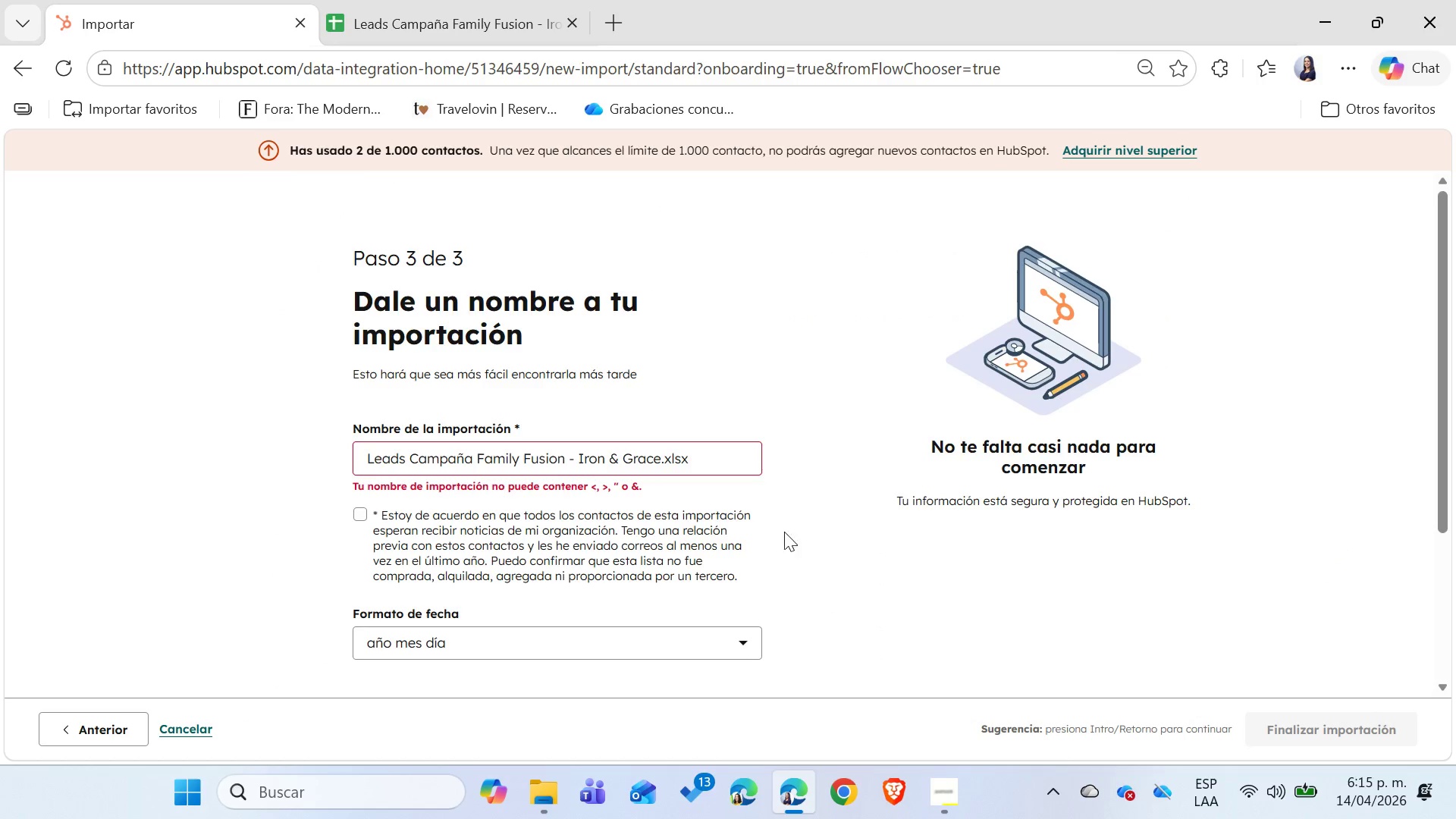 
left_click([665, 456])
 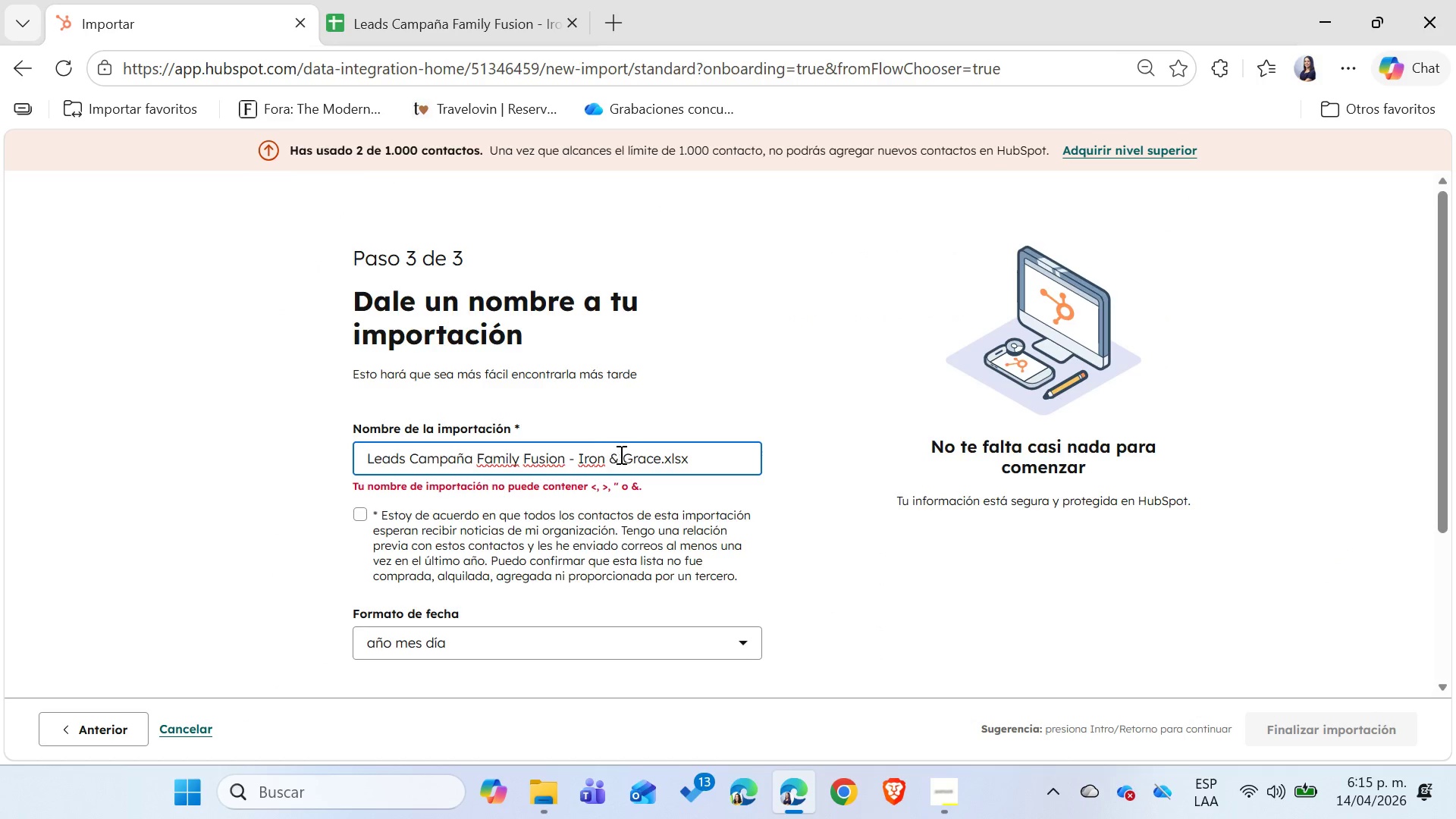 
left_click([623, 454])
 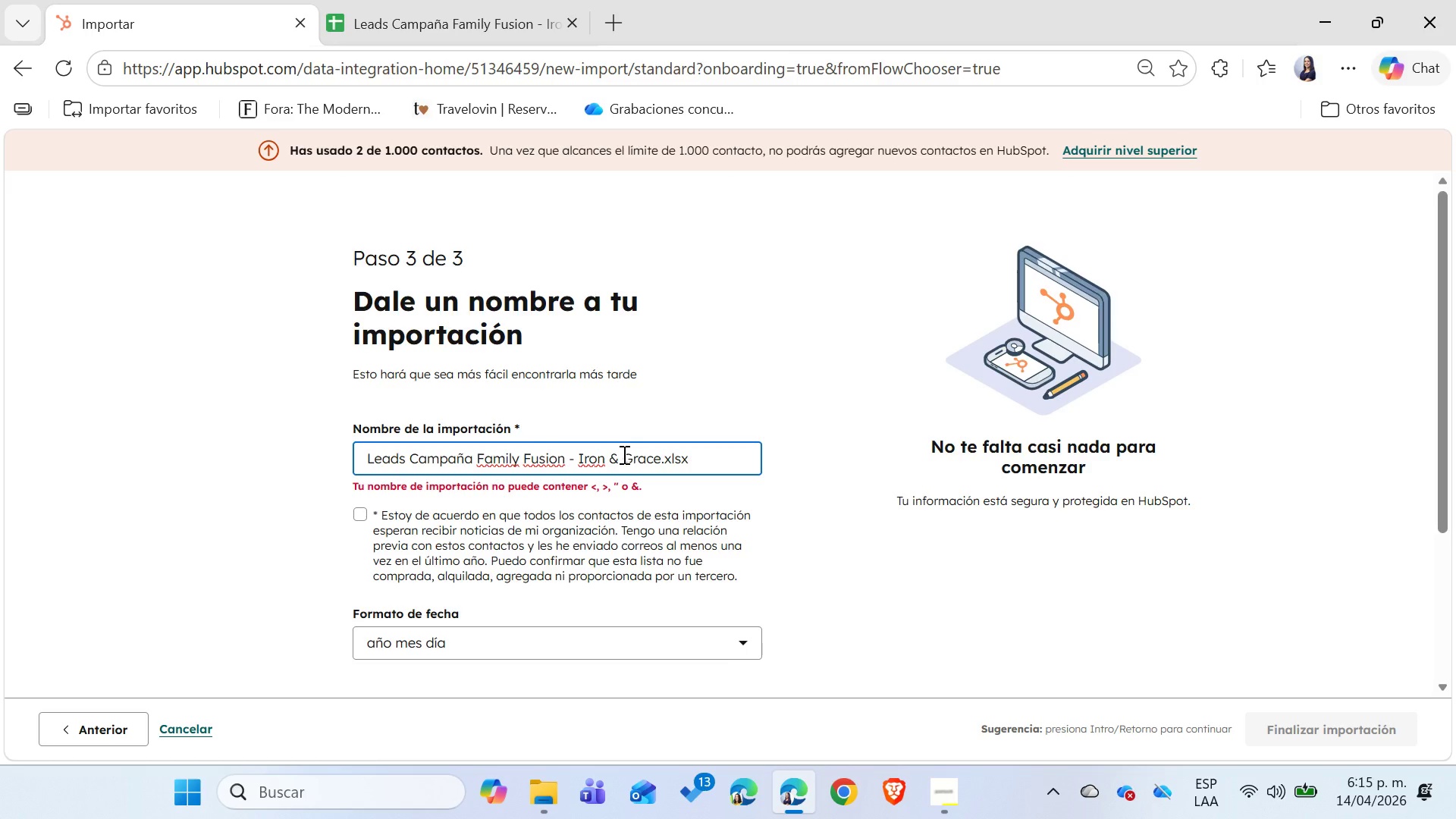 
key(Backspace)
key(Backspace)
type(and )
 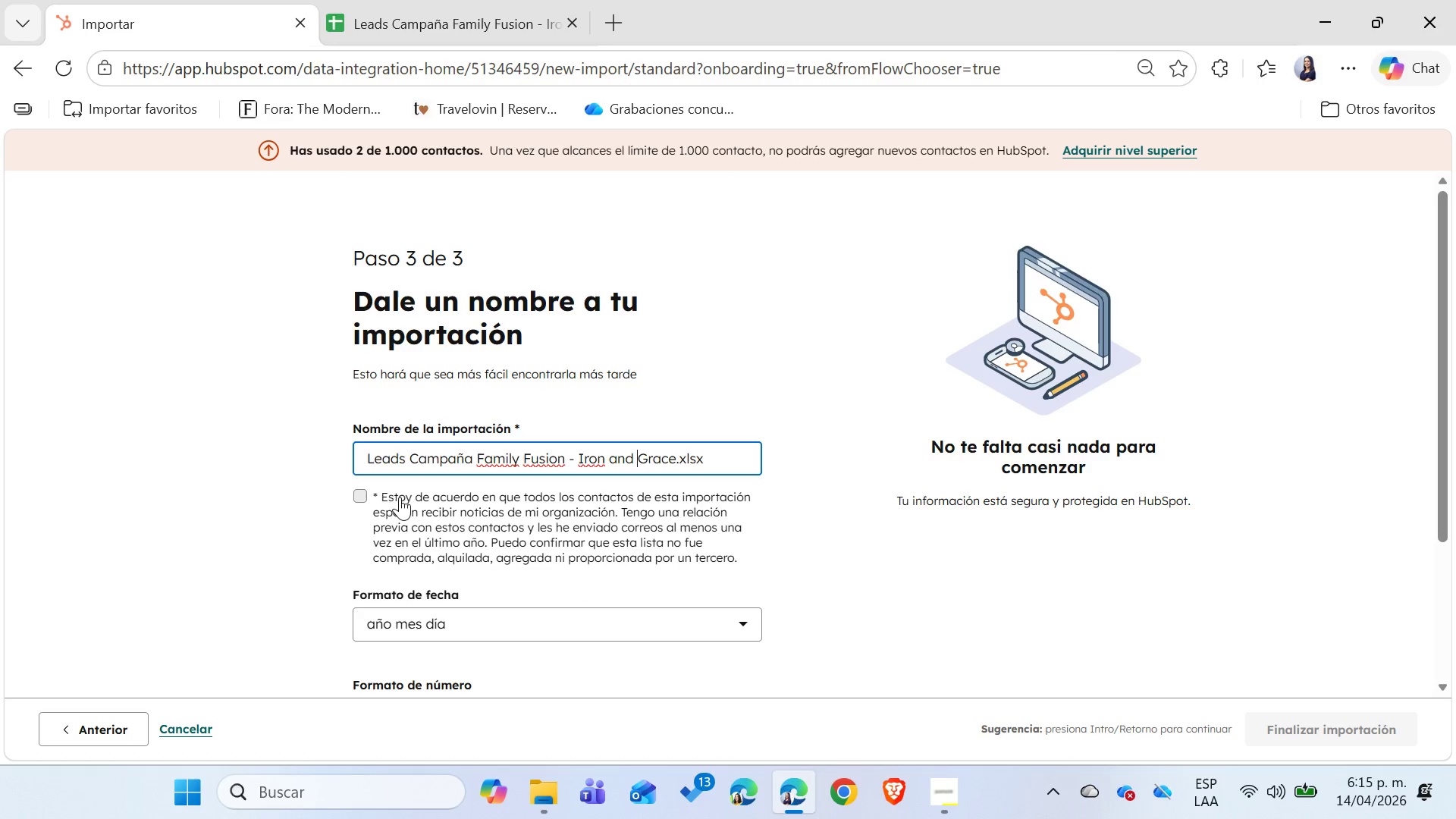 
left_click([362, 499])
 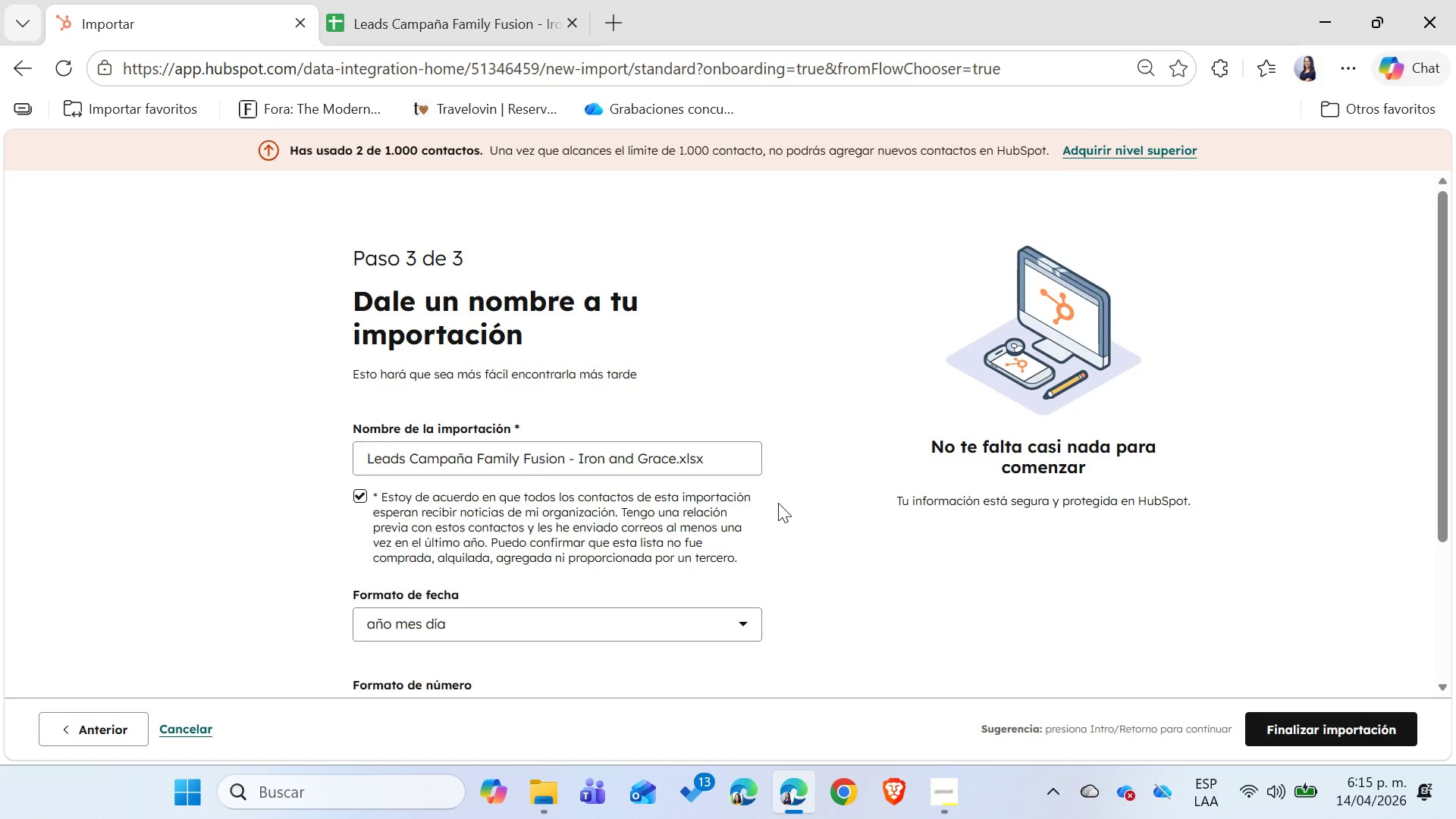 
scroll: coordinate [778, 502], scroll_direction: down, amount: 2.0
 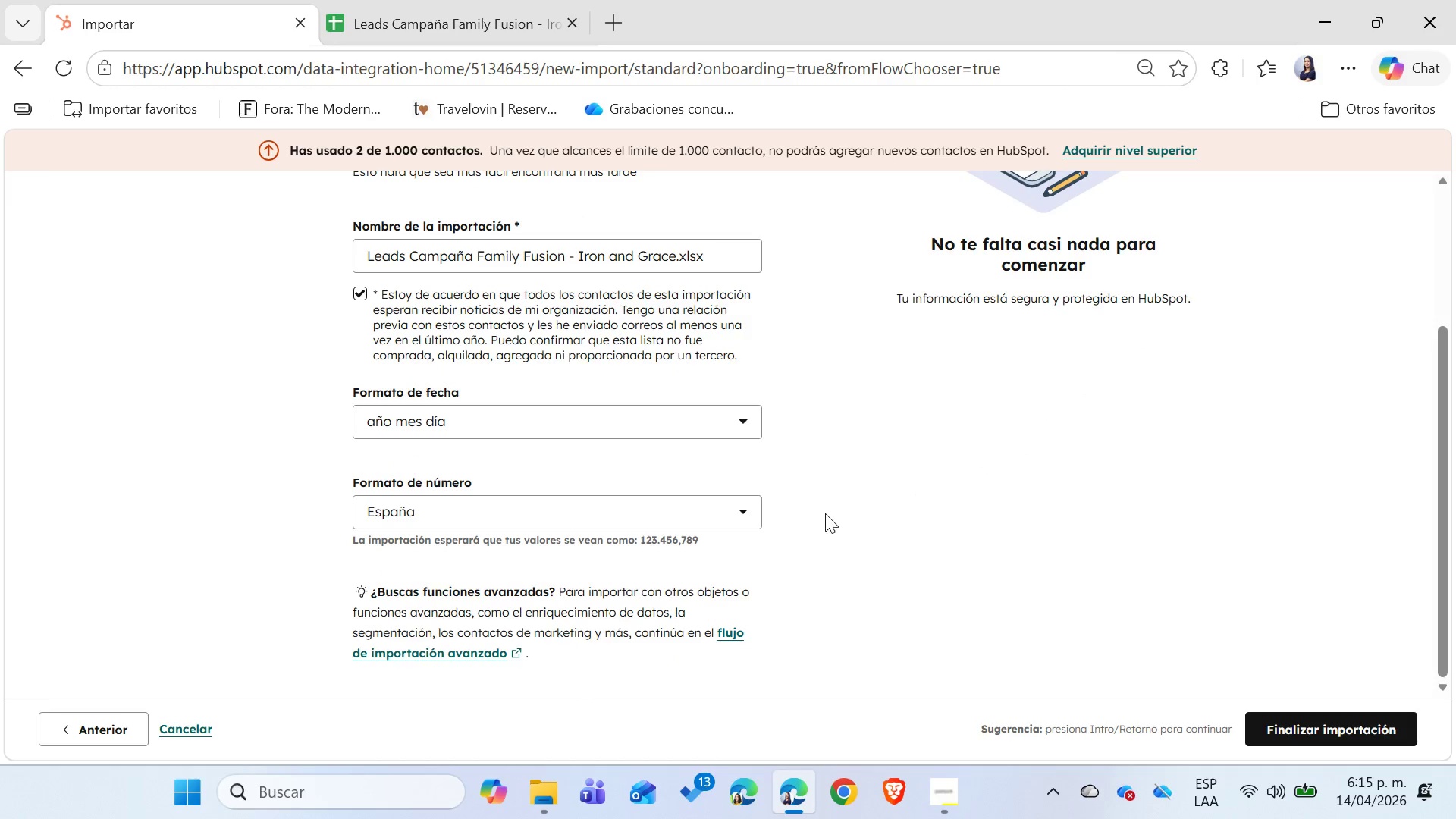 
left_click([1333, 727])
 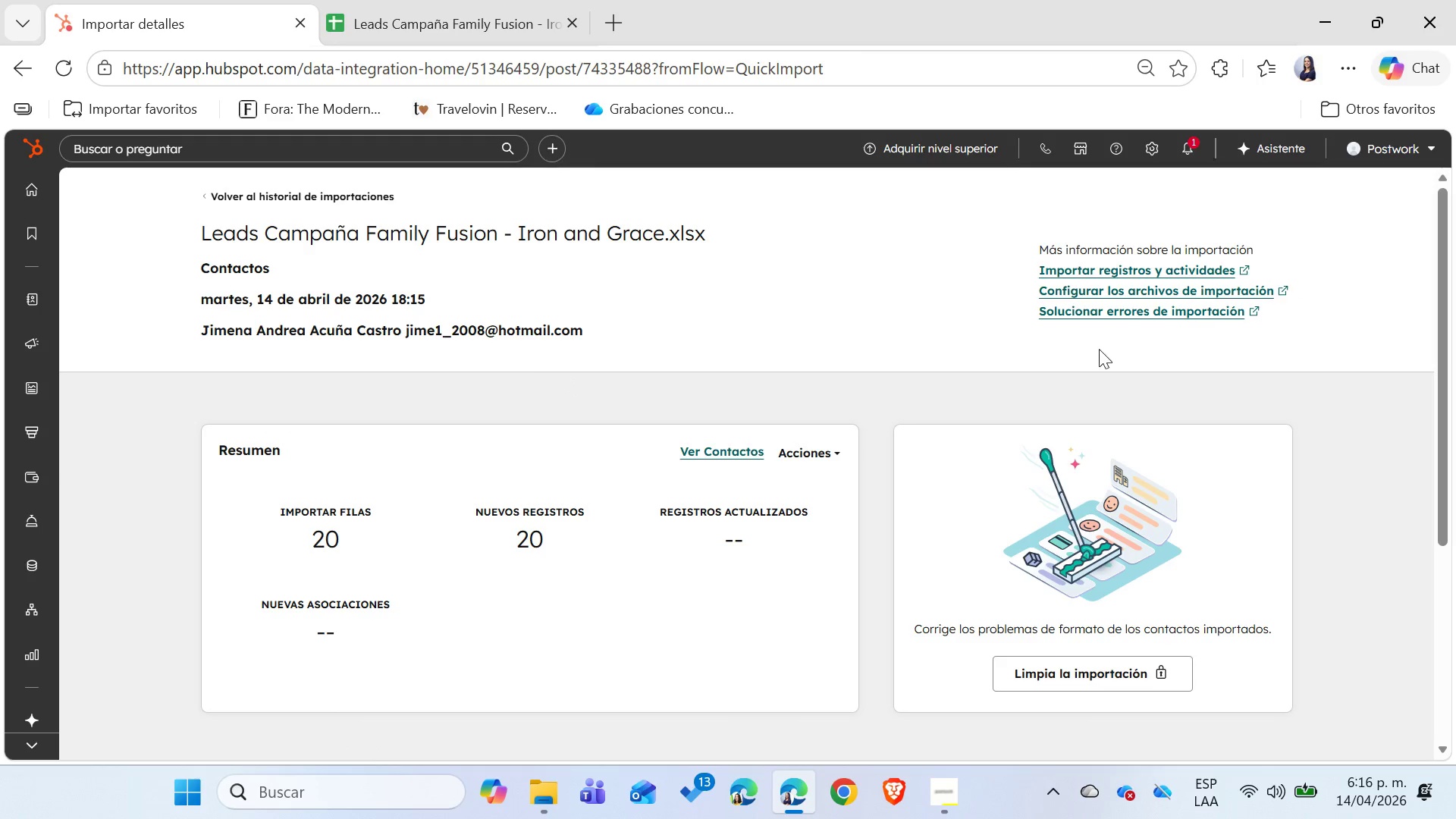 
wait(34.11)
 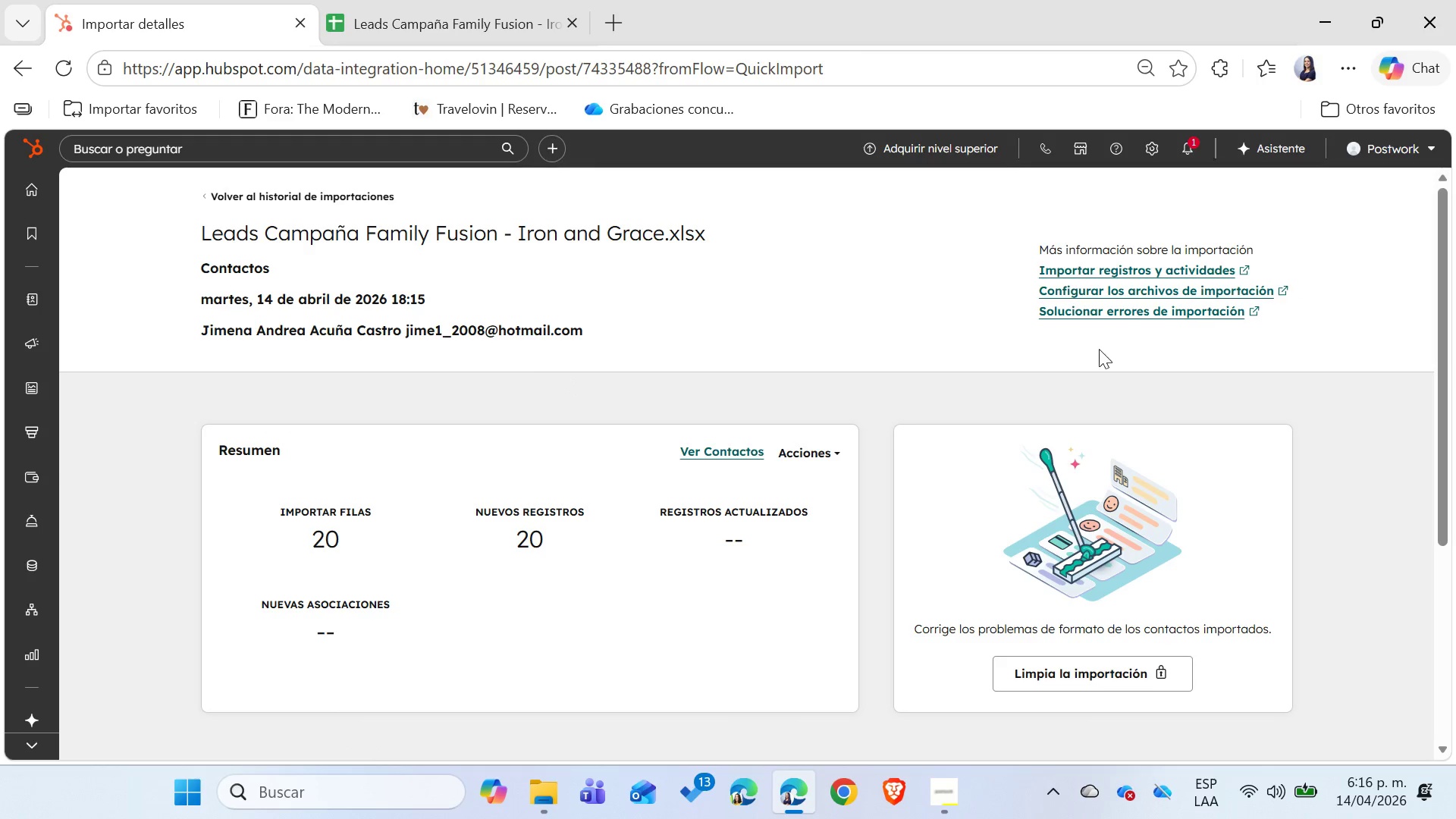 
left_click([1158, 288])
 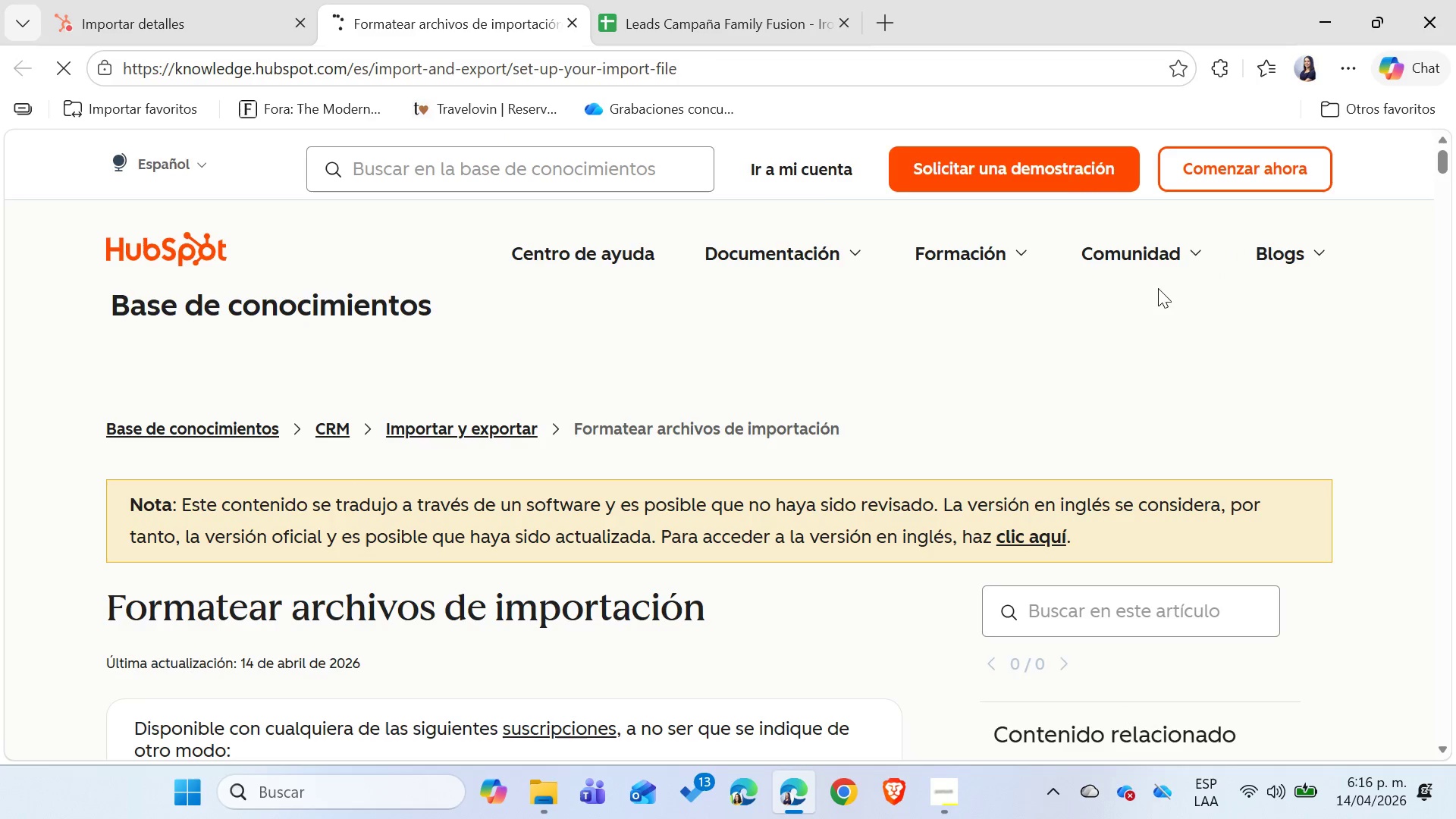 
left_click([573, 19])
 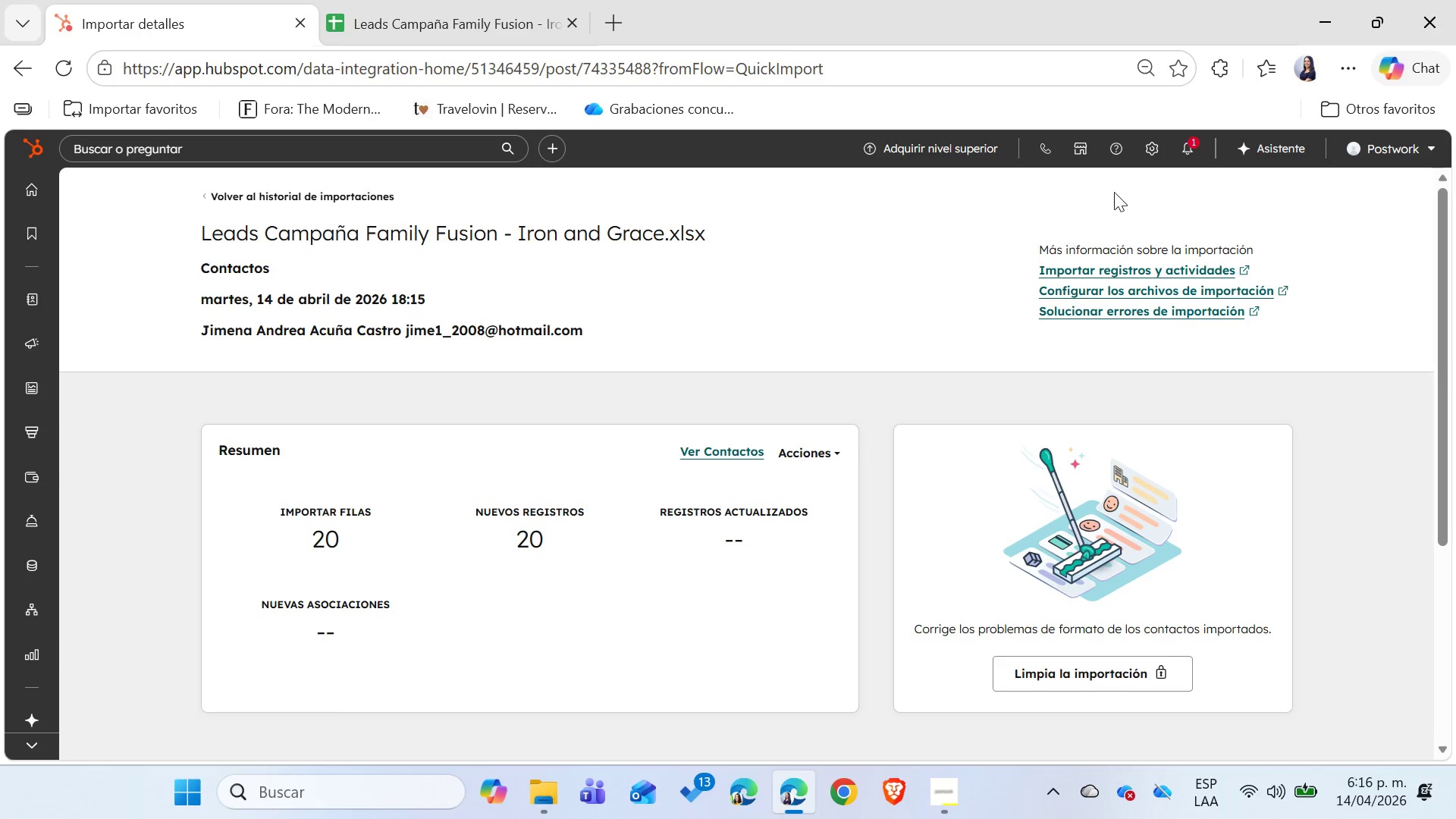 
left_click([1184, 150])
 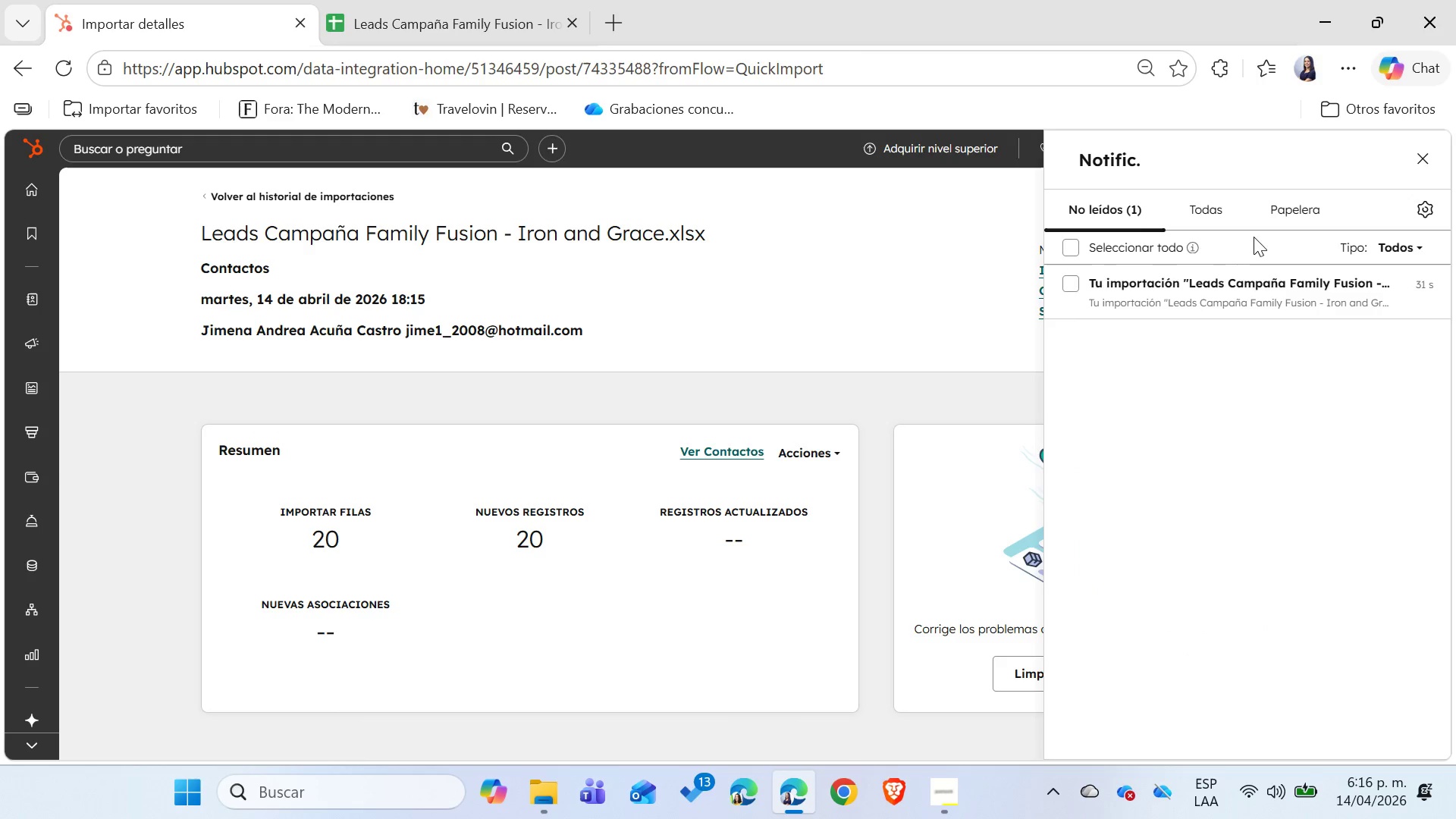 
left_click([1075, 244])
 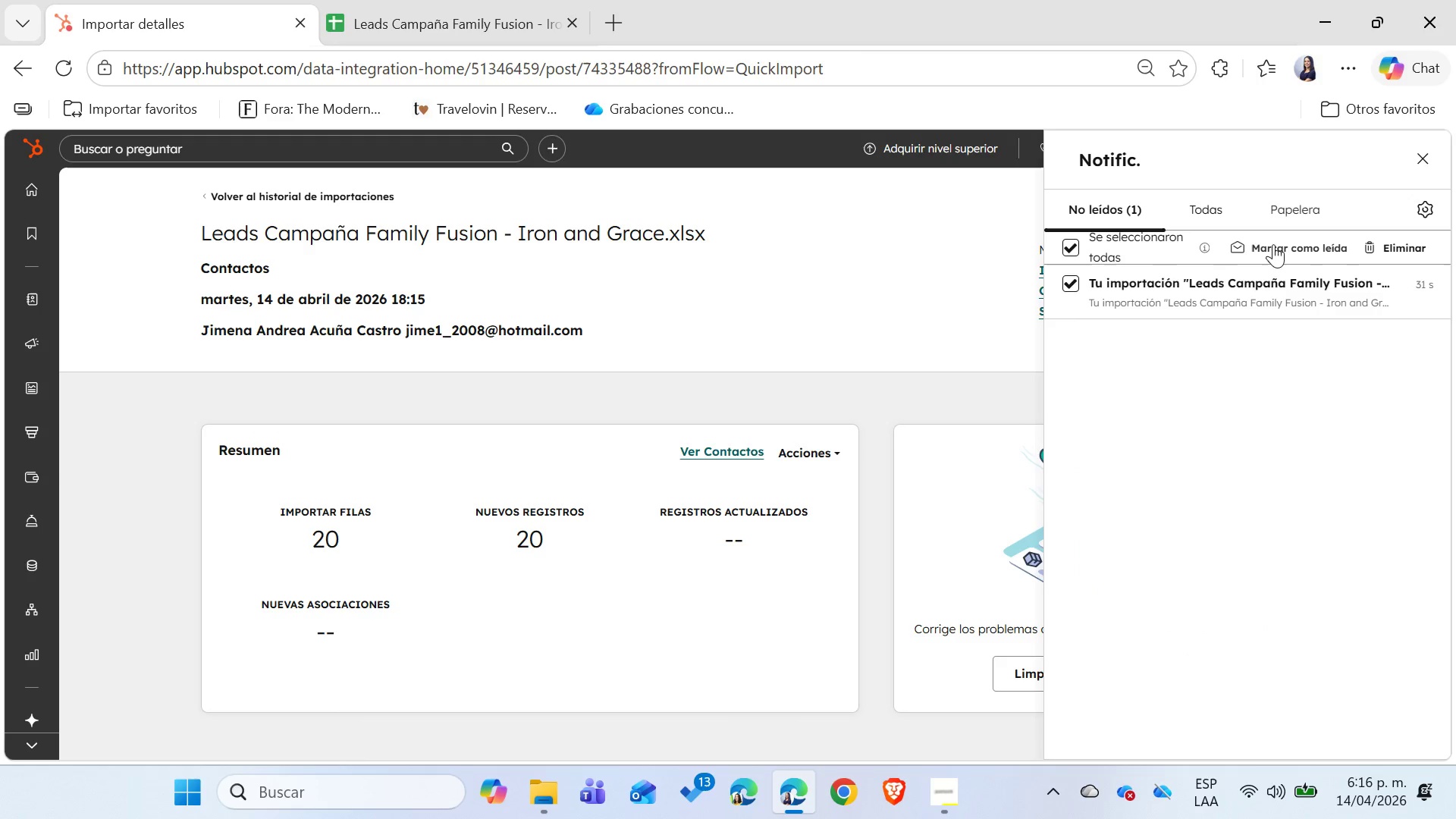 
left_click([1275, 248])
 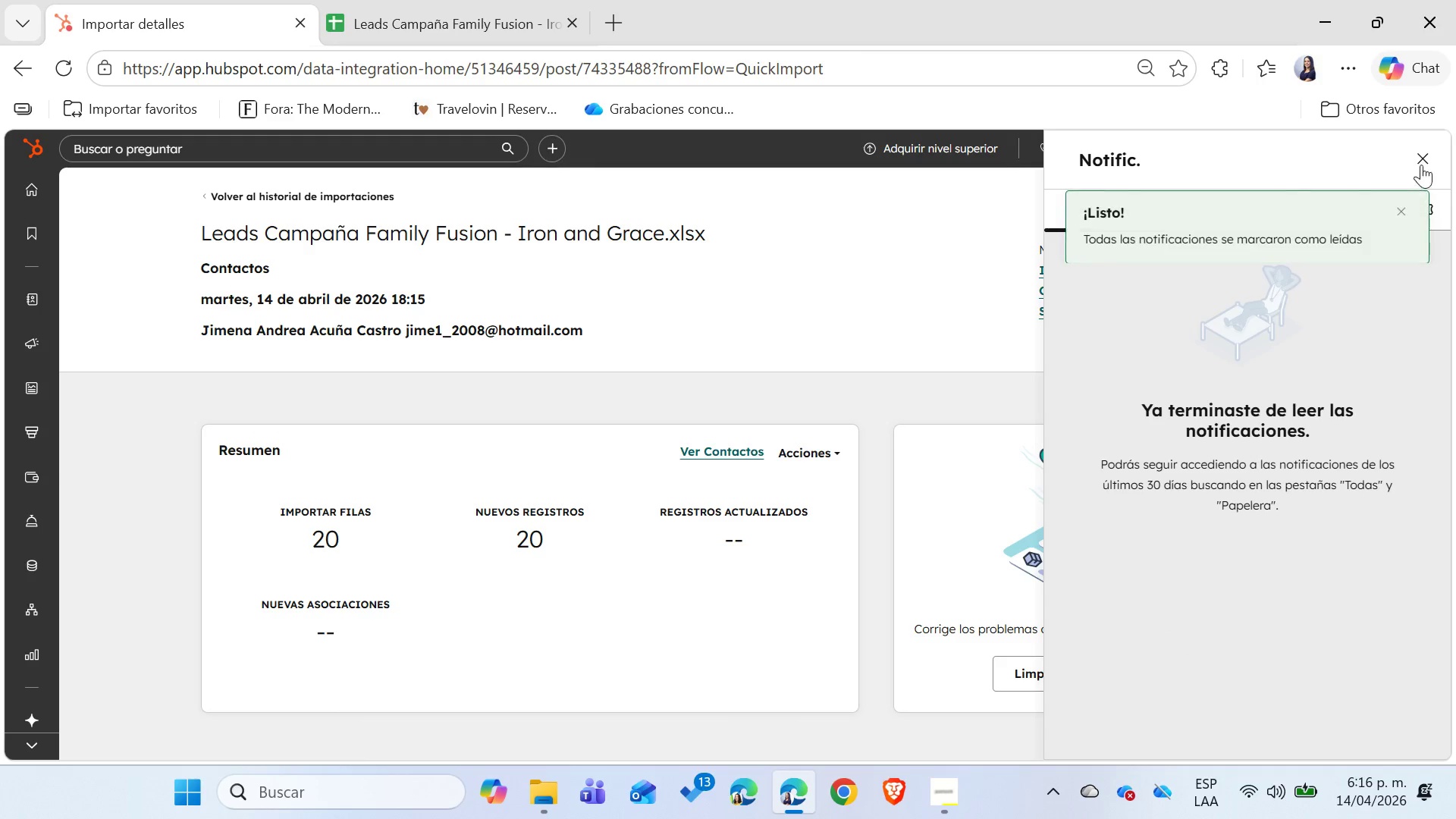 
left_click([1426, 152])
 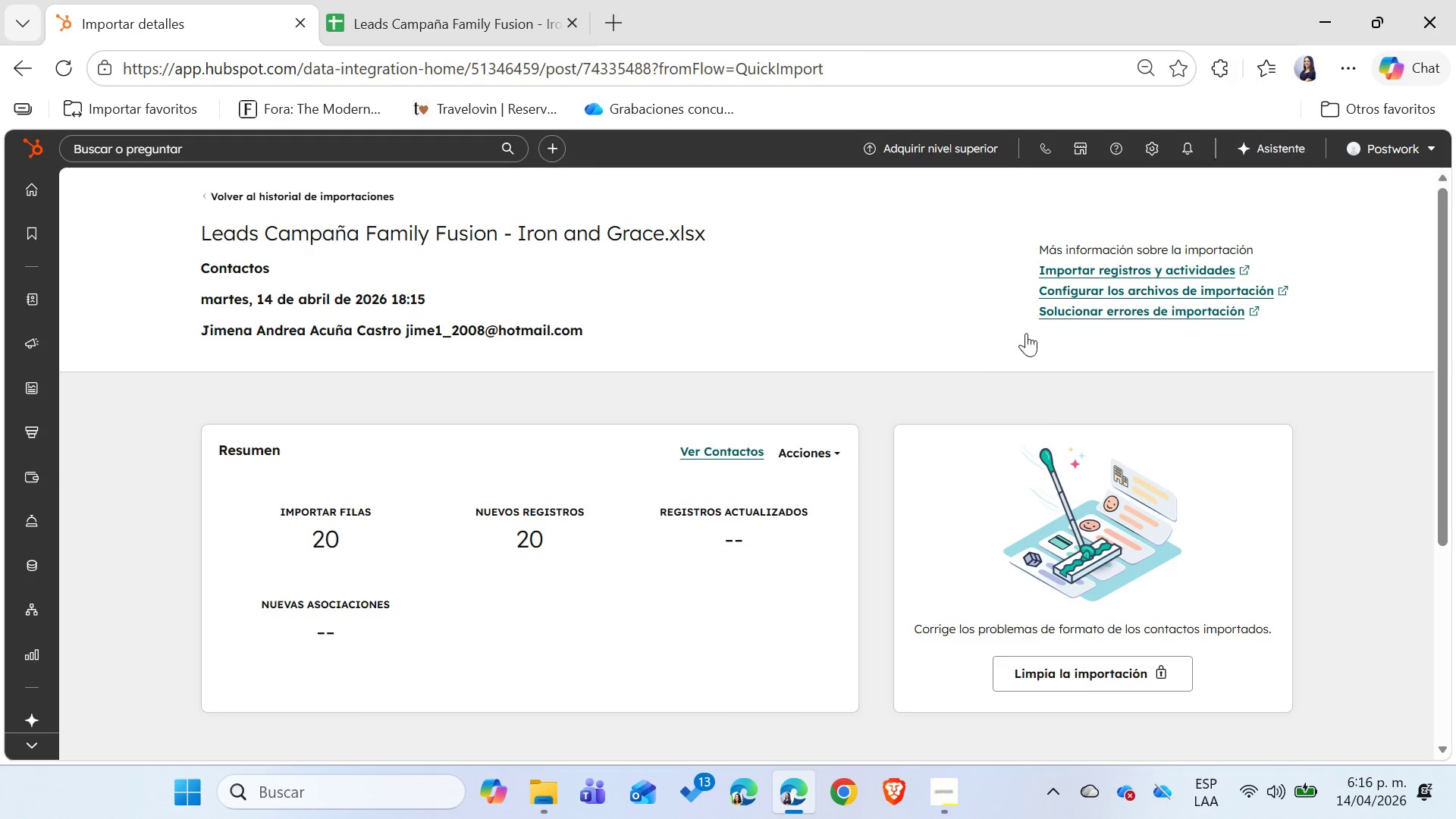 
left_click([964, 345])
 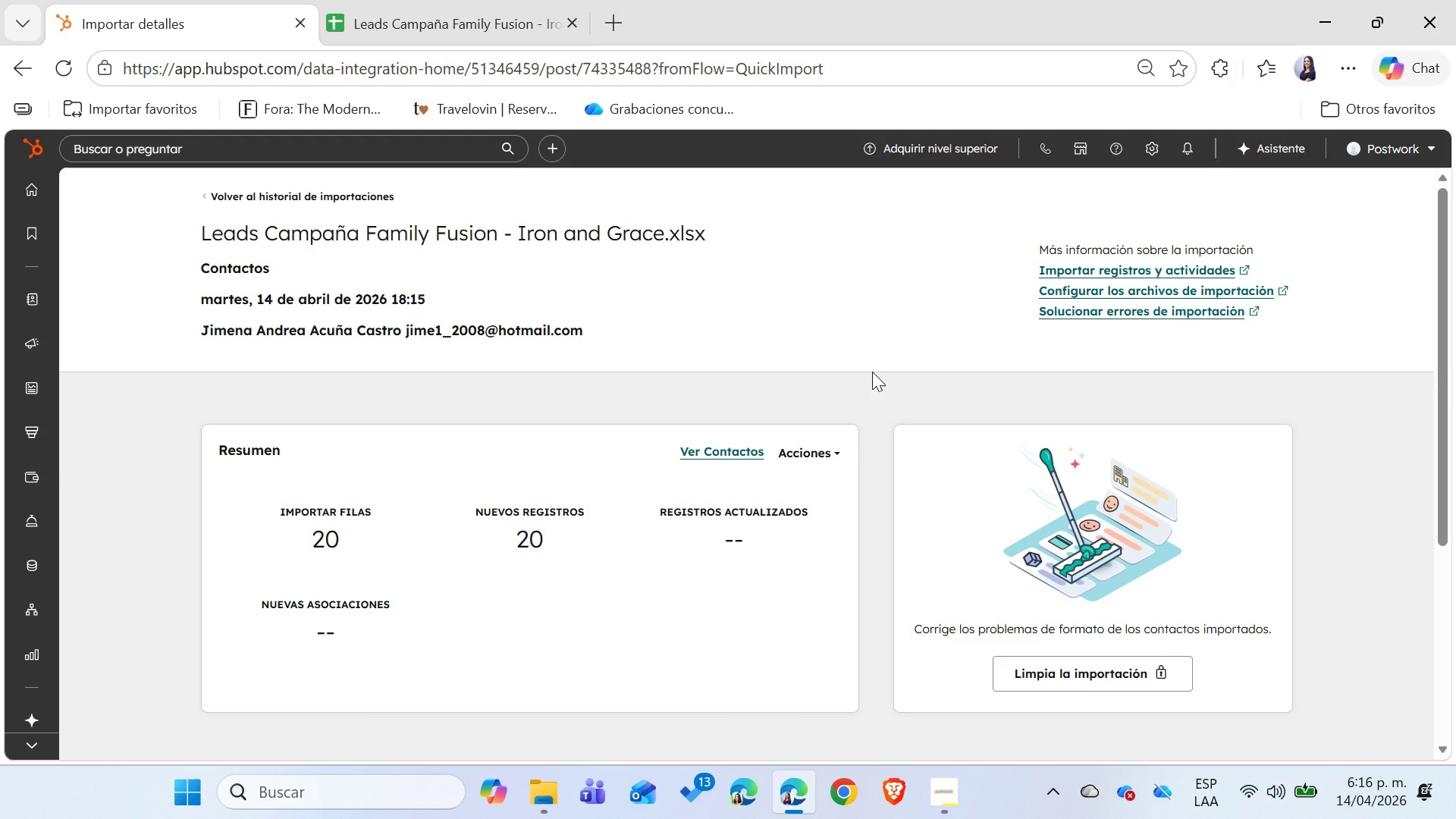 
scroll: coordinate [872, 372], scroll_direction: down, amount: 1.0
 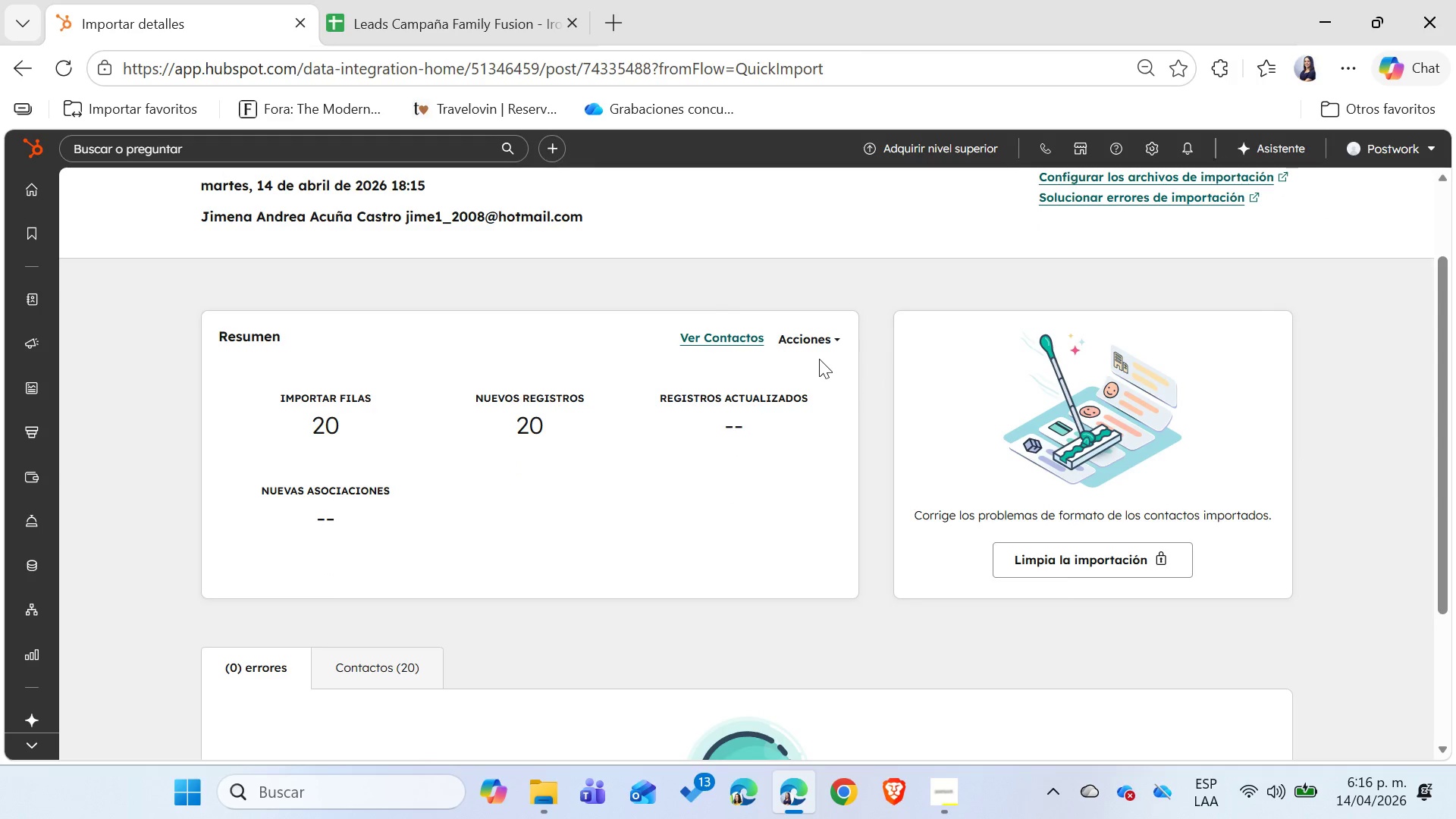 
left_click([820, 334])
 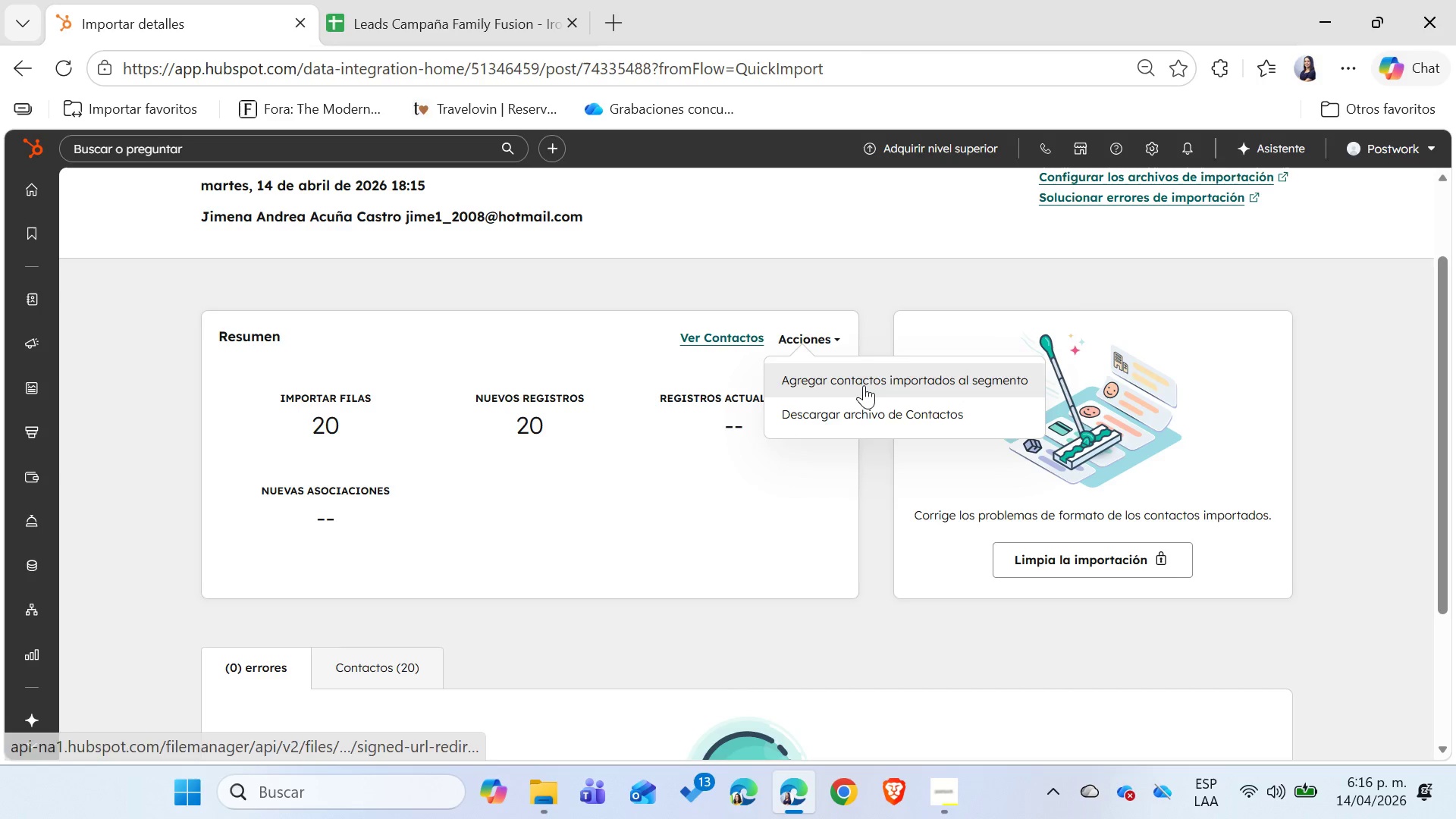 
left_click([864, 385])
 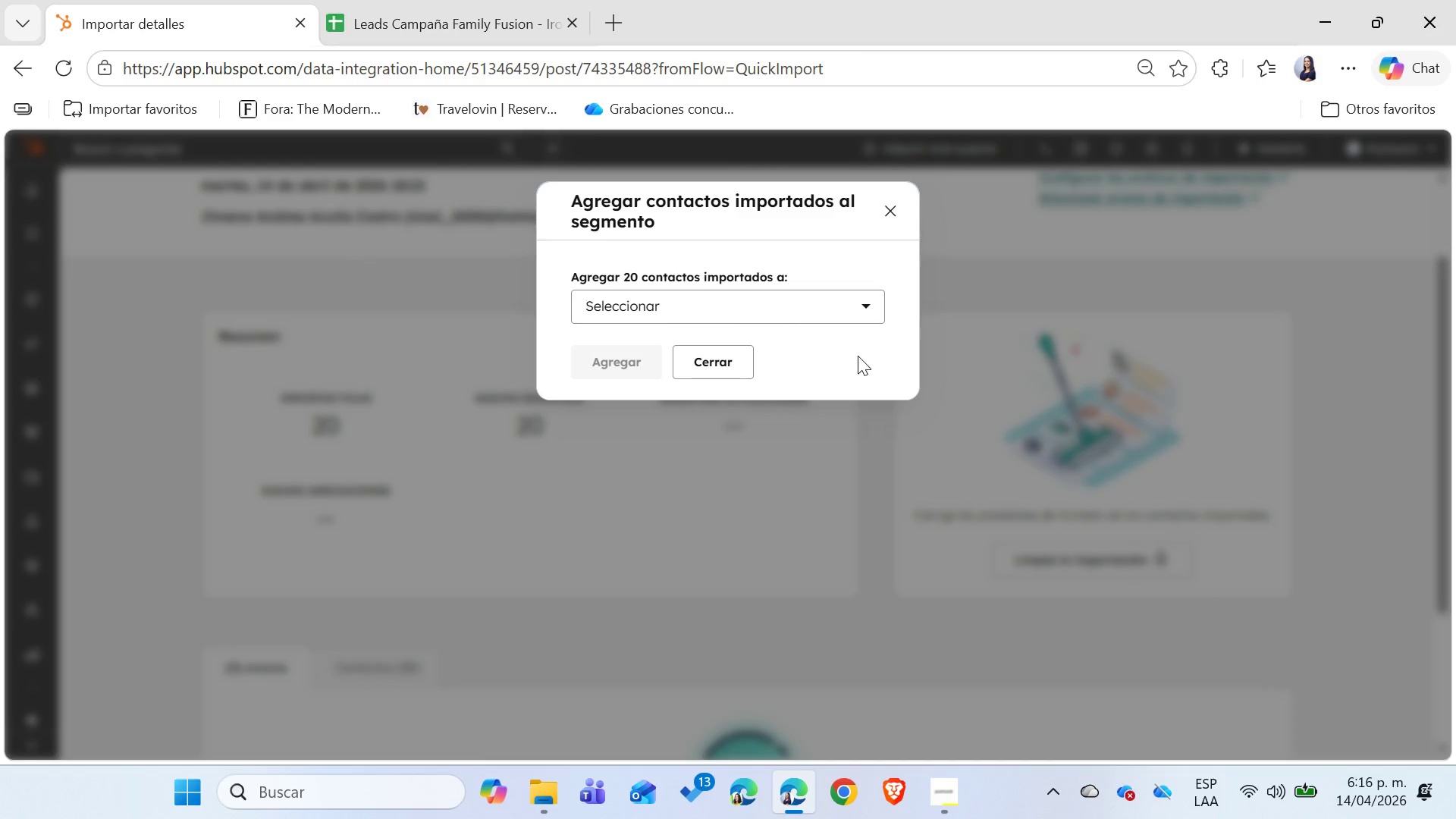 
left_click([858, 312])
 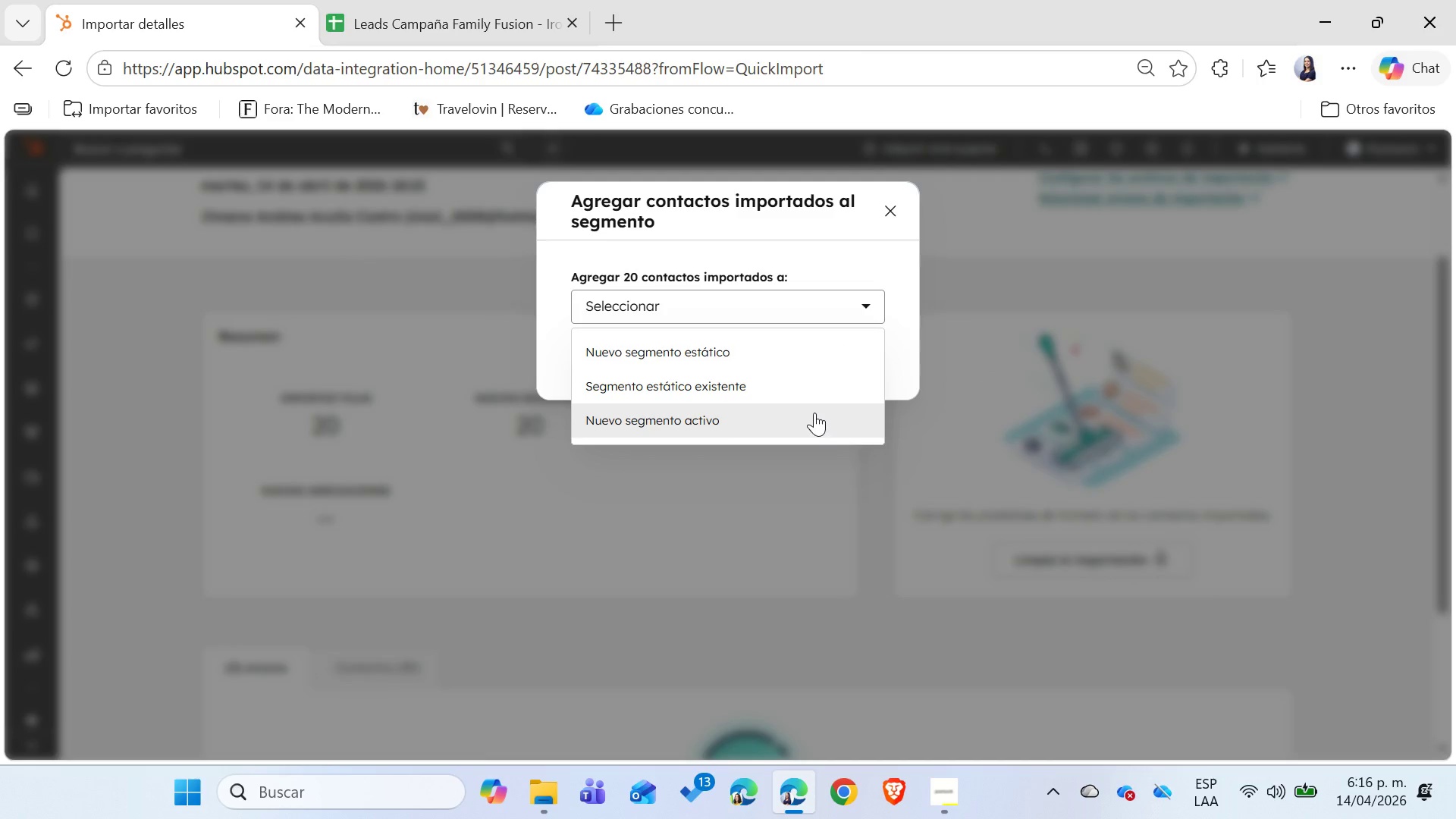 
left_click([805, 362])
 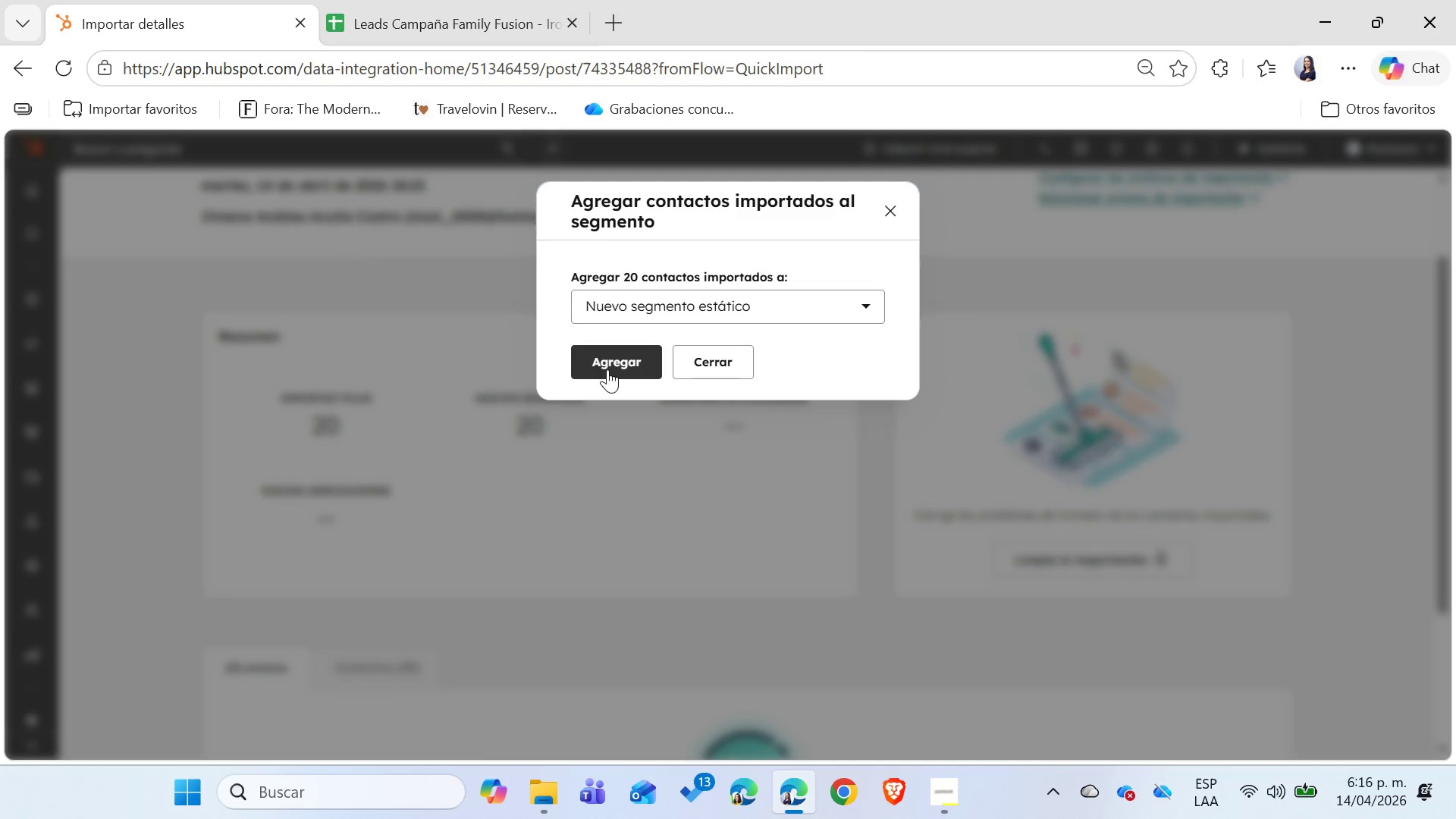 
left_click([607, 367])
 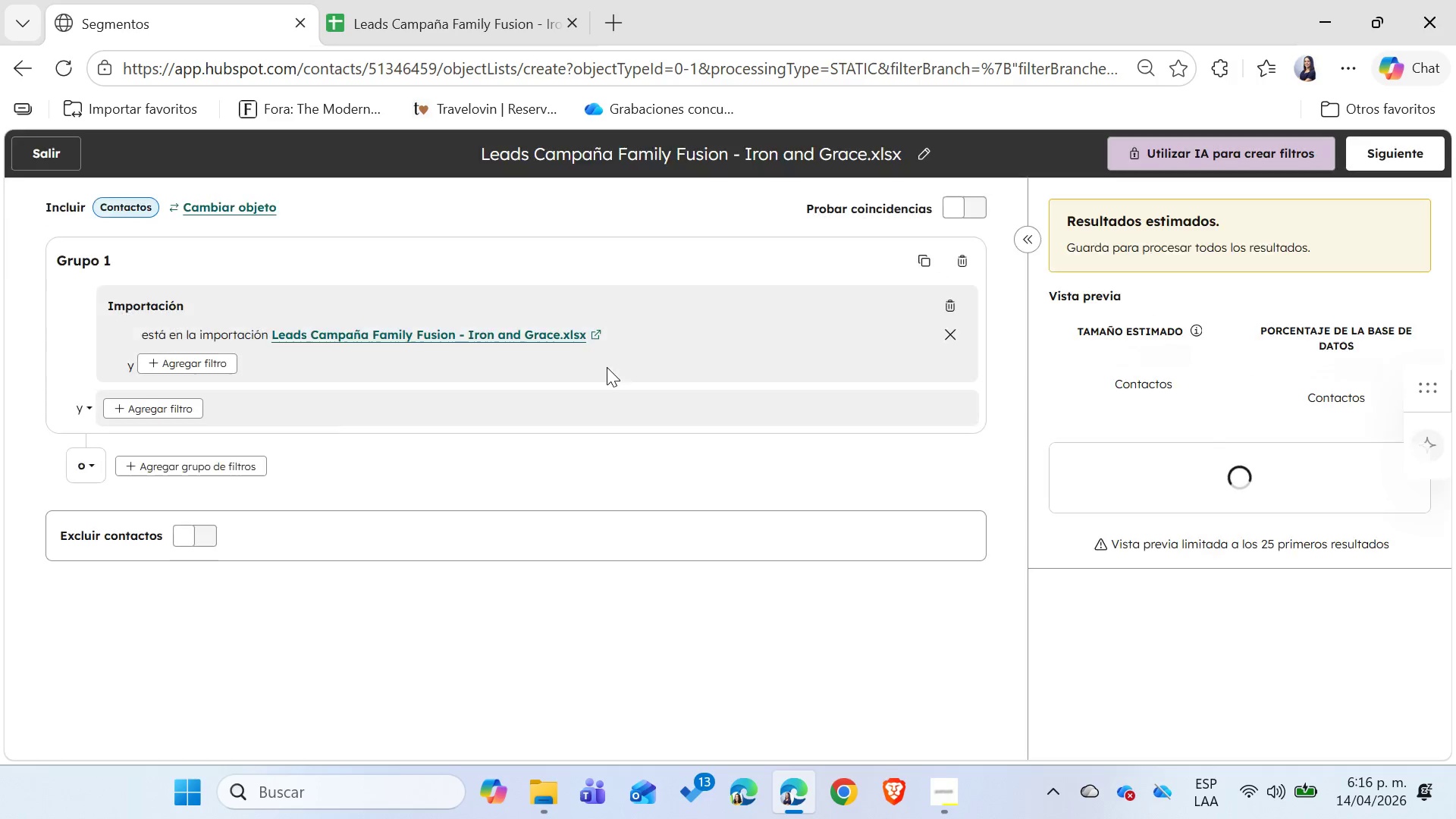 
wait(11.11)
 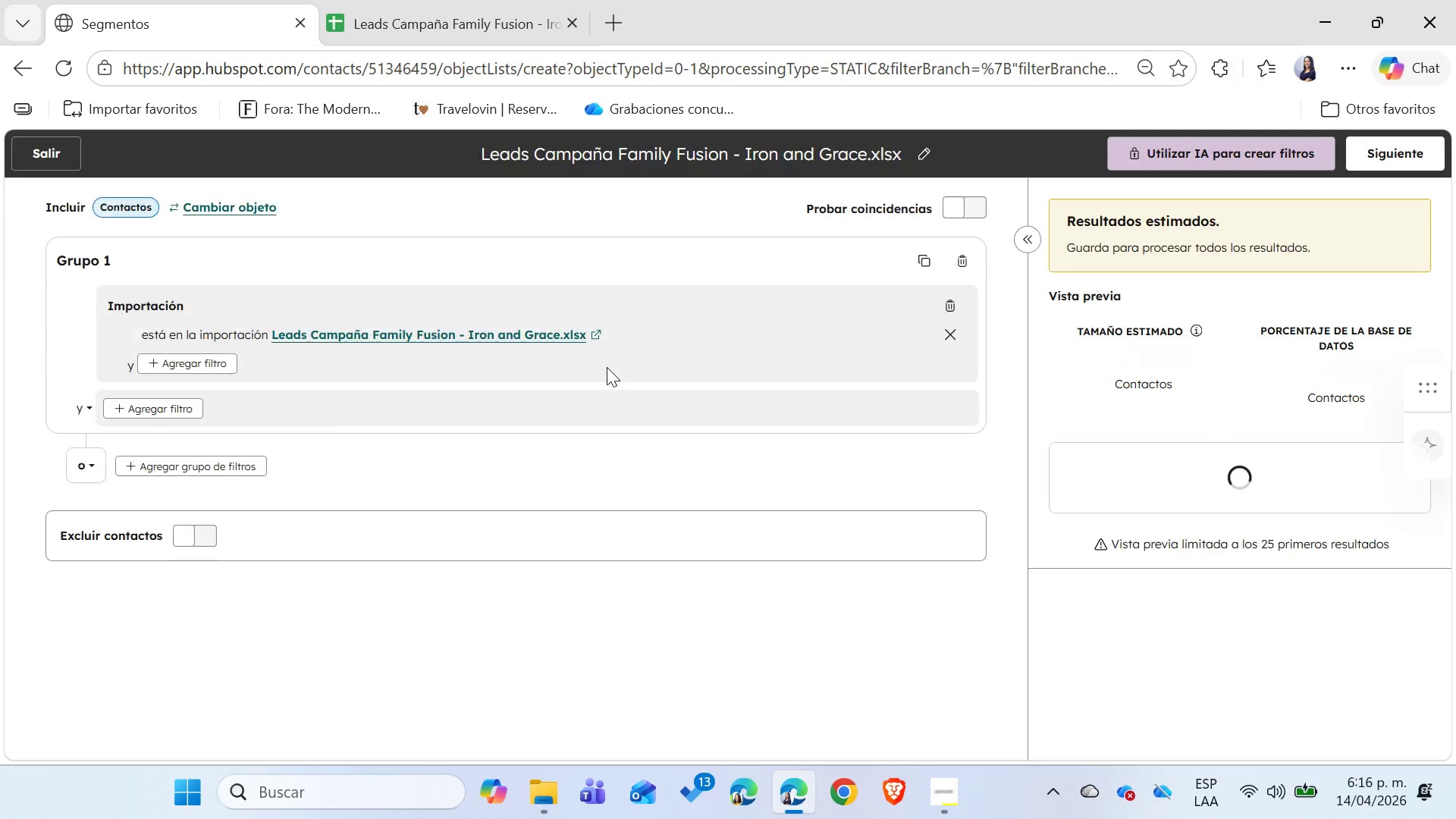 
left_click([920, 157])
 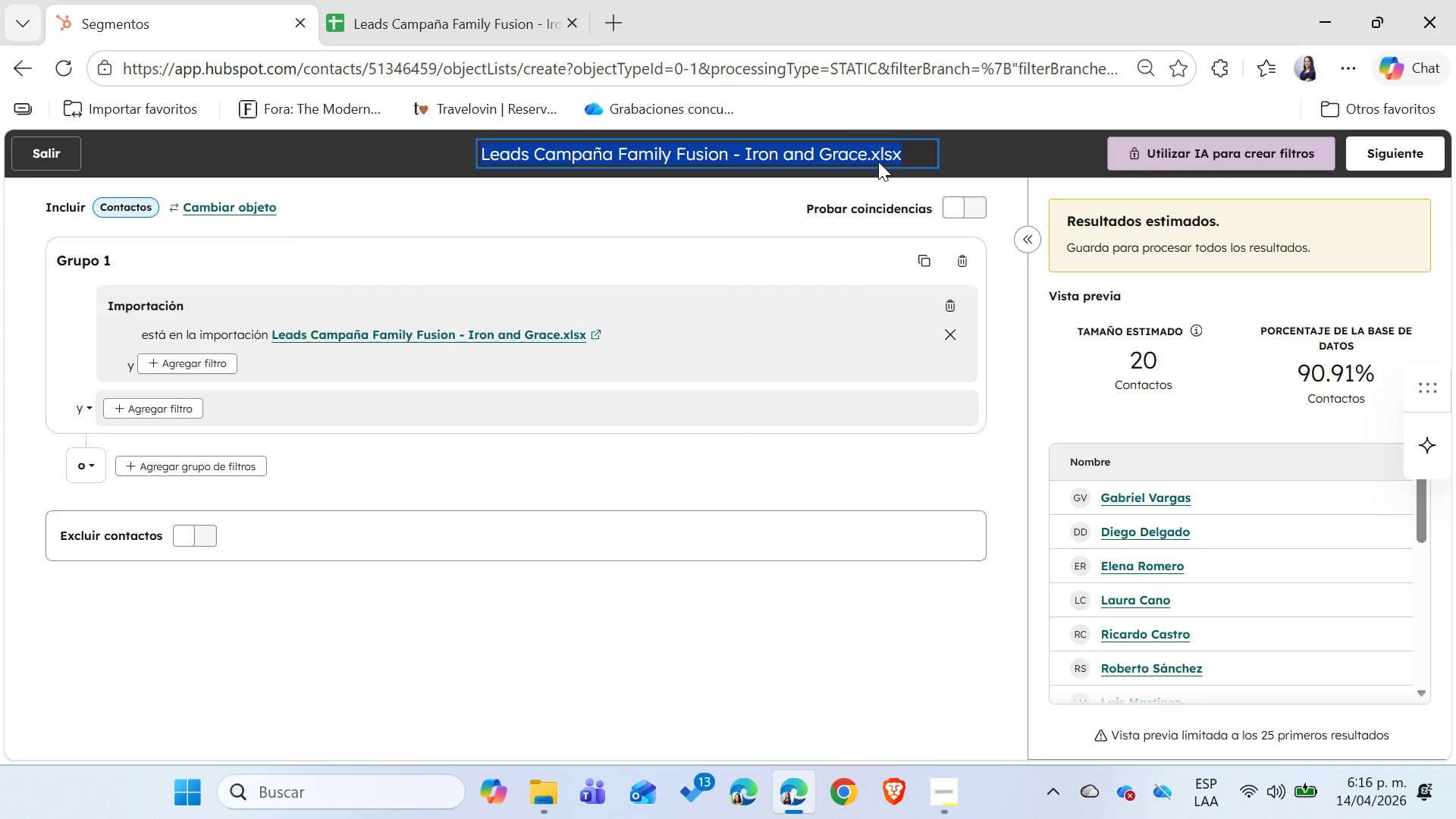 
left_click([863, 160])
 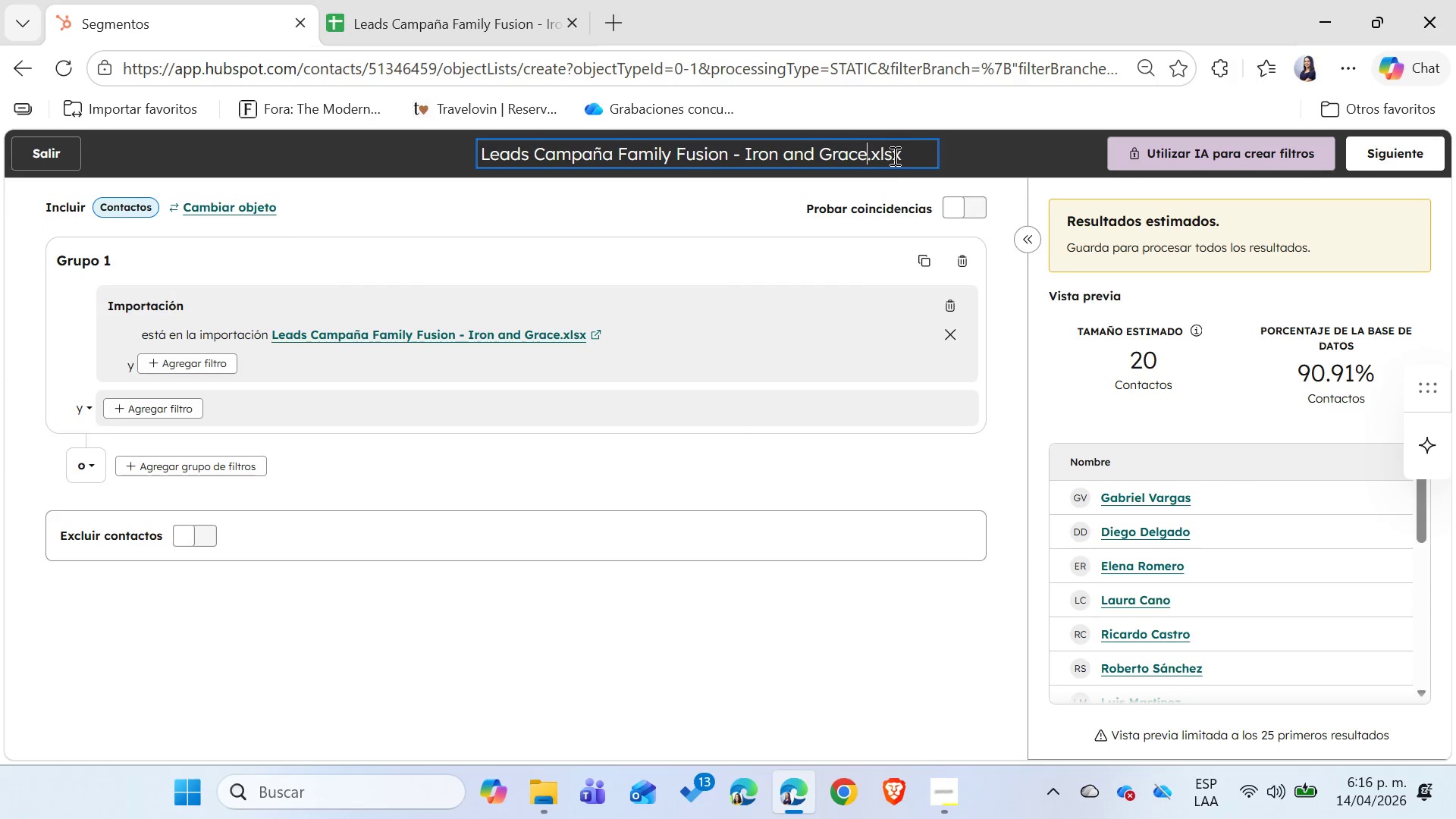 
left_click([903, 153])
 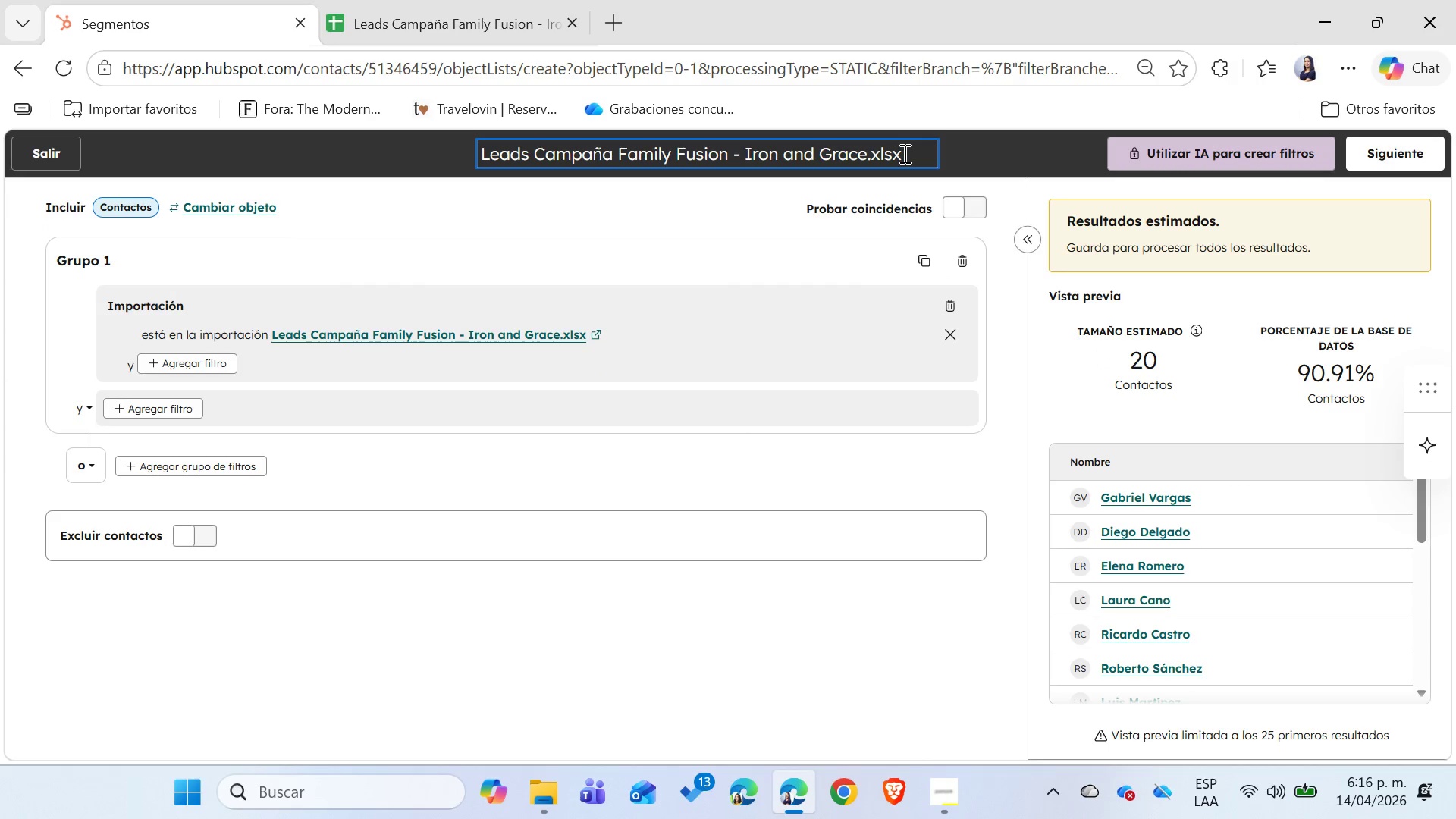 
key(Backspace)
 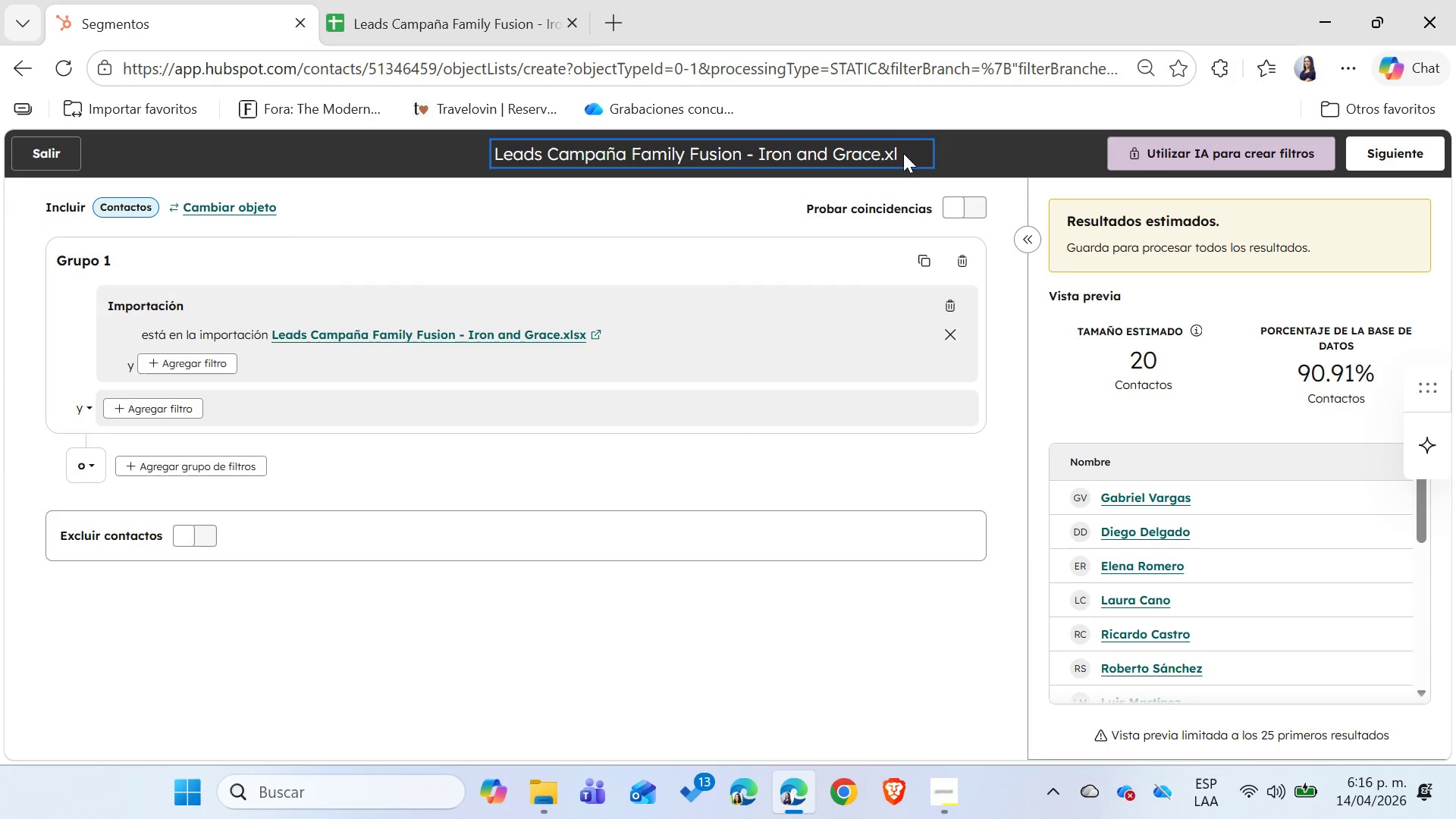 
key(Backspace)
 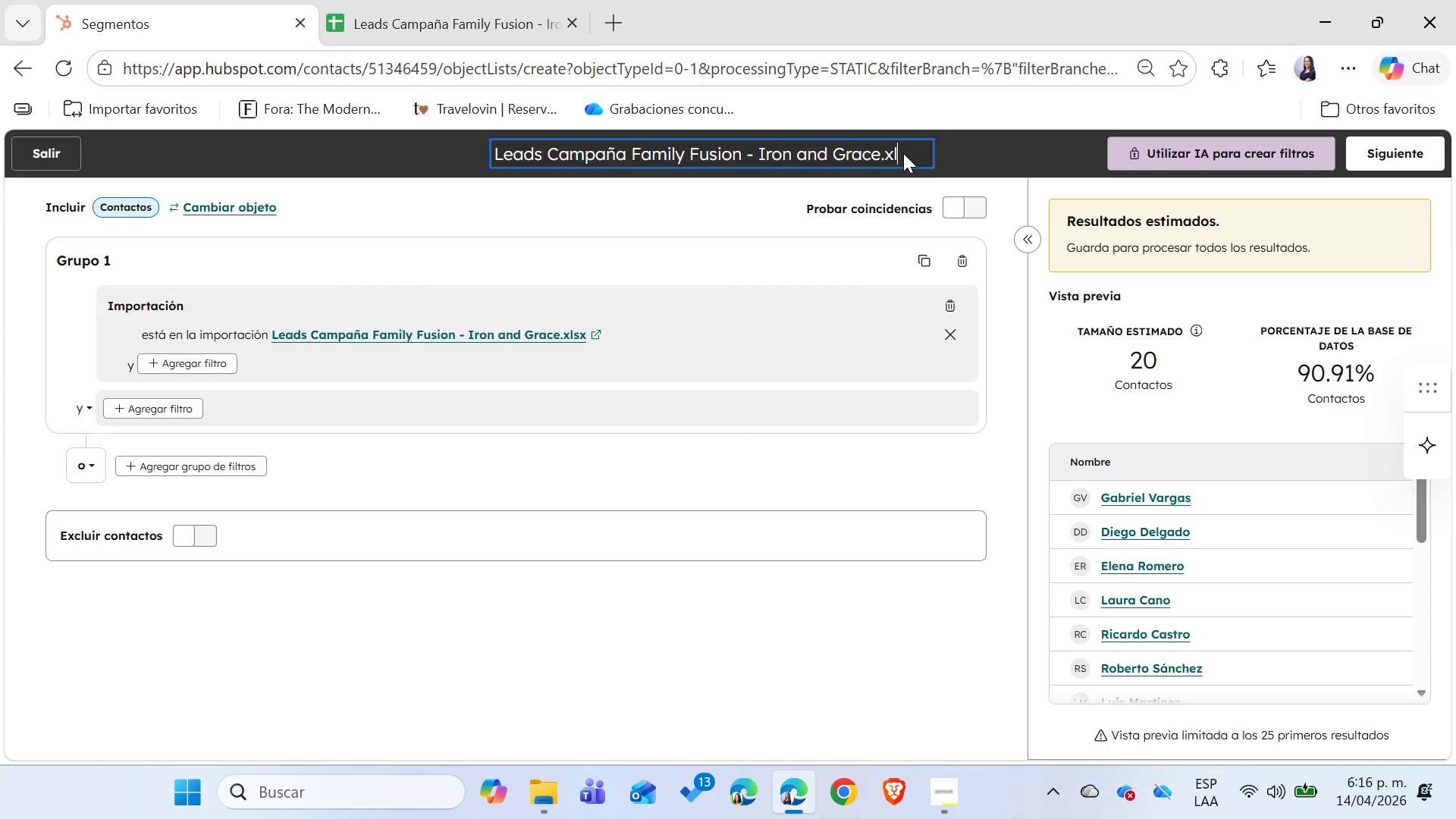 
key(Backspace)
 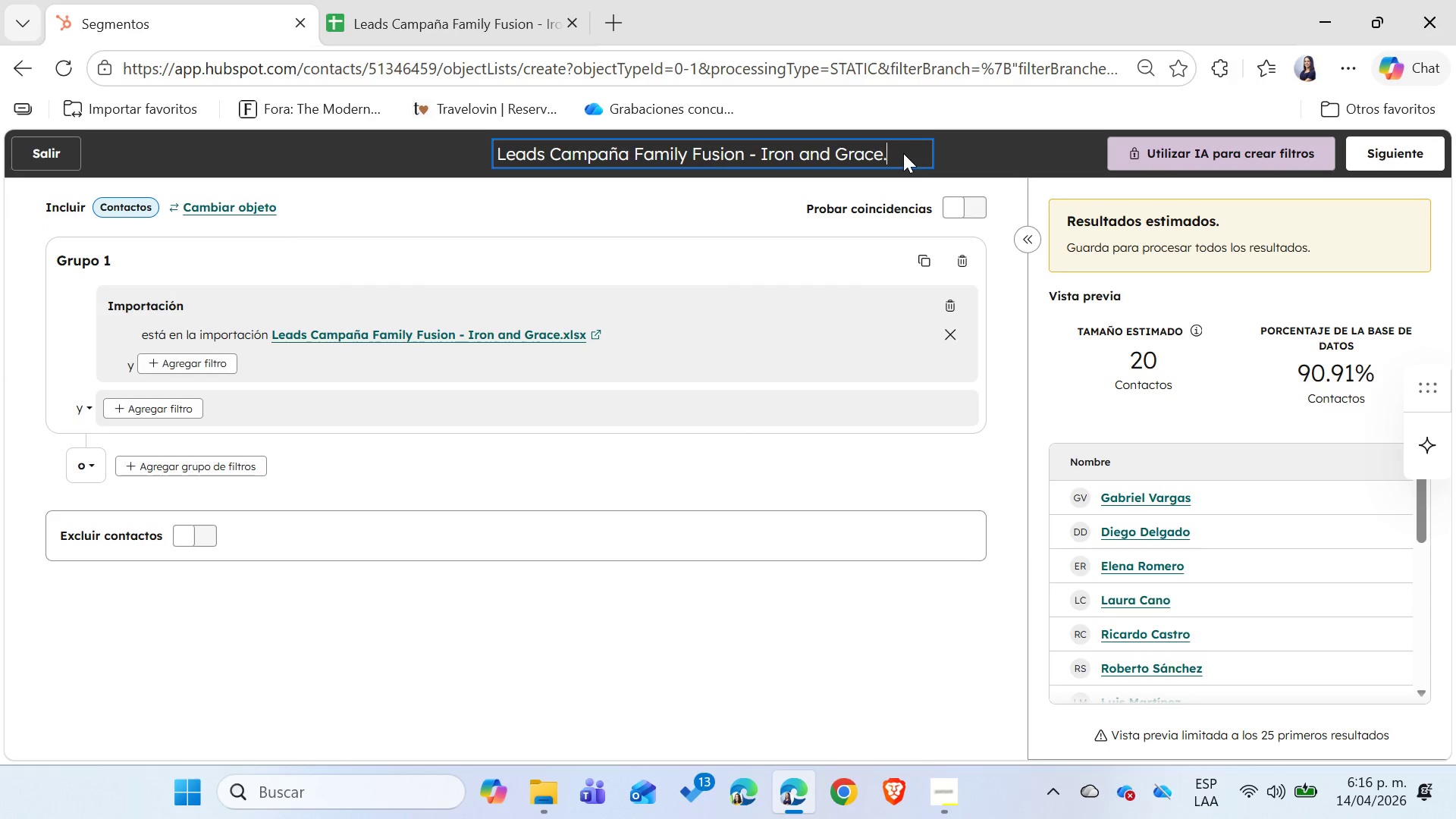 
key(Backspace)
 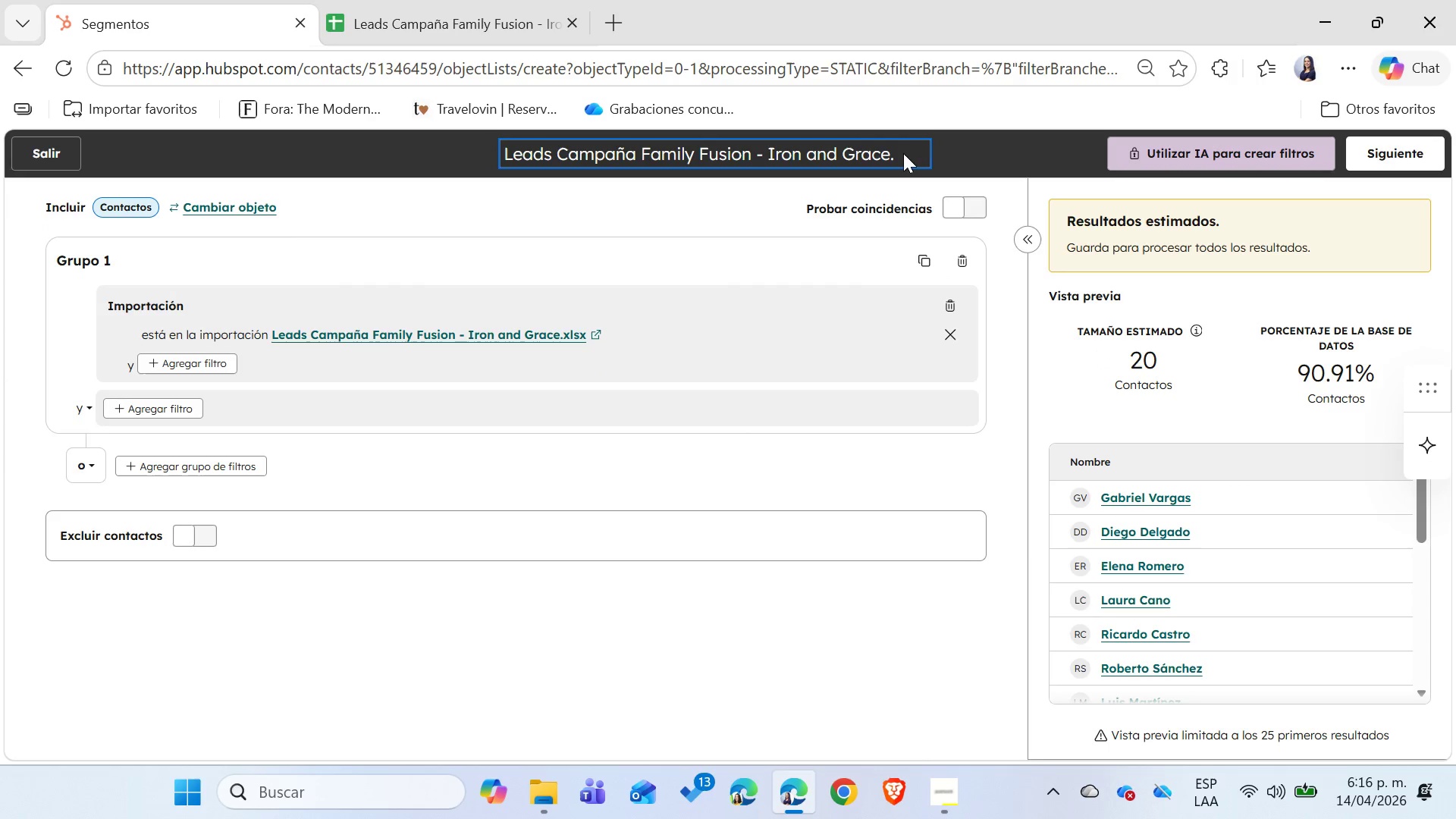 
key(Backspace)
 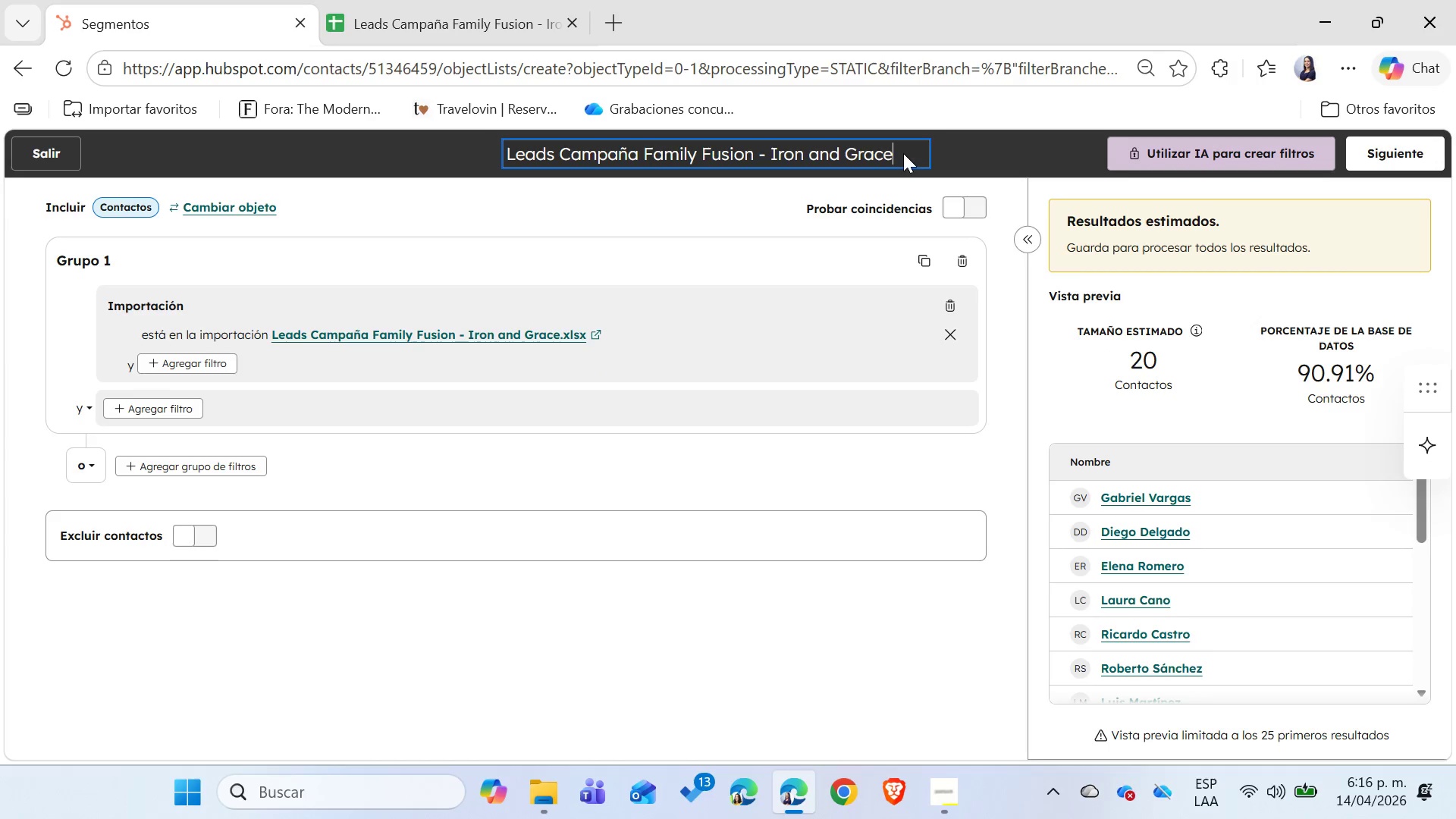 
key(Backspace)
 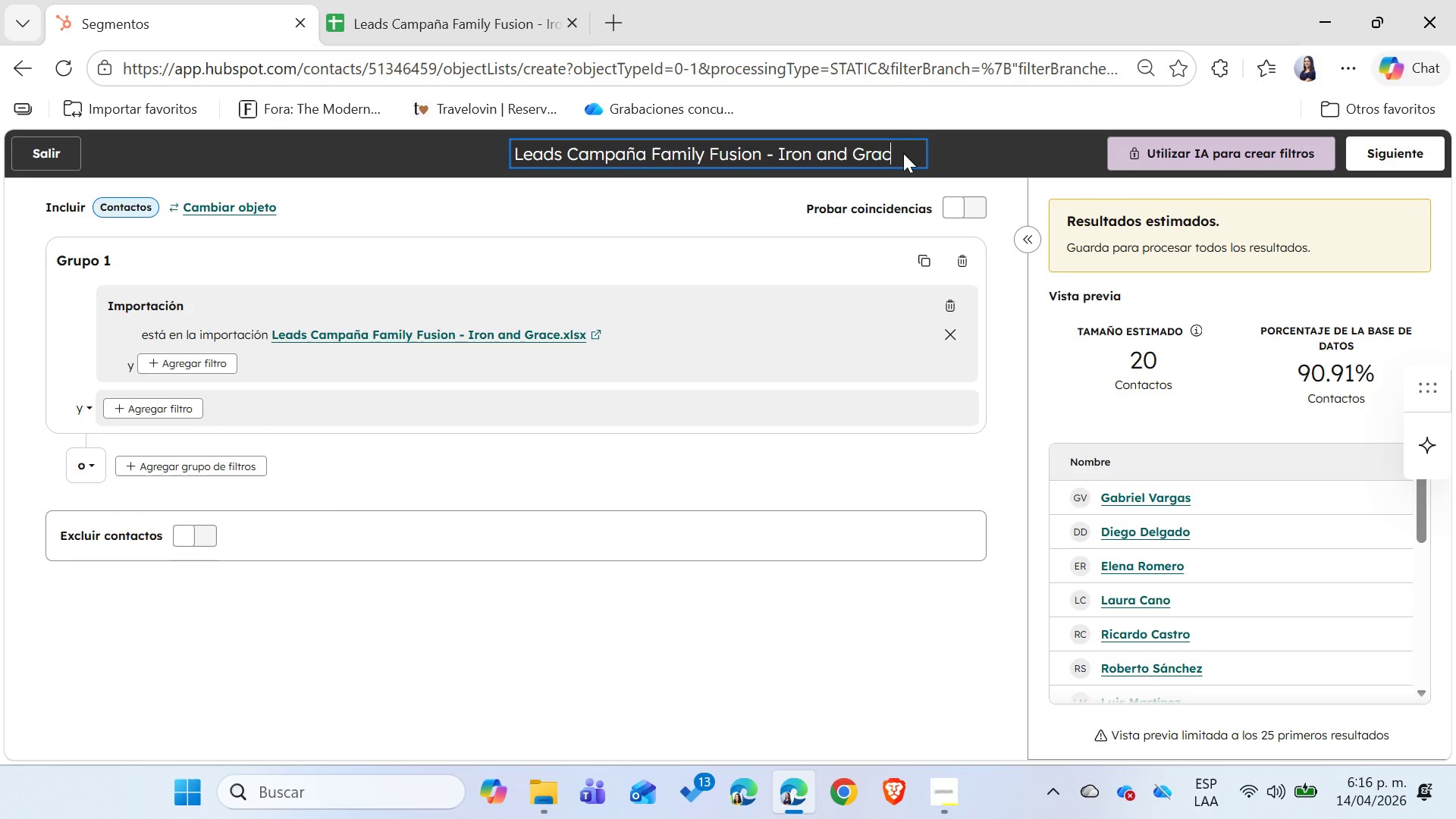 
key(Backspace)
 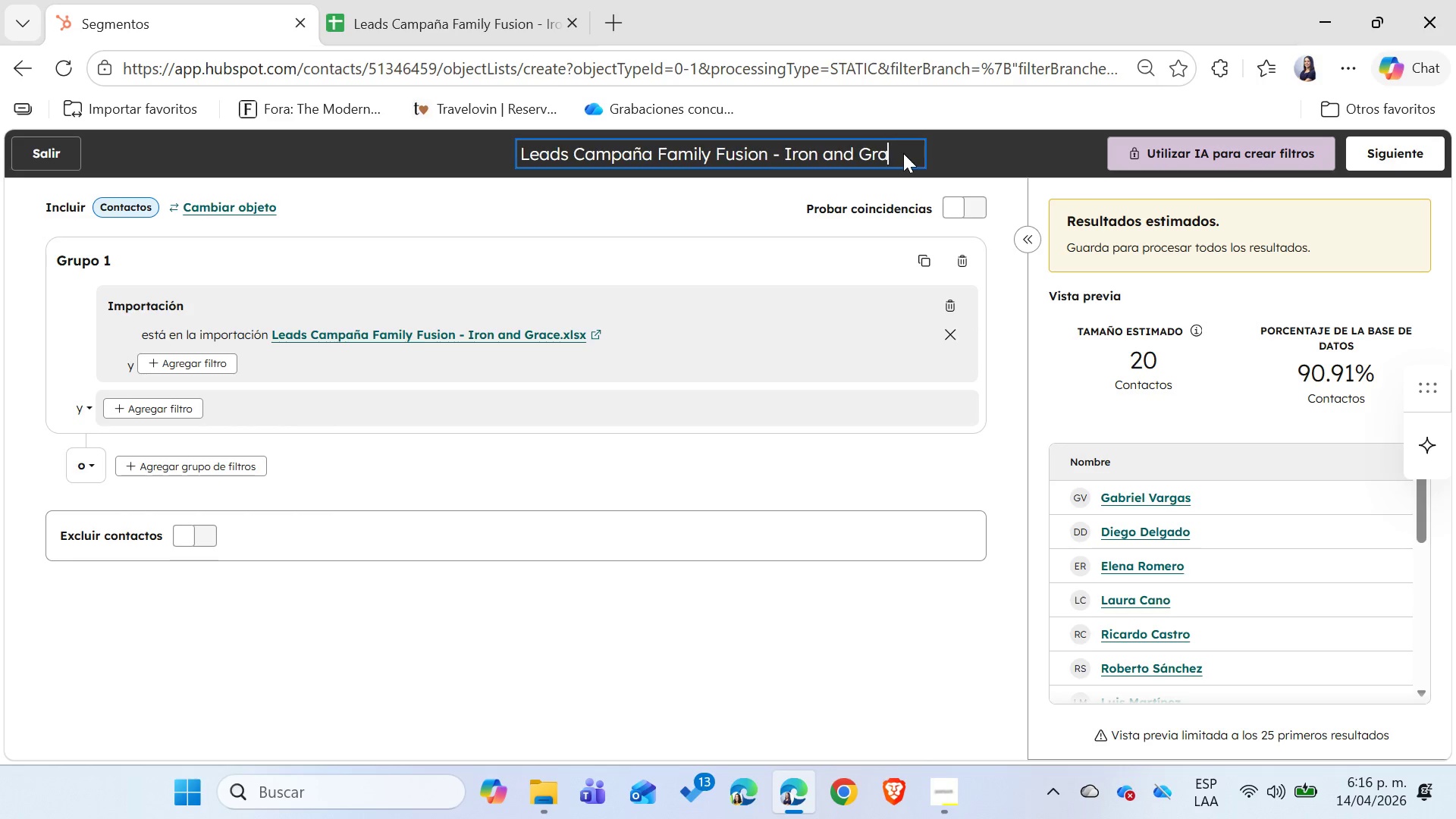 
key(Backspace)
 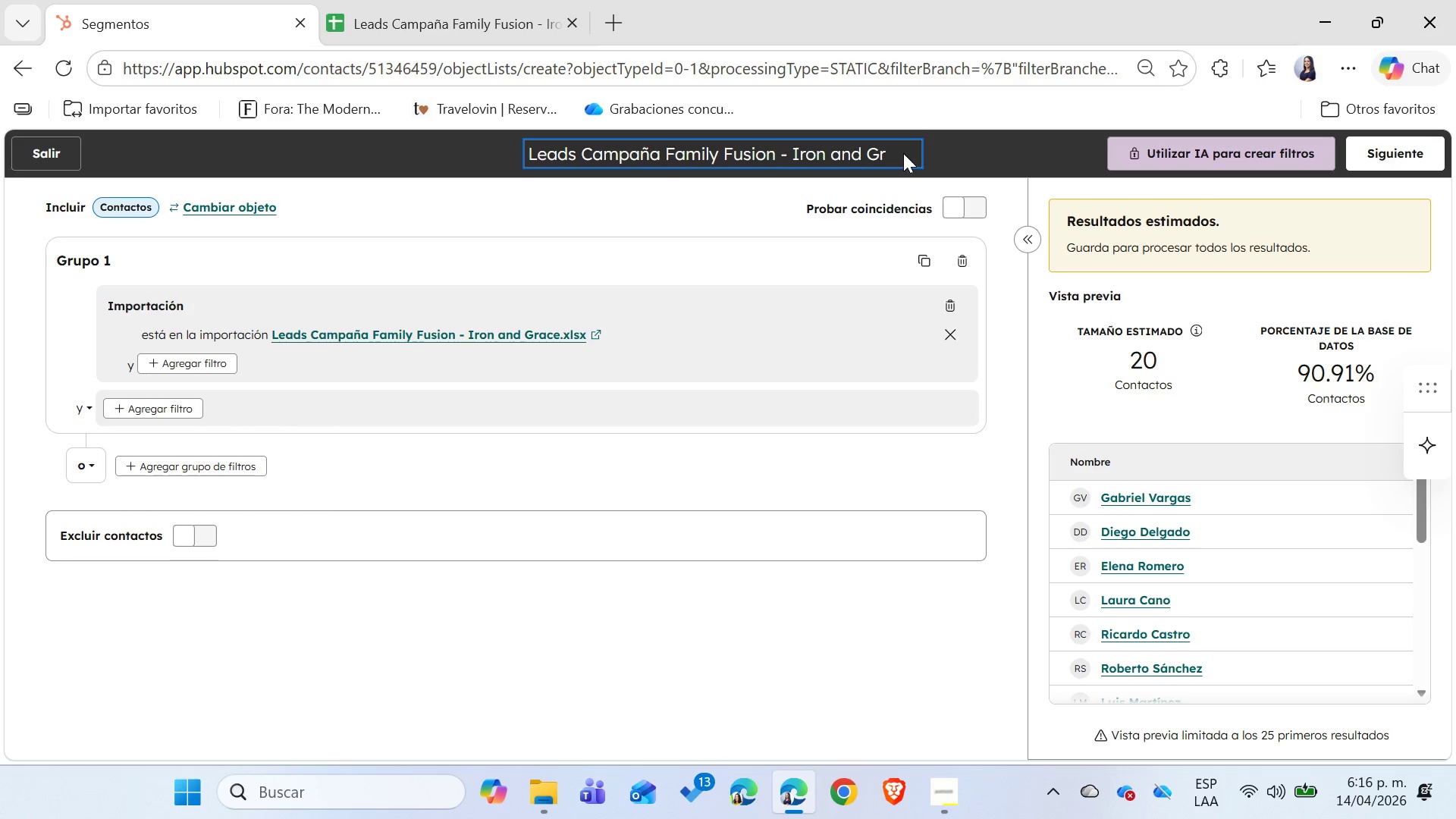 
key(Backspace)
 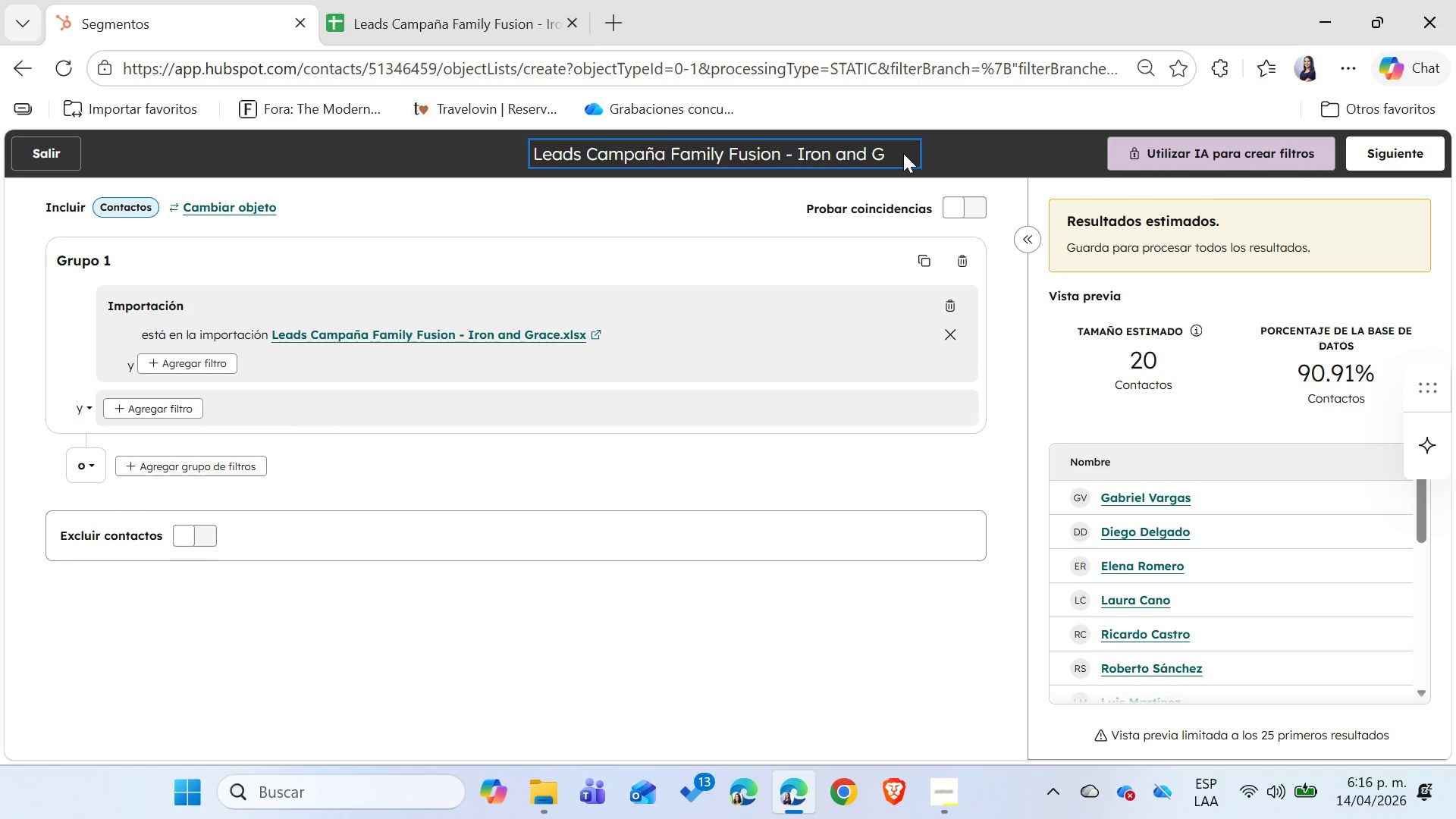 
key(Backspace)
 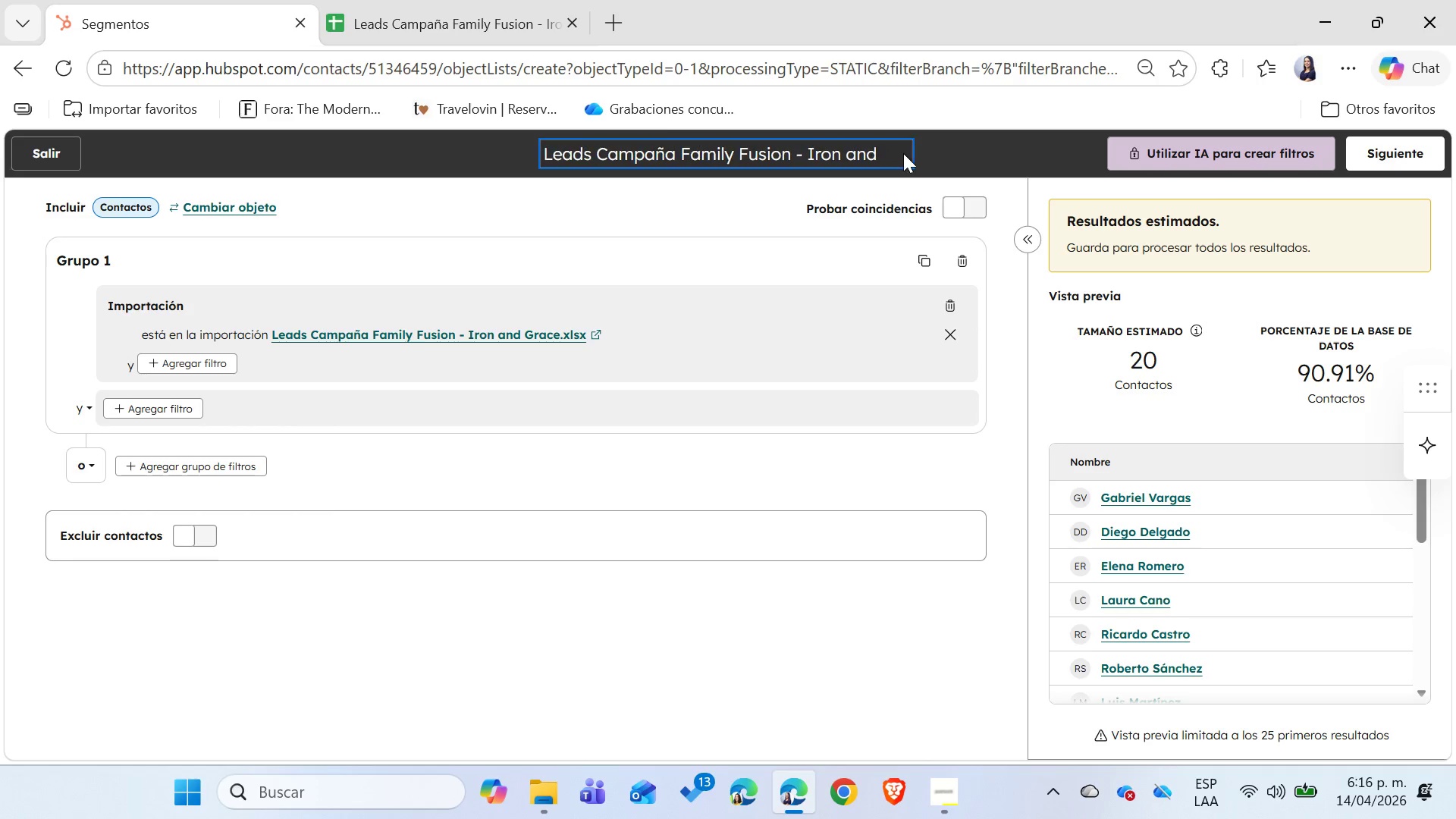 
key(Backspace)
 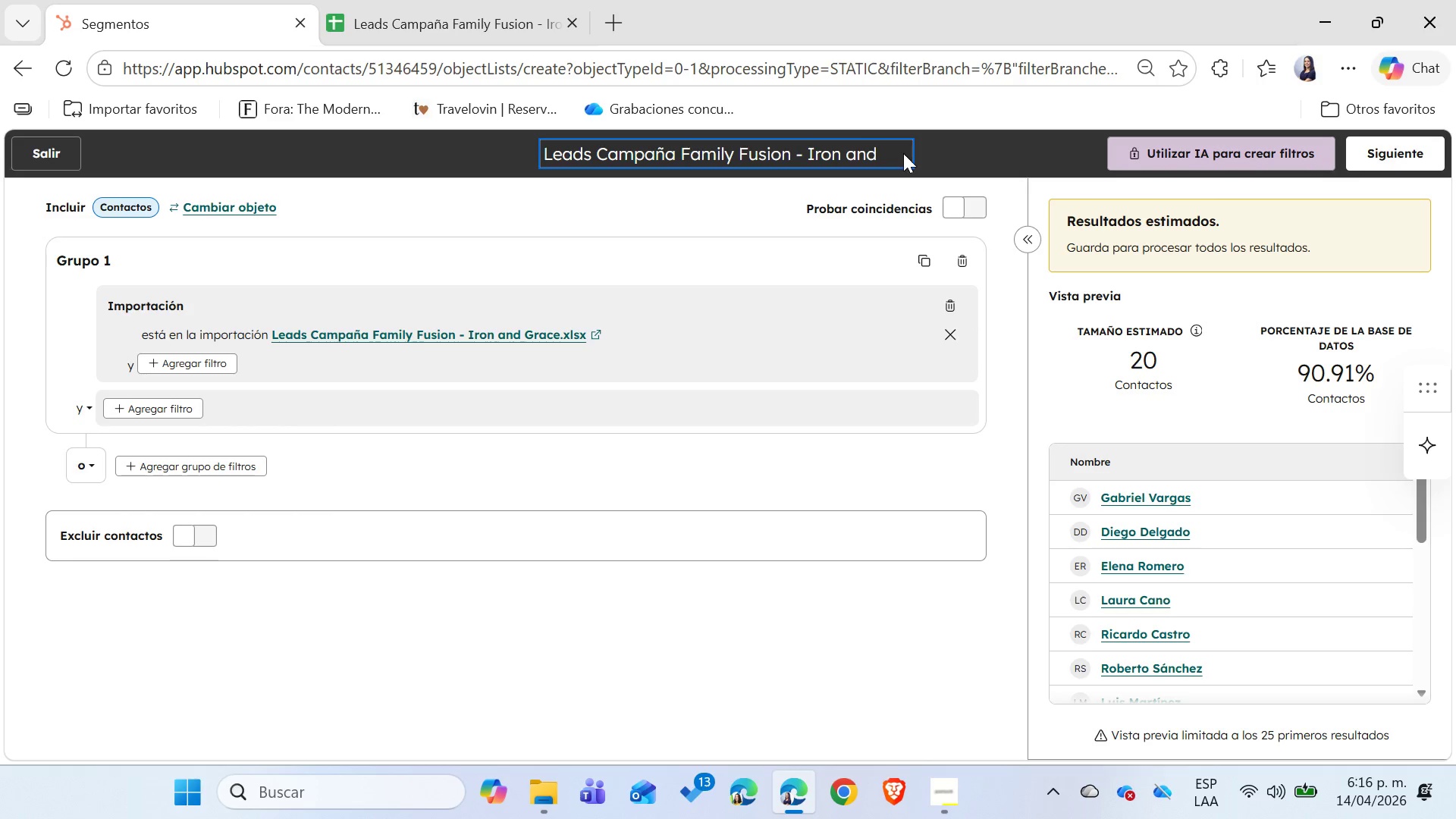 
key(Backspace)
 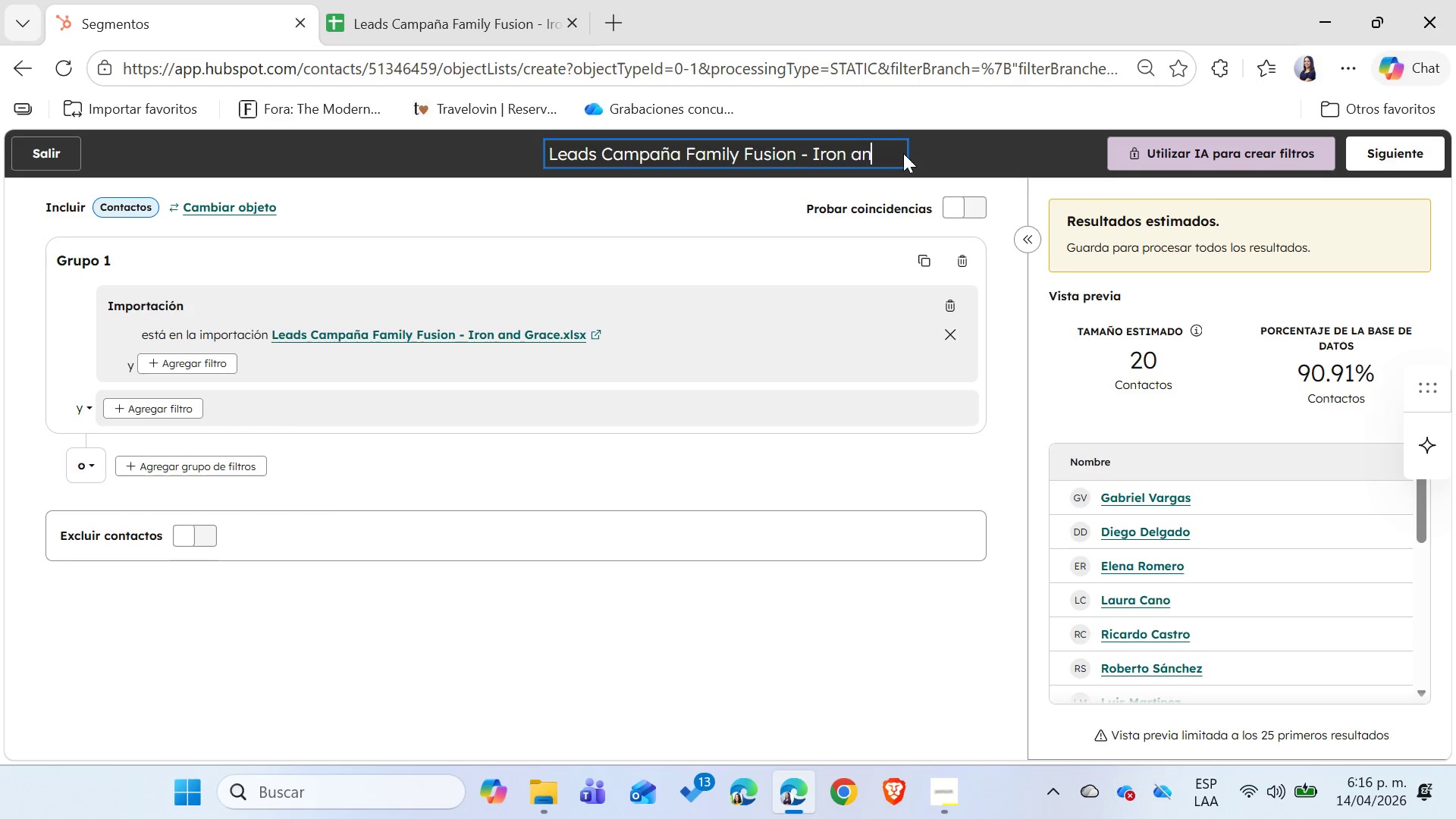 
key(Backspace)
 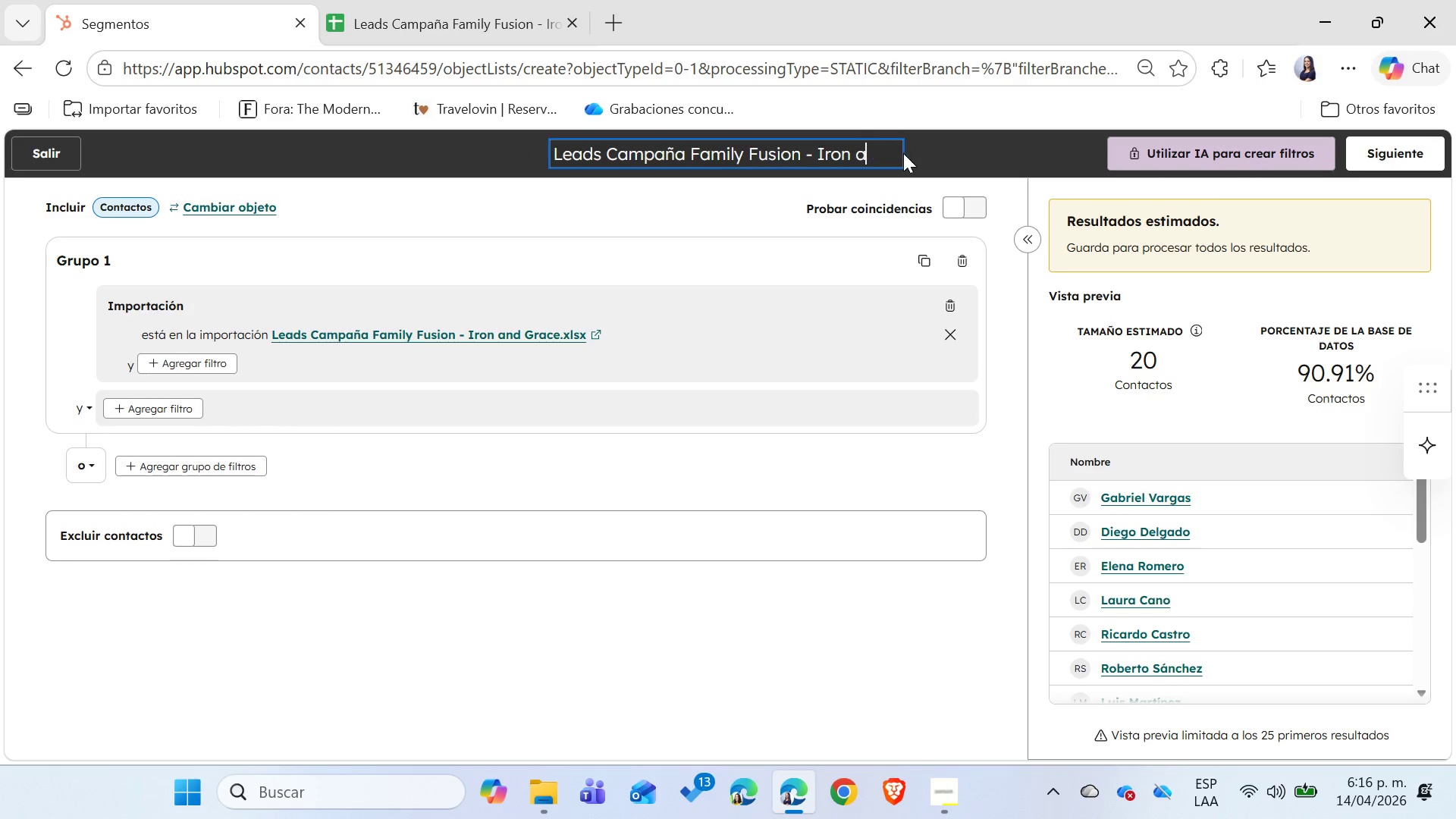 
key(Backspace)
 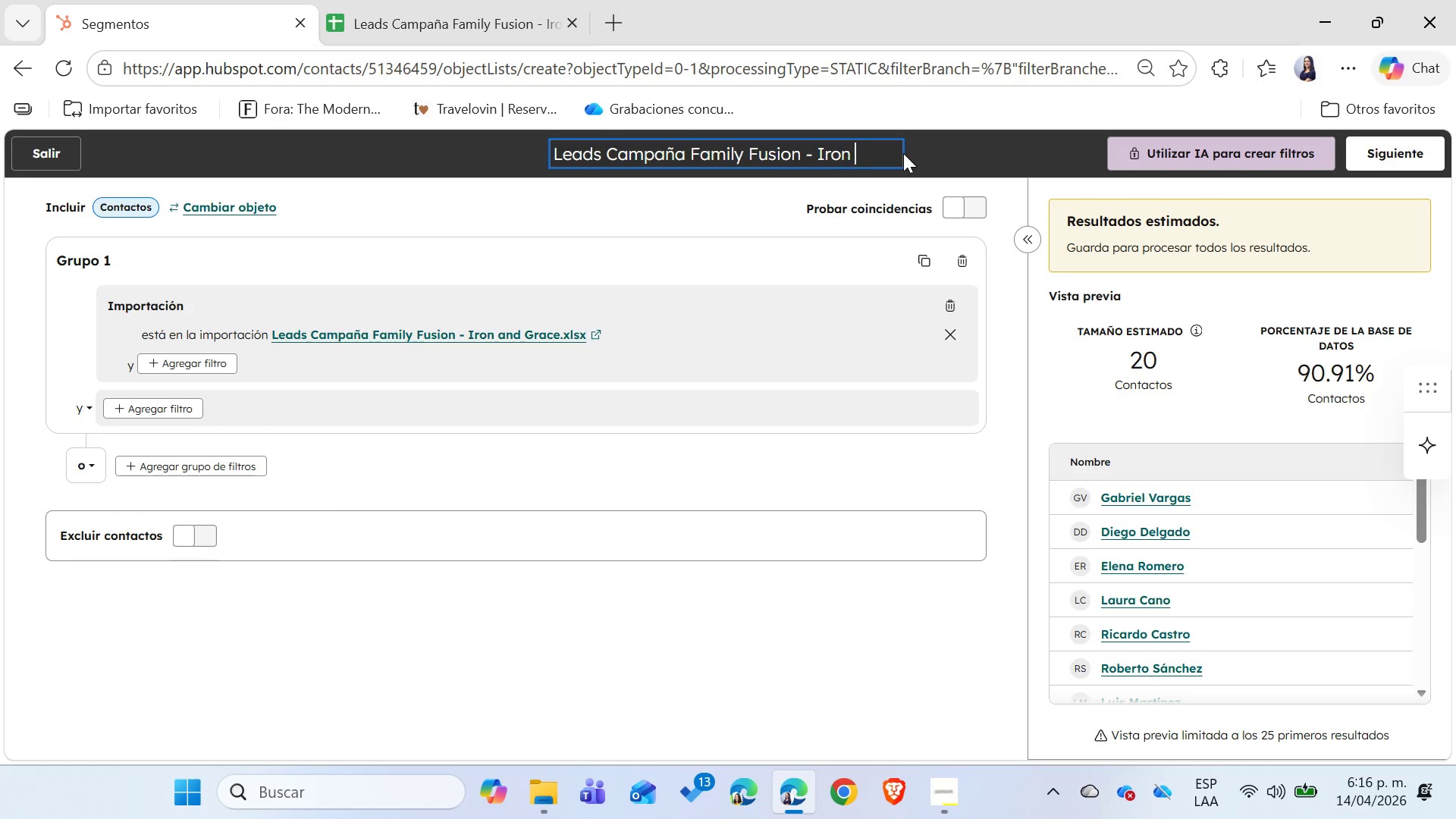 
key(Backspace)
 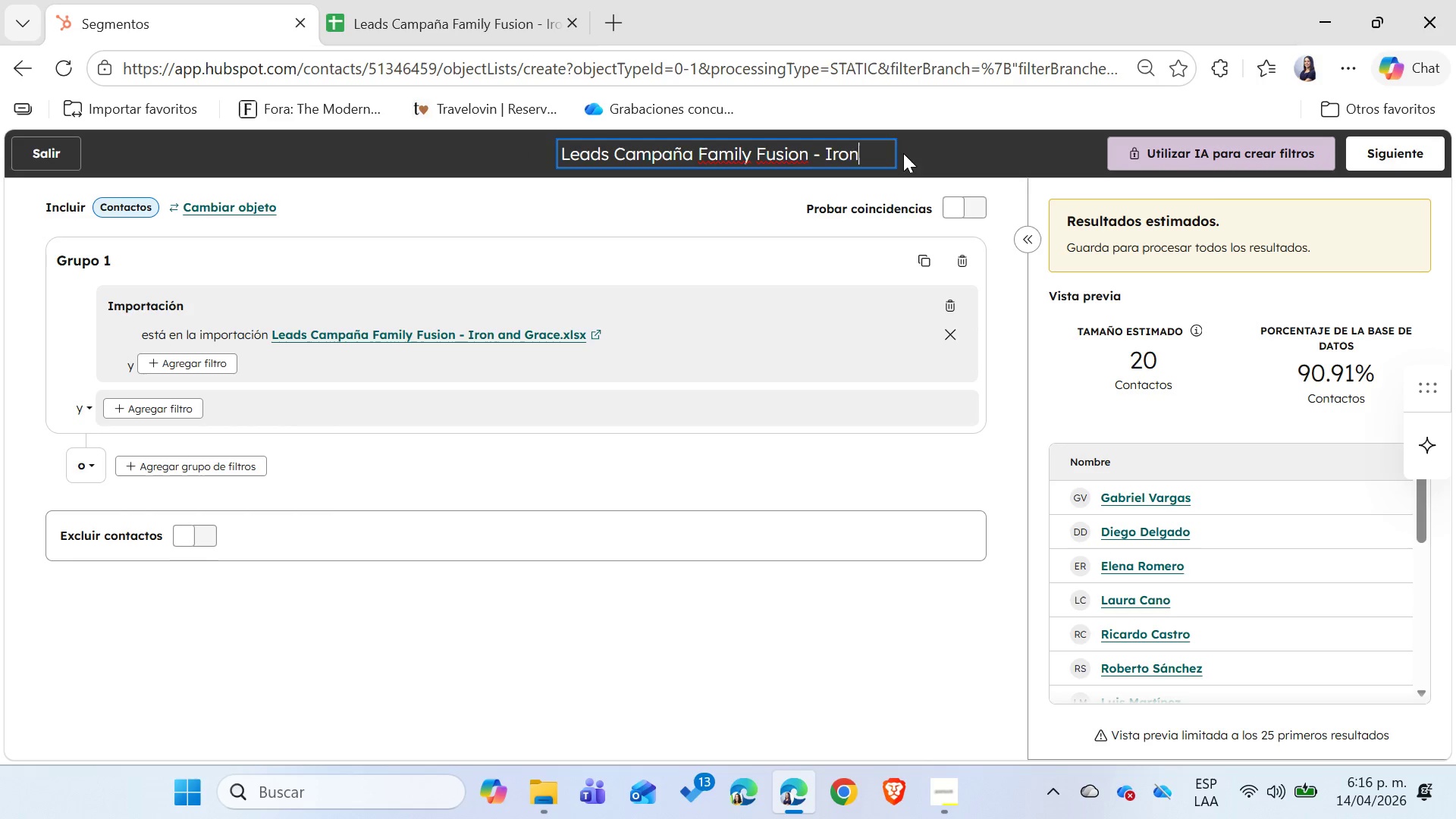 
key(Backspace)
 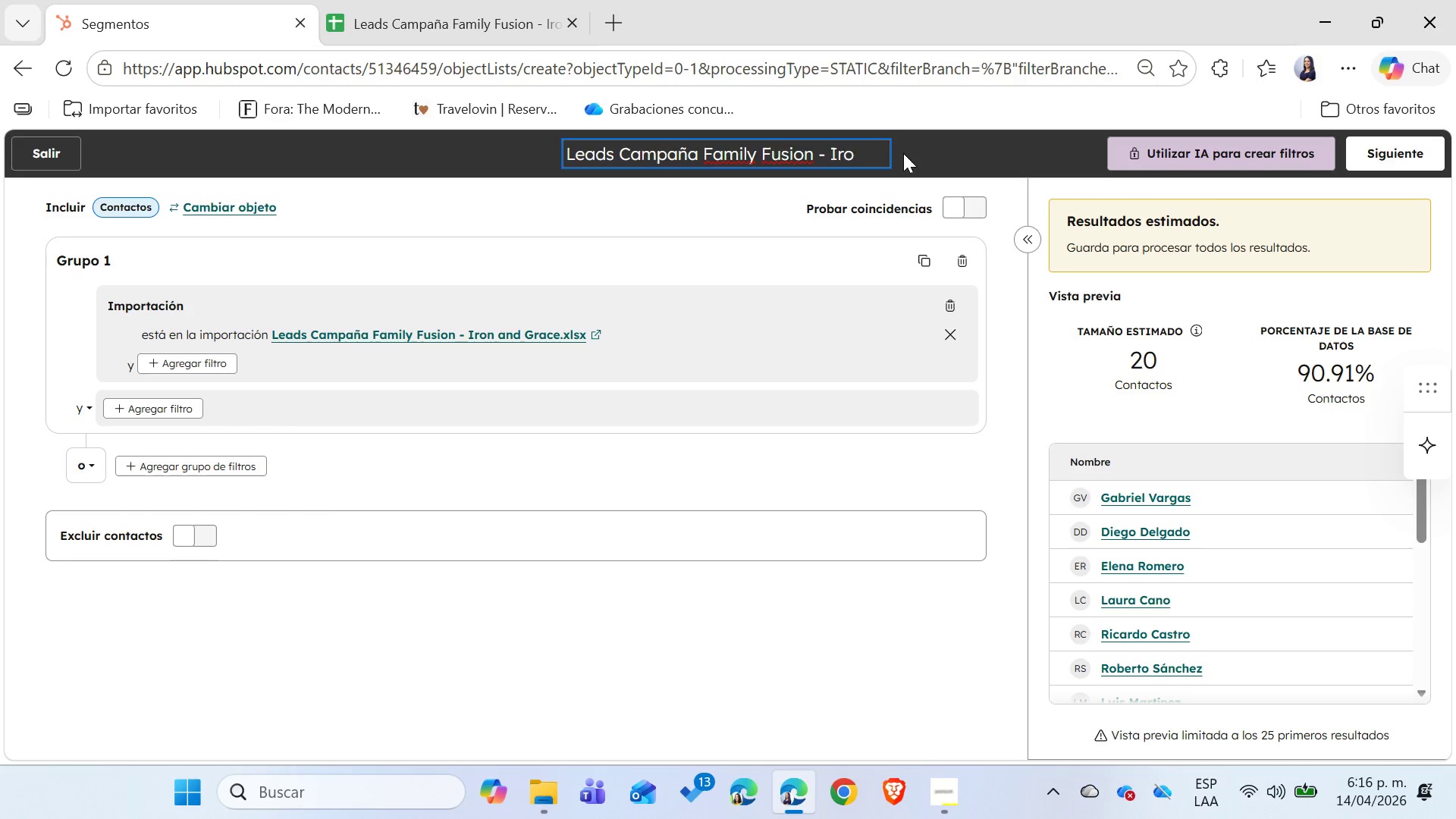 
key(Backspace)
 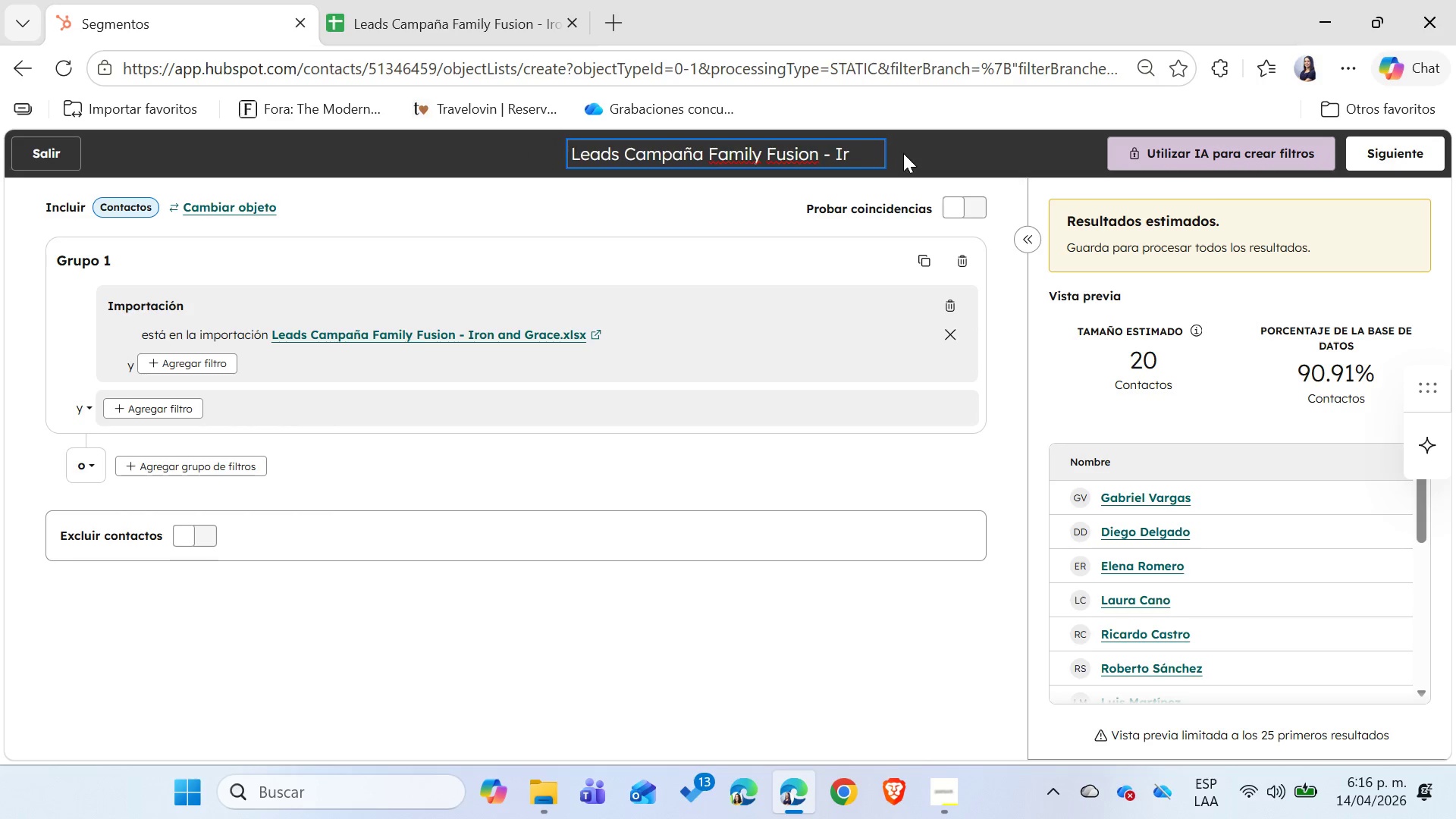 
key(Backspace)
 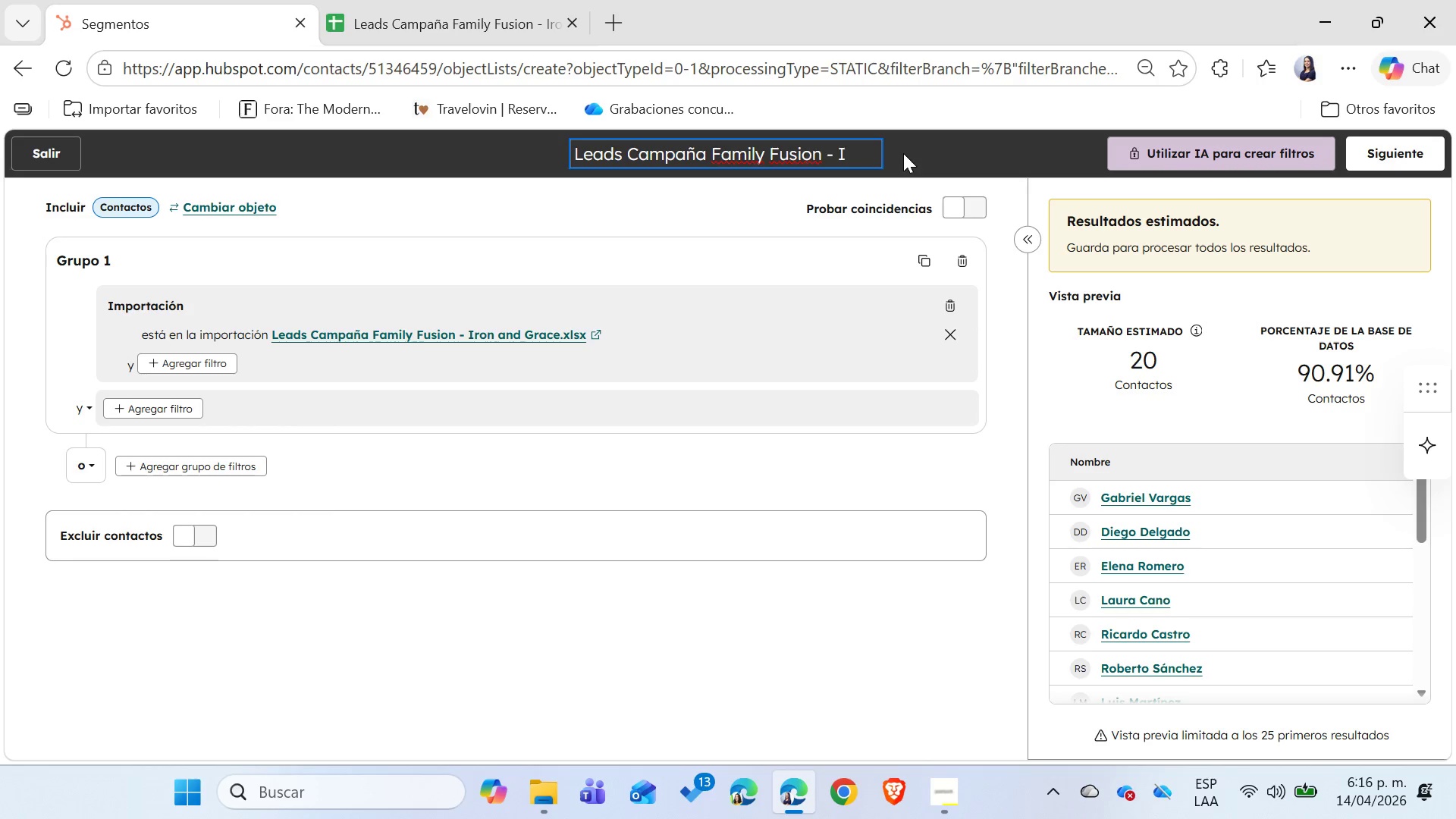 
key(Backspace)
 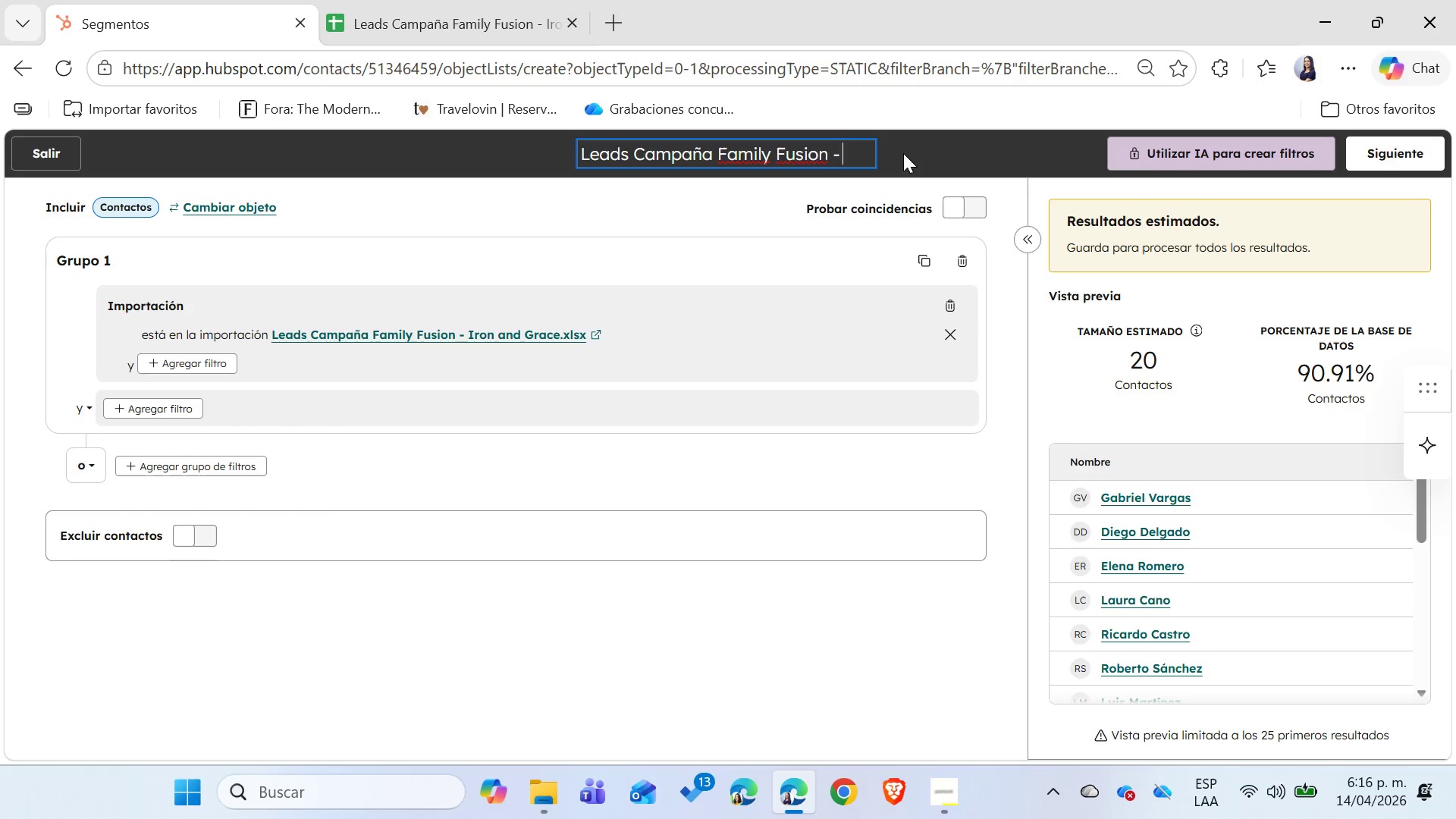 
key(Backspace)
 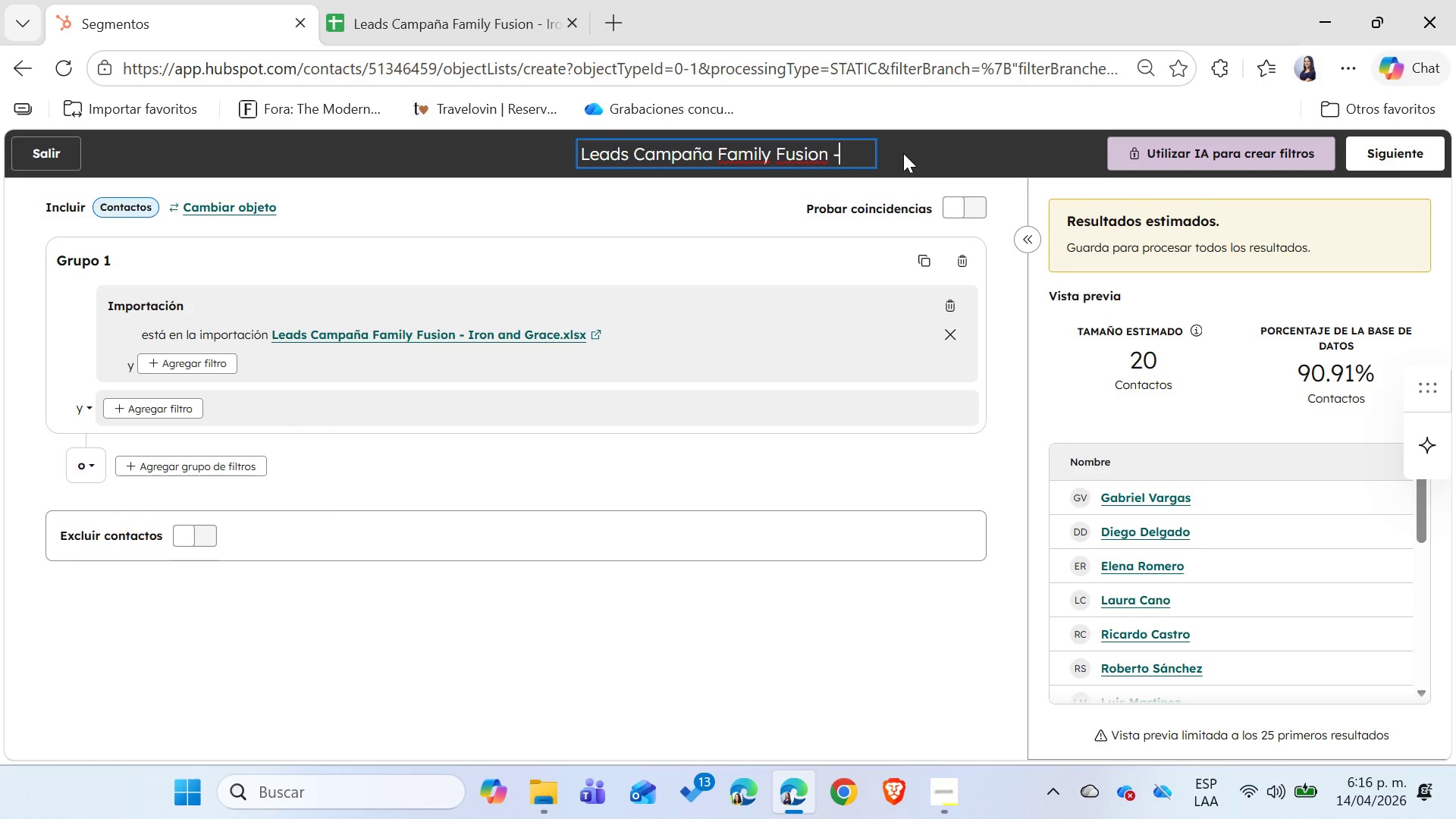 
key(Backspace)
 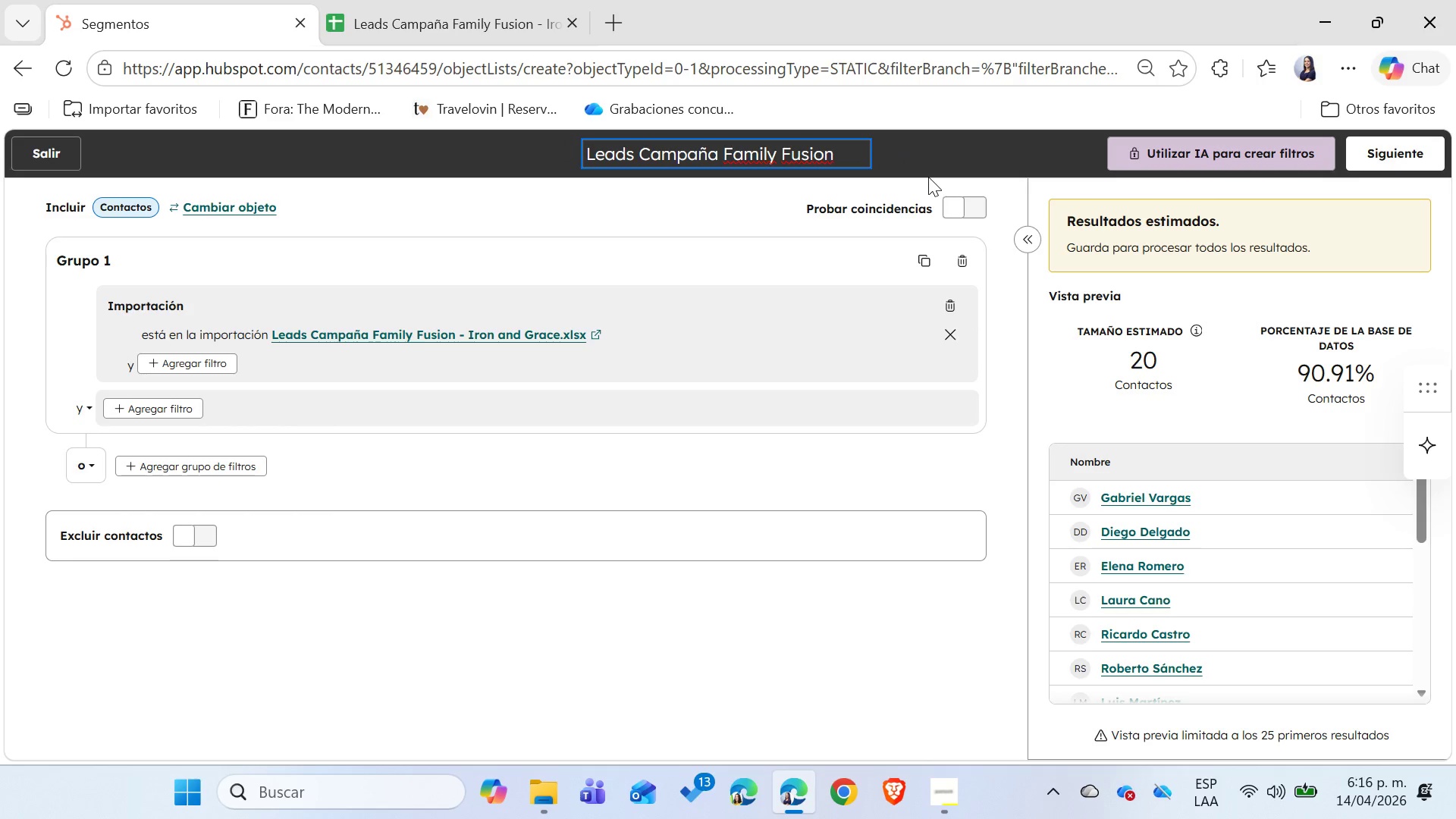 
key(Backspace)
 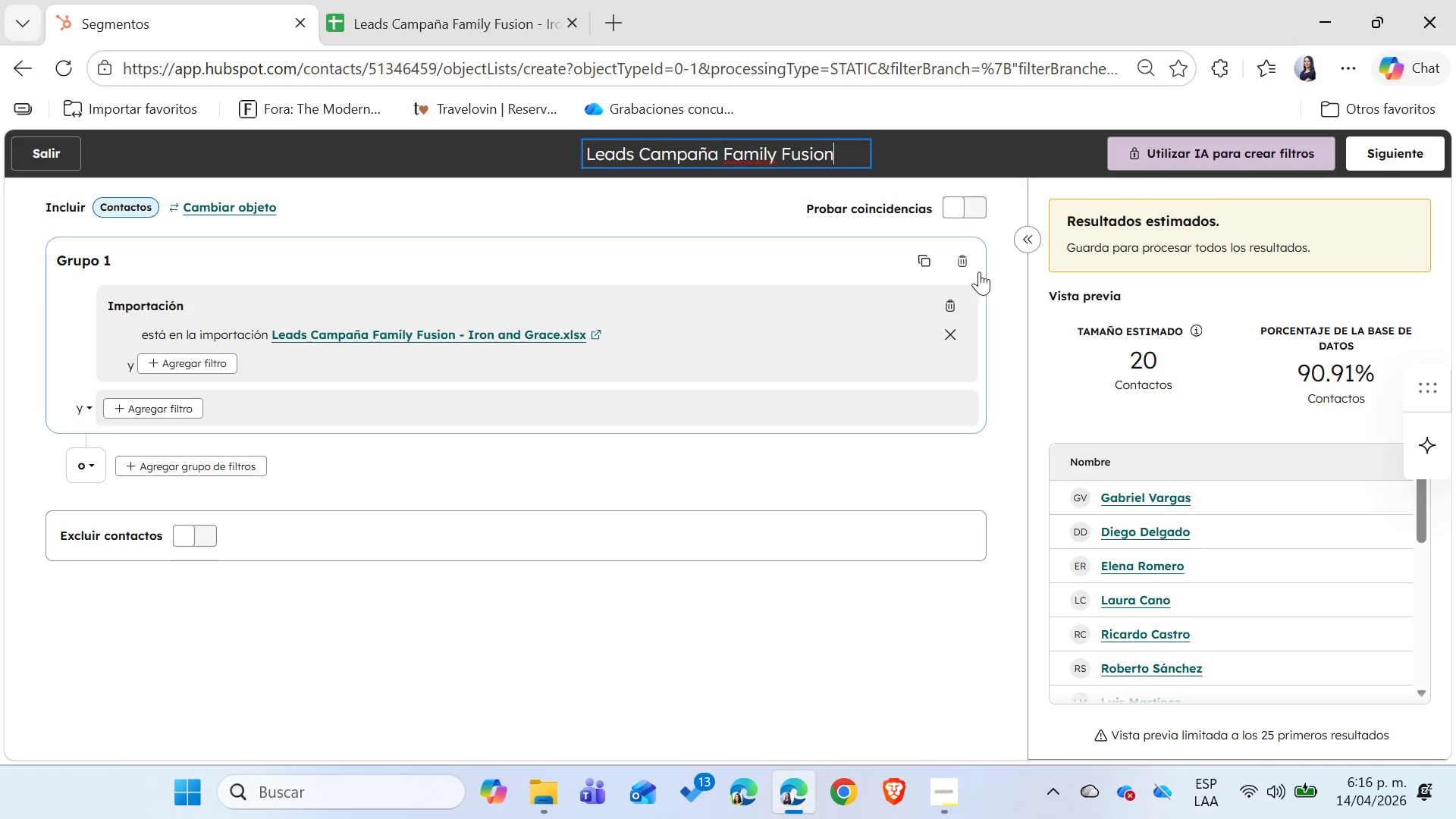 
left_click([999, 285])
 